 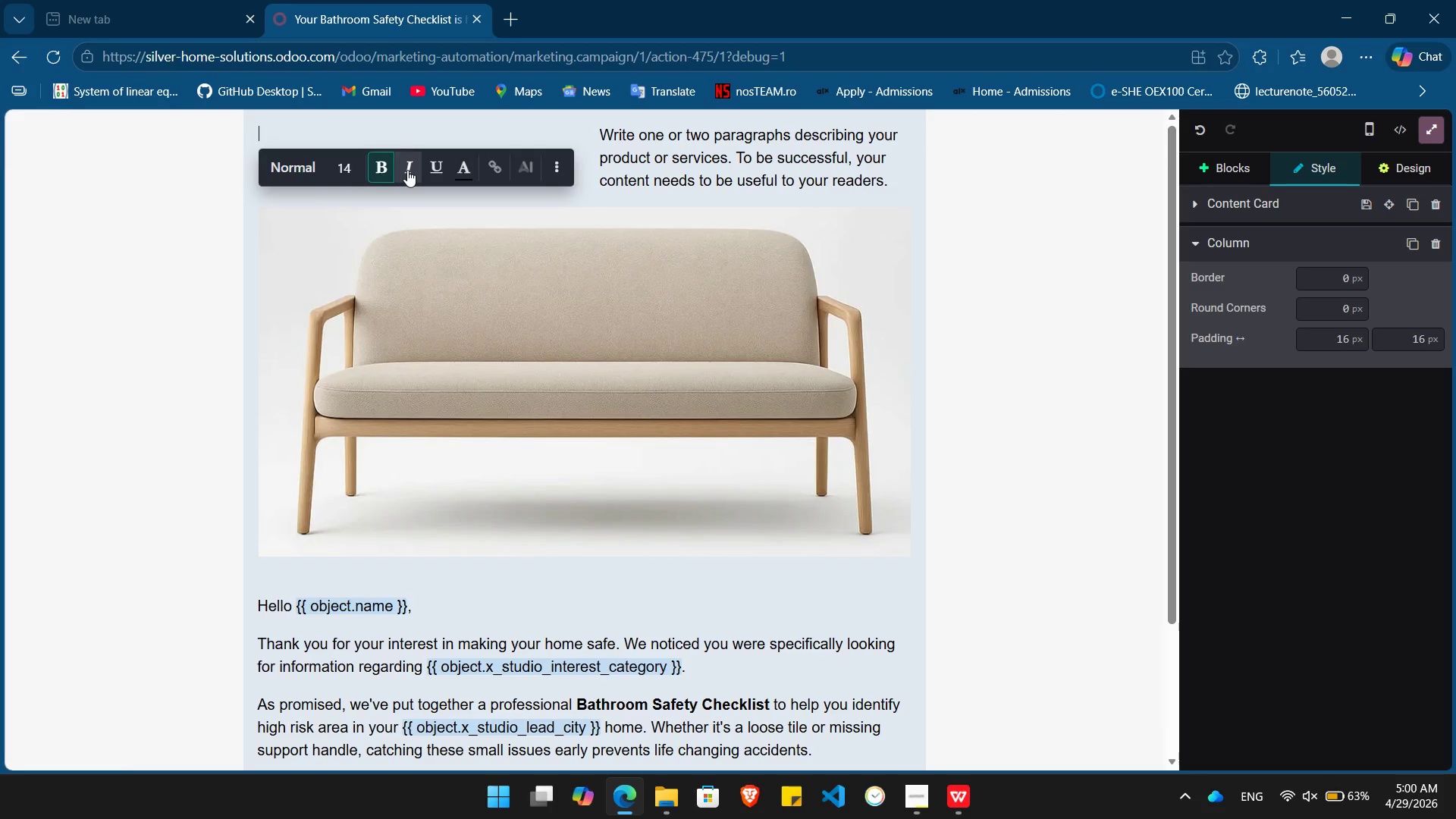 
key(Control+V)
 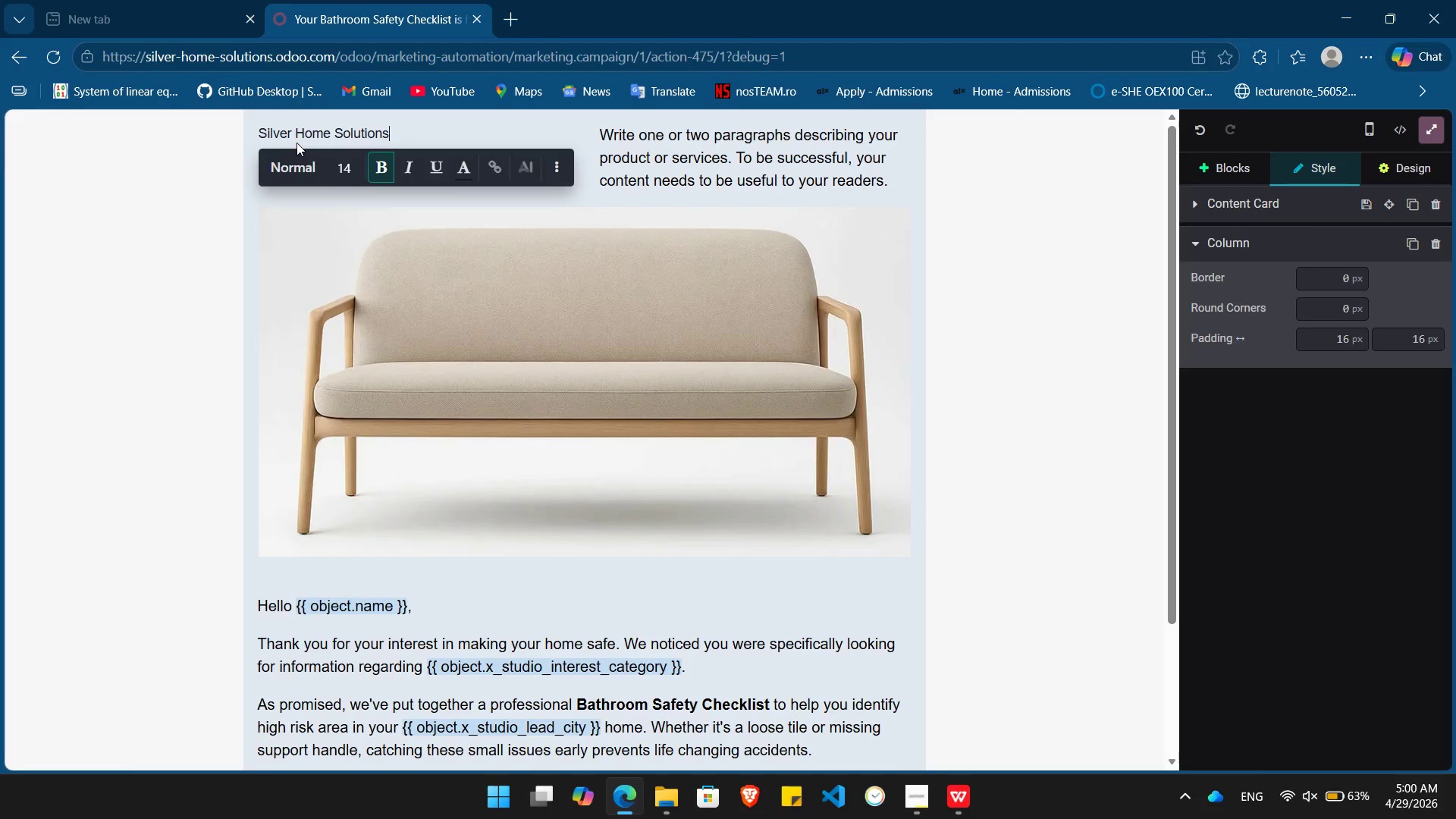 
hold_key(key=ShiftRight, duration=1.2)
 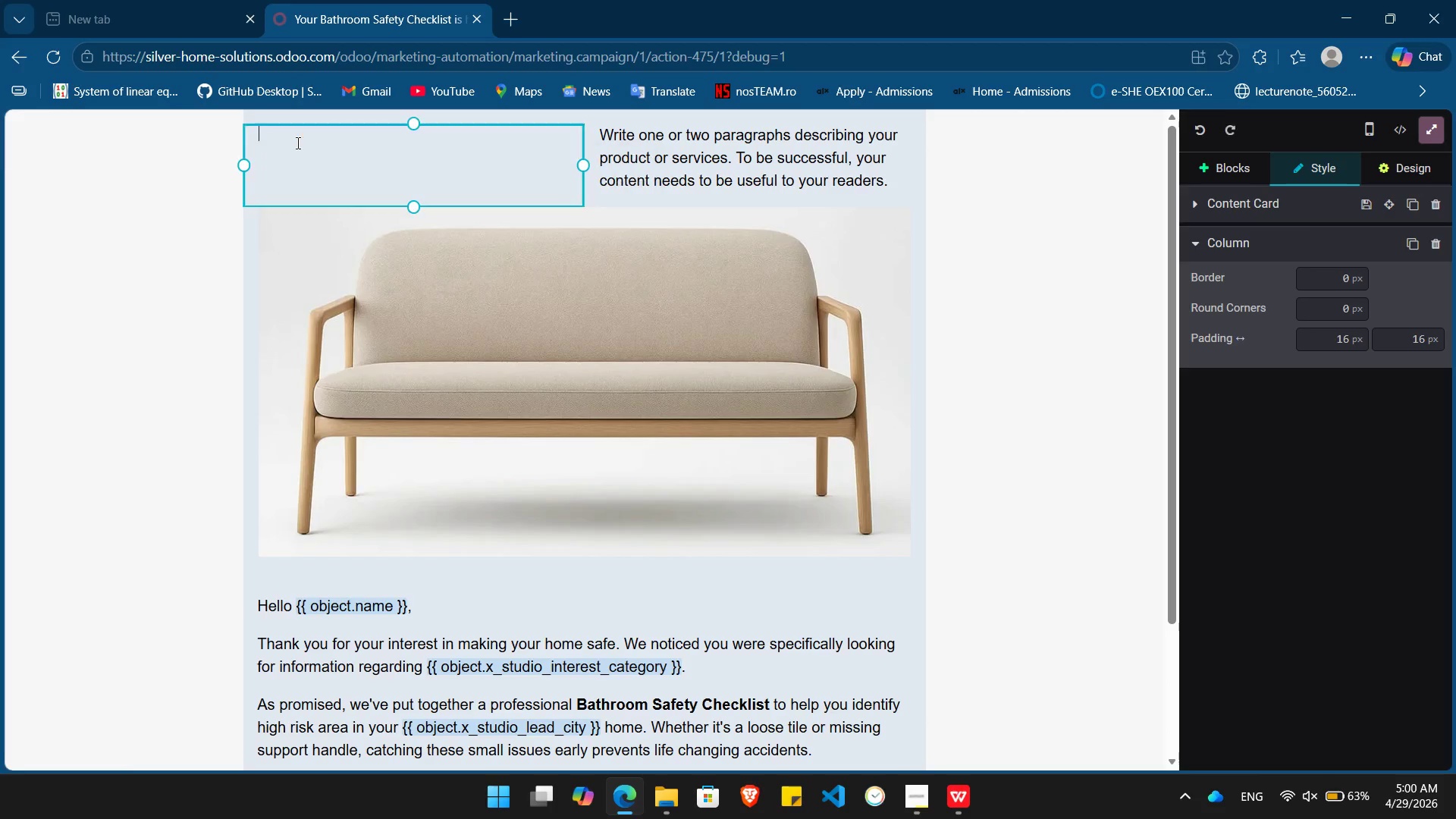 
hold_key(key=ArrowLeft, duration=0.75)
 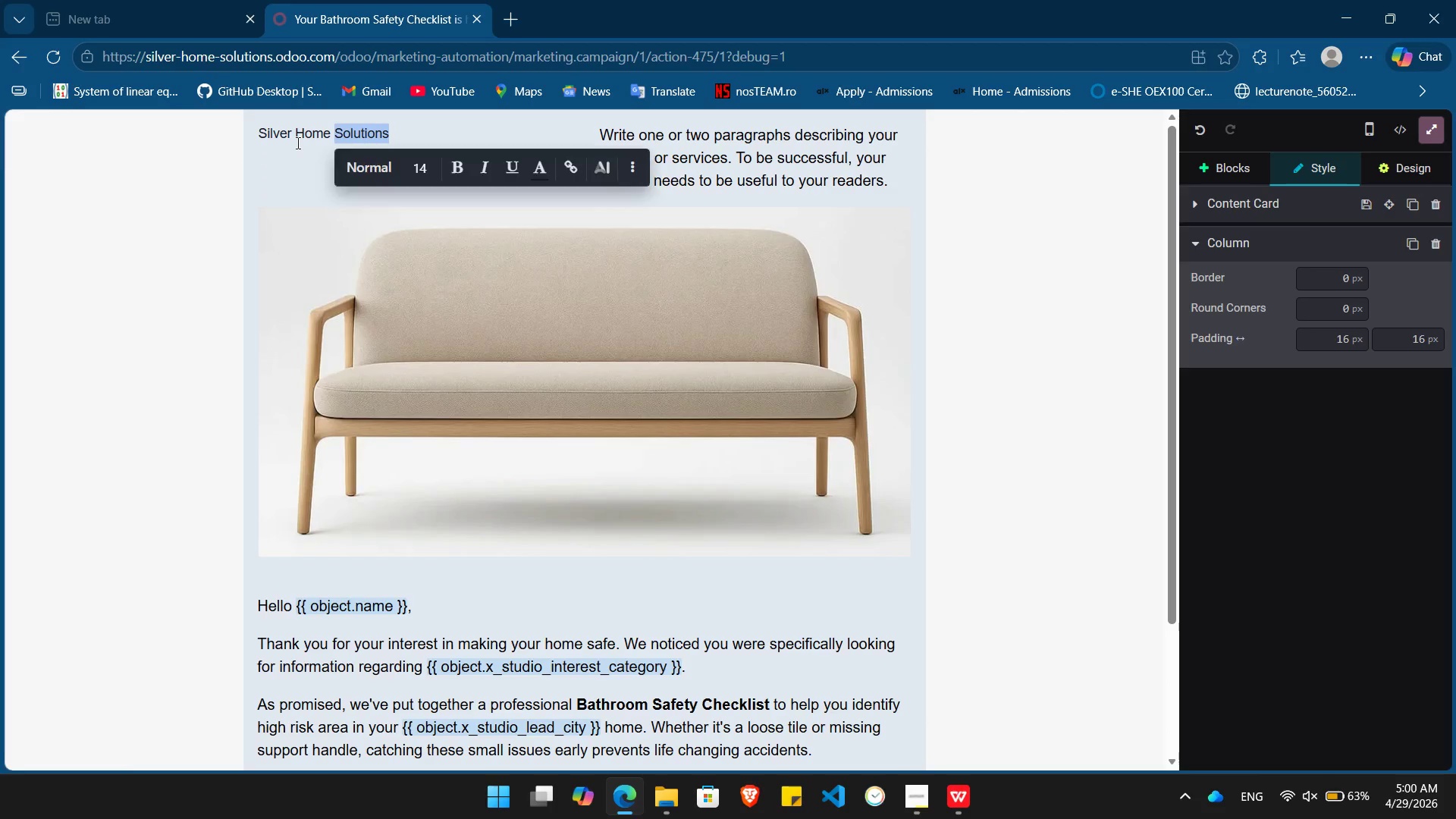 
key(Control+Z)
 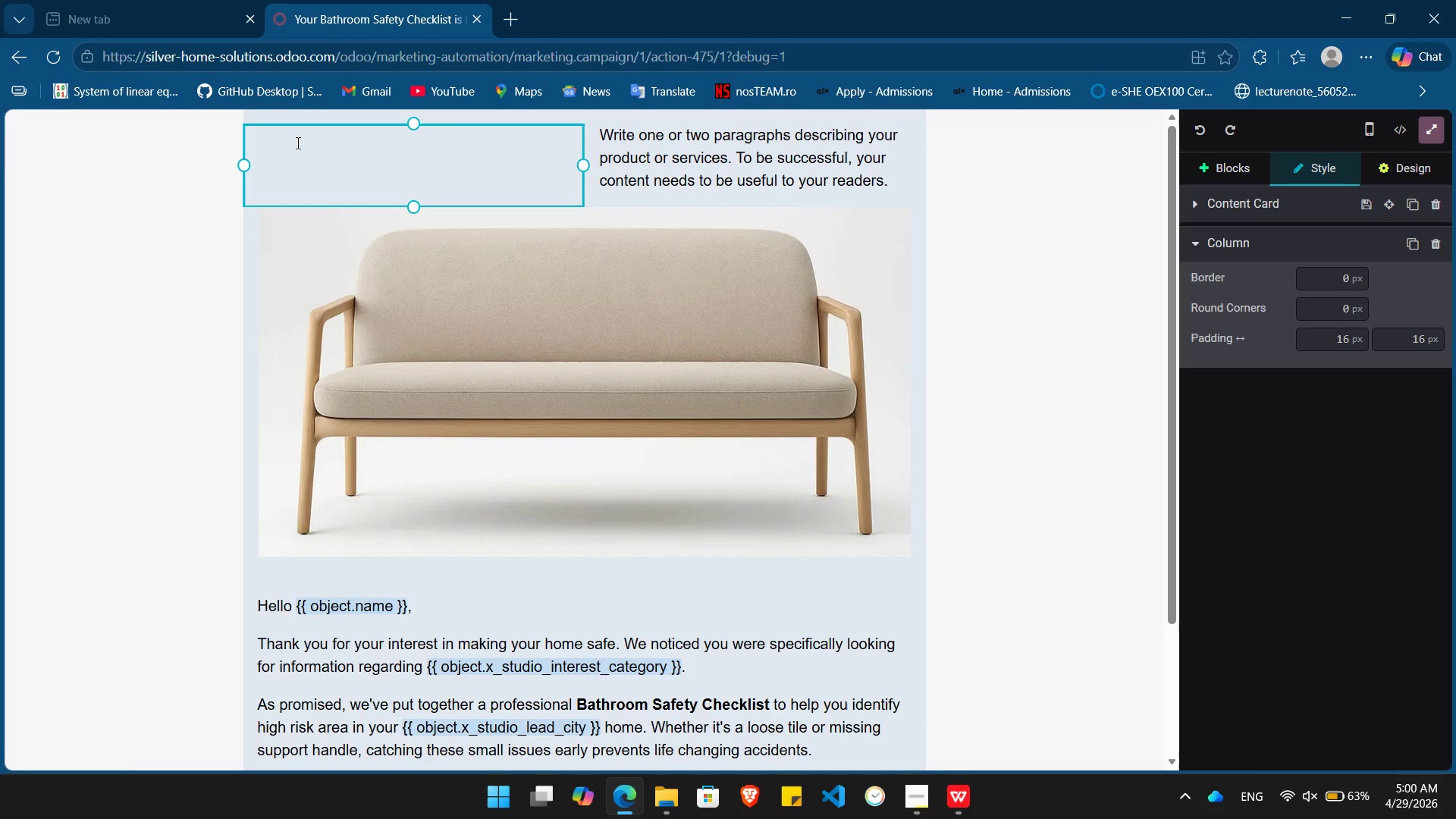 
type(/he)
 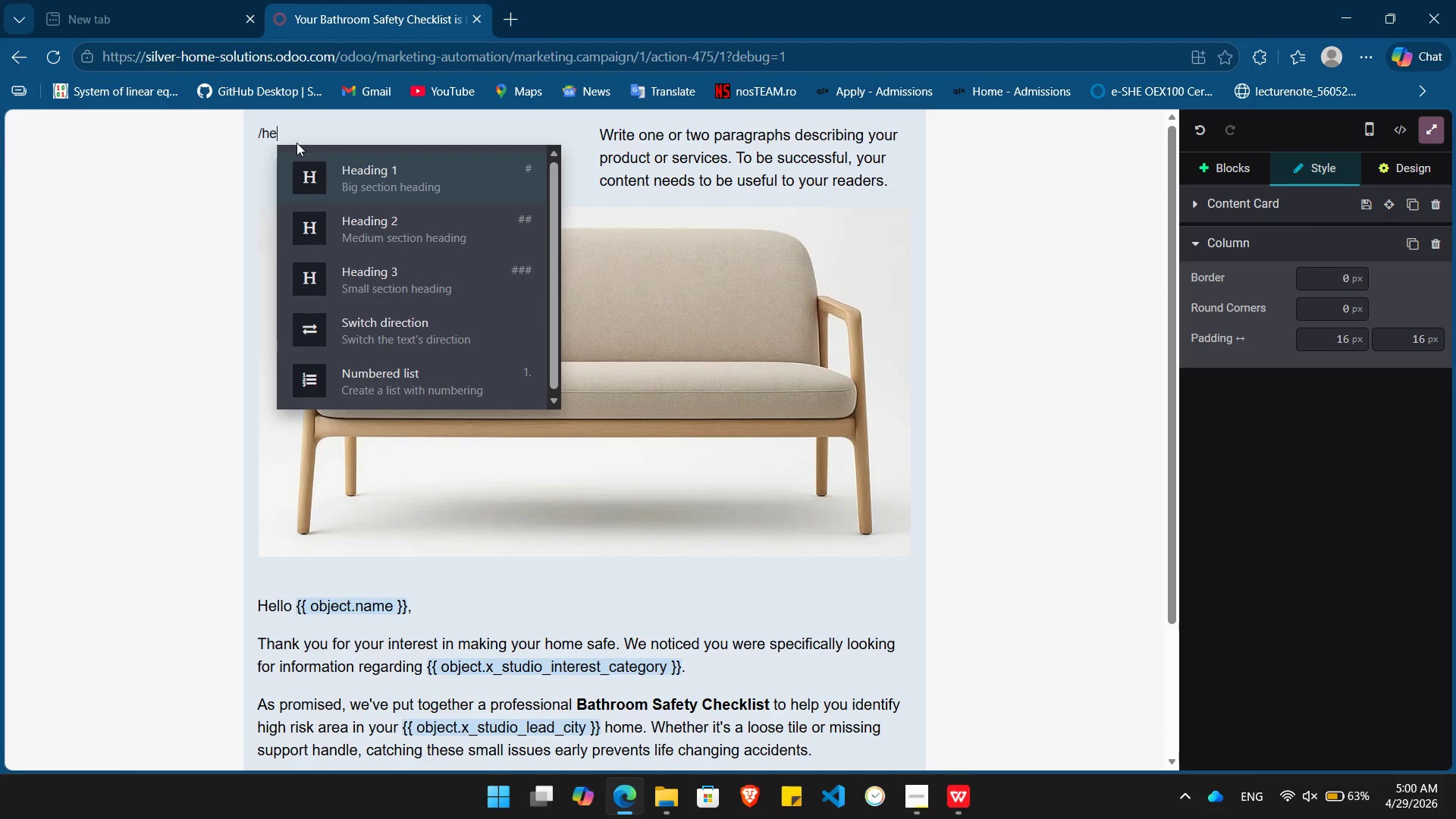 
key(Enter)
 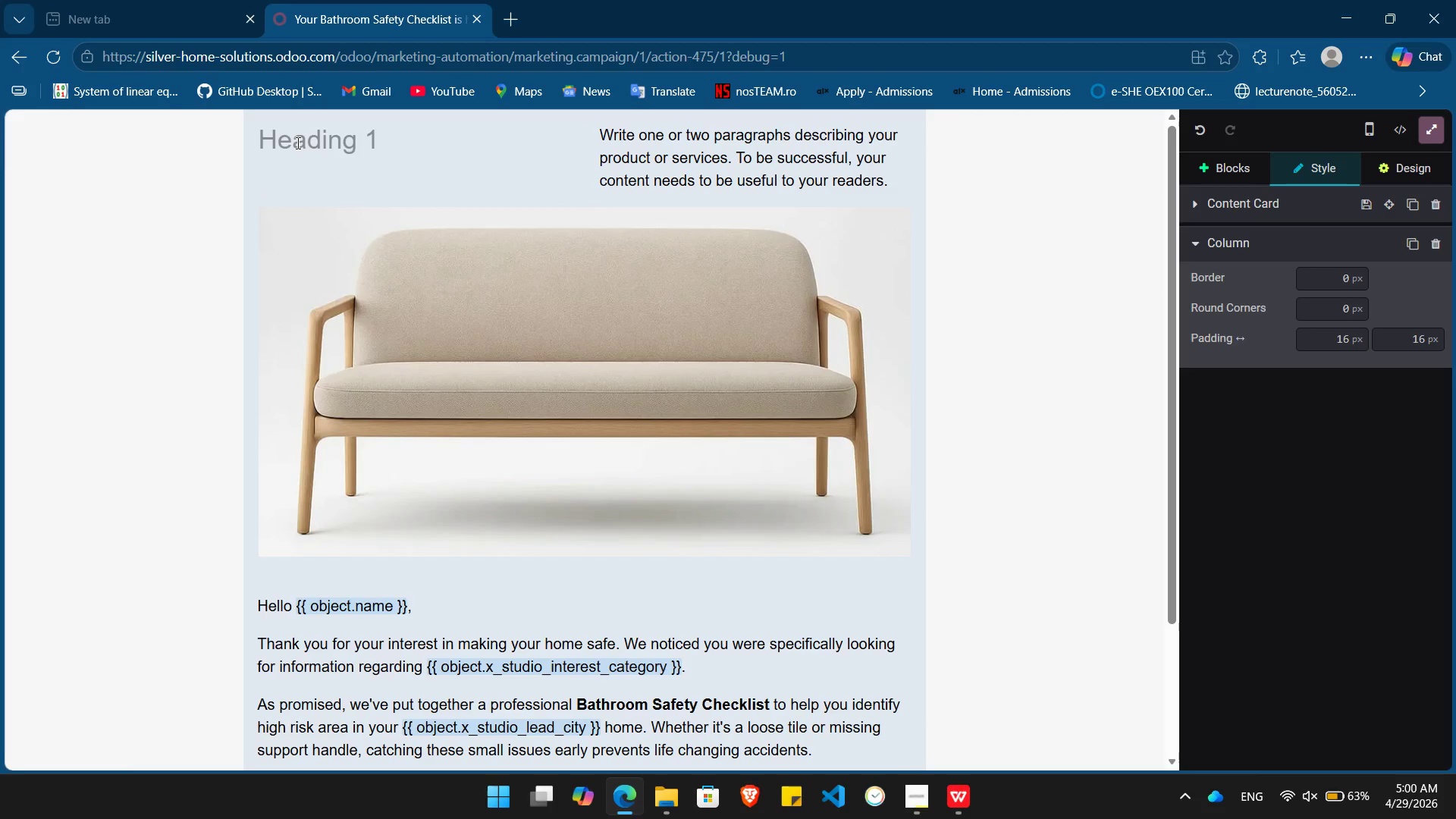 
key(Shift+ShiftLeft)
 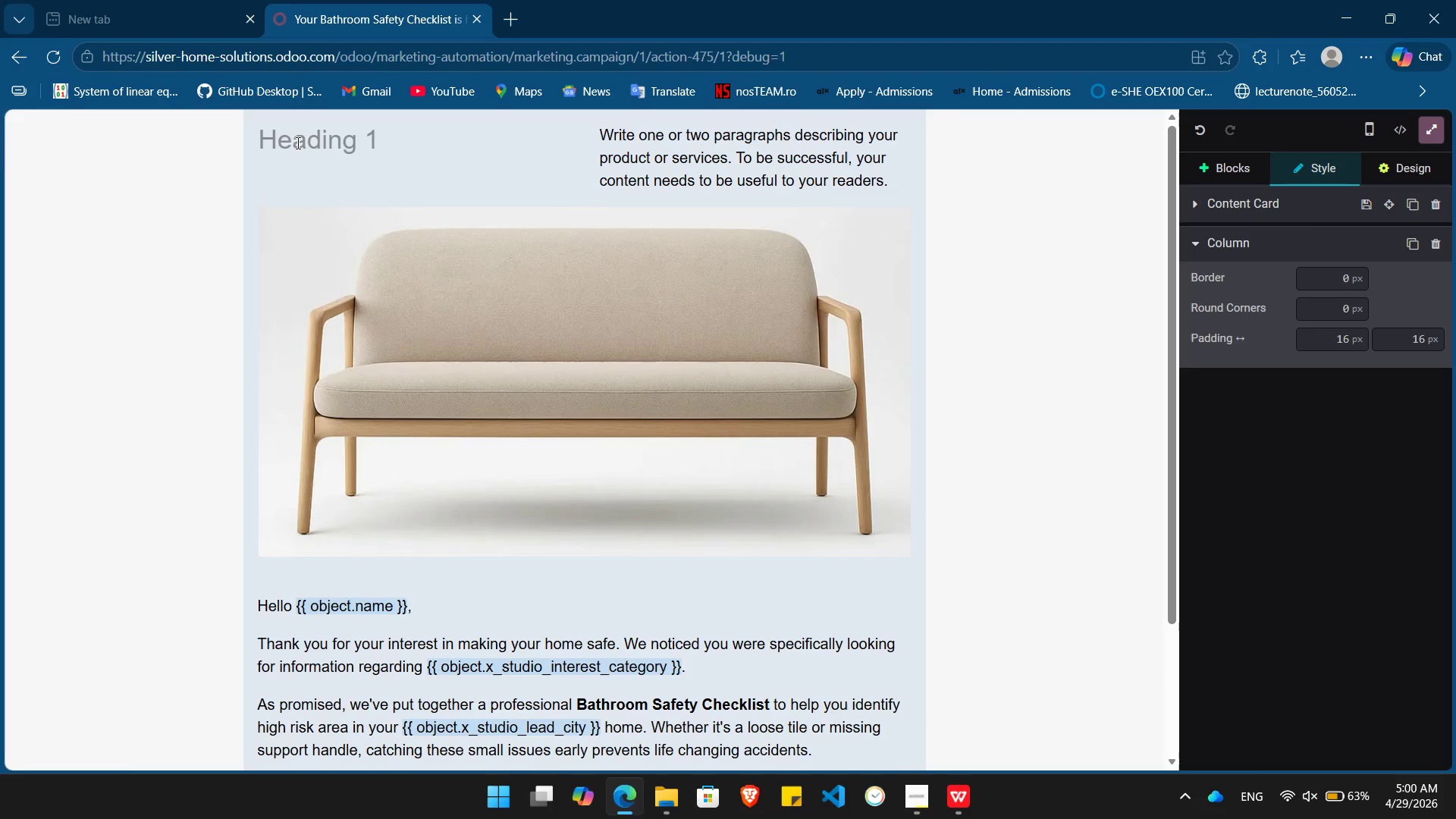 
key(Control+ControlLeft)
 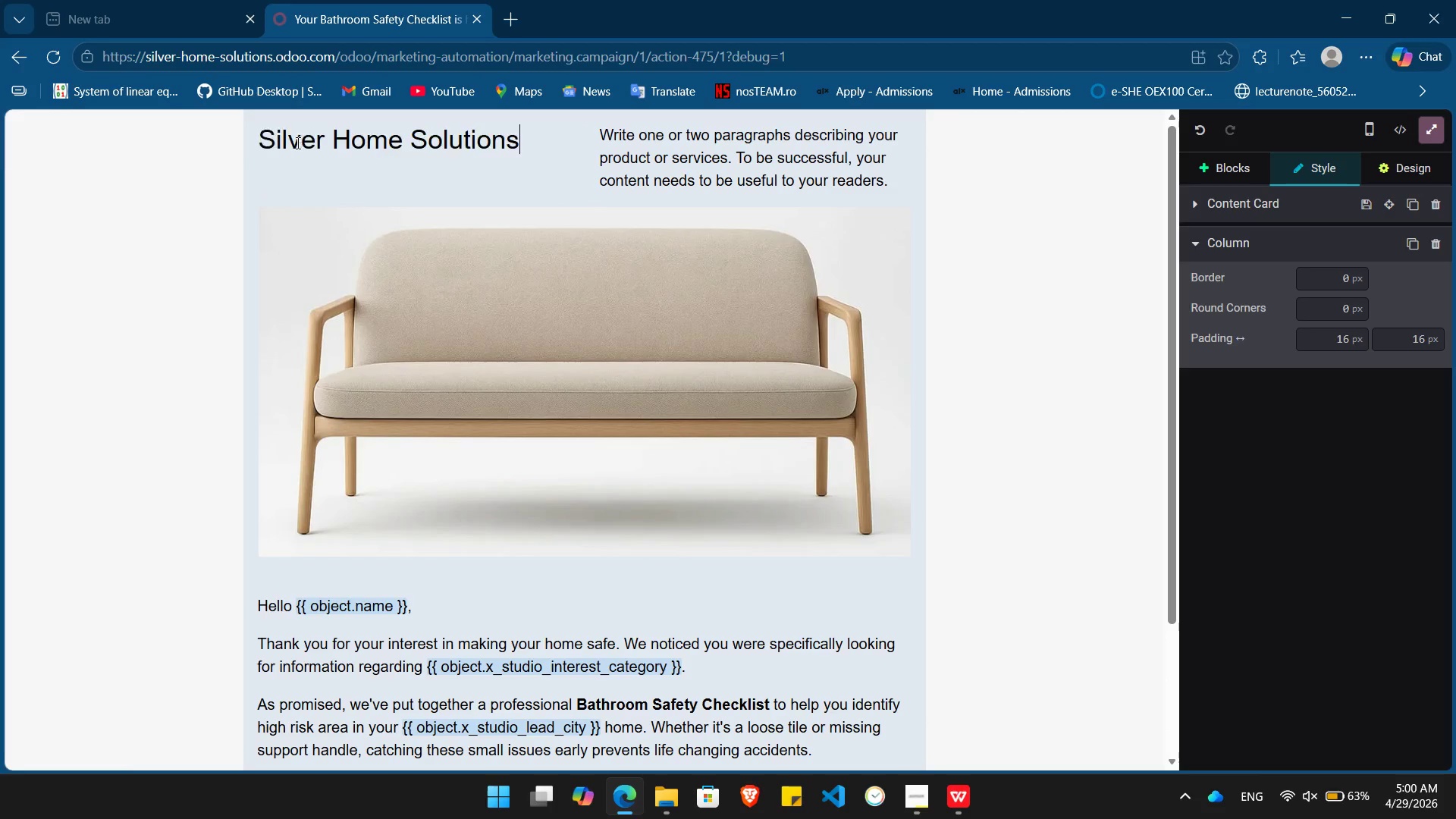 
key(Control+V)
 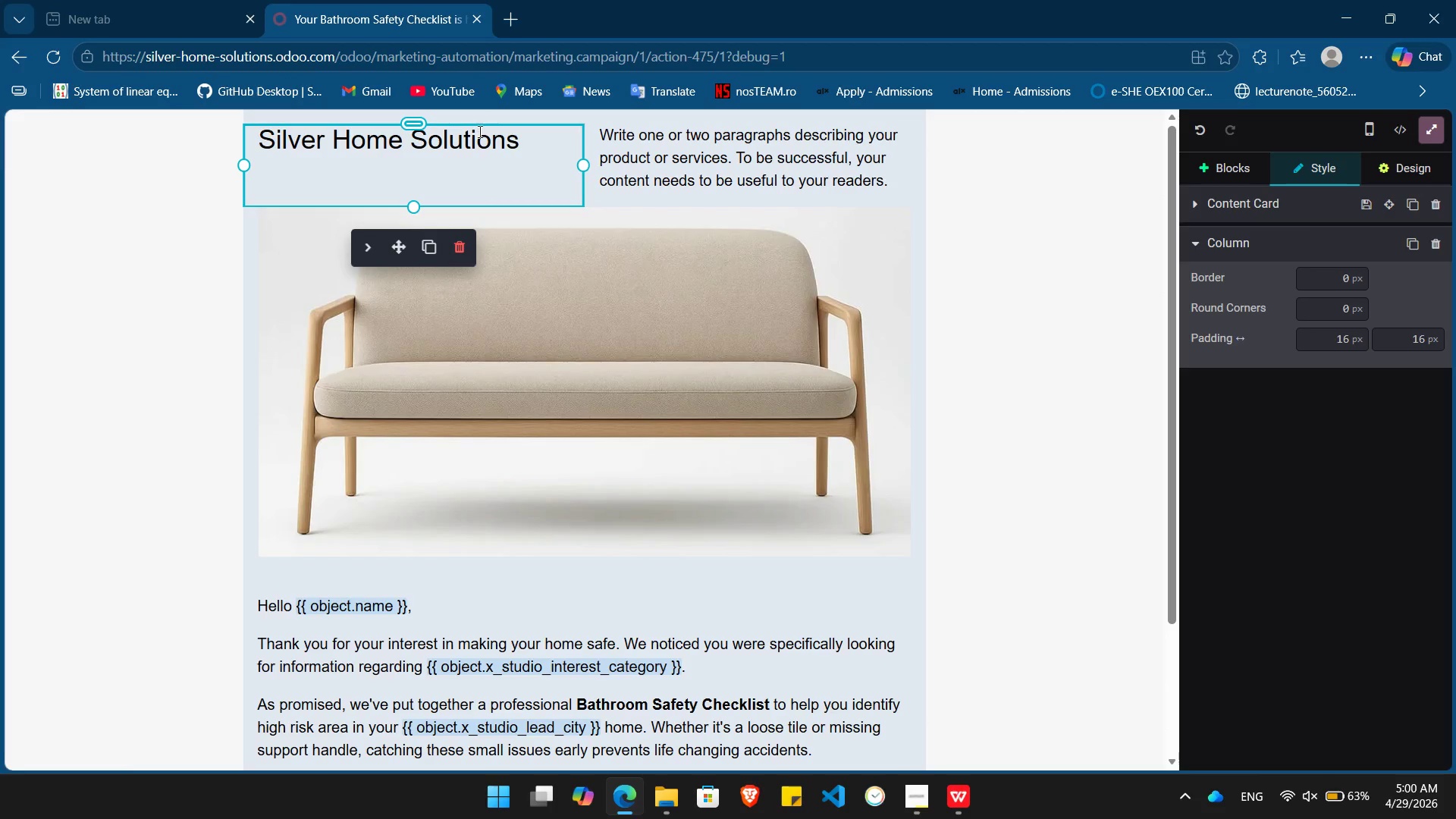 
double_click([477, 134])
 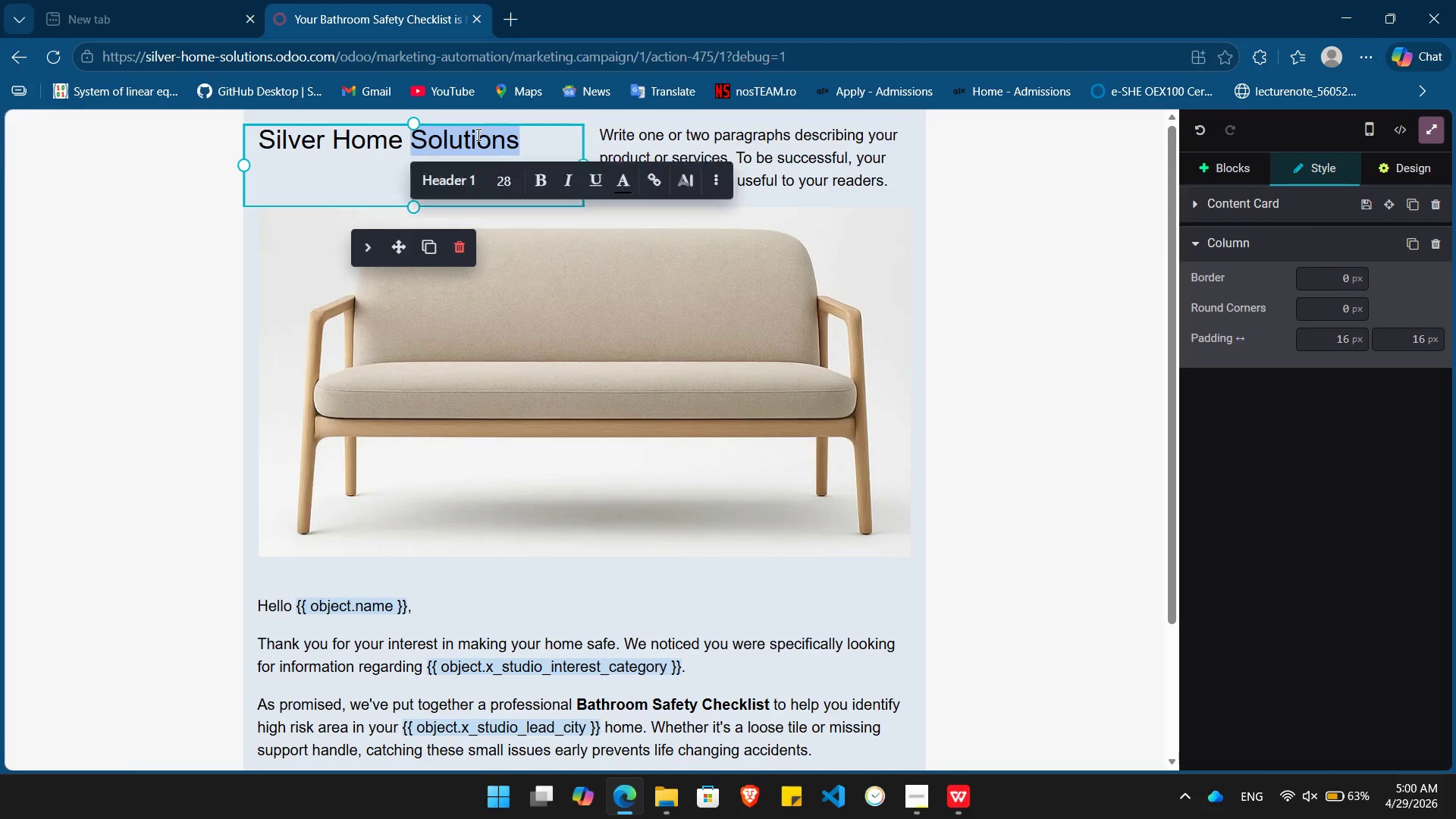 
triple_click([477, 134])
 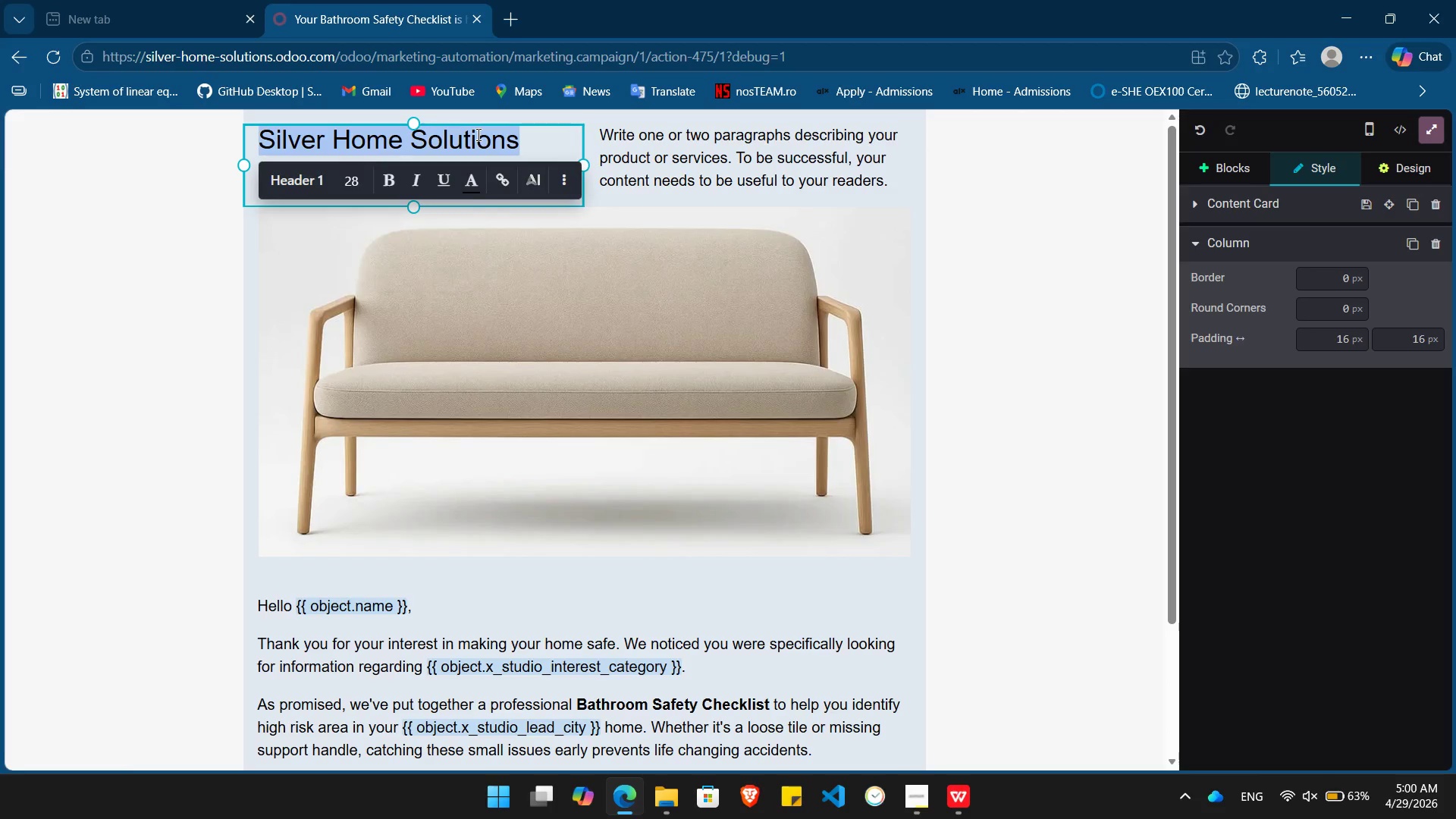 
key(Control+ControlLeft)
 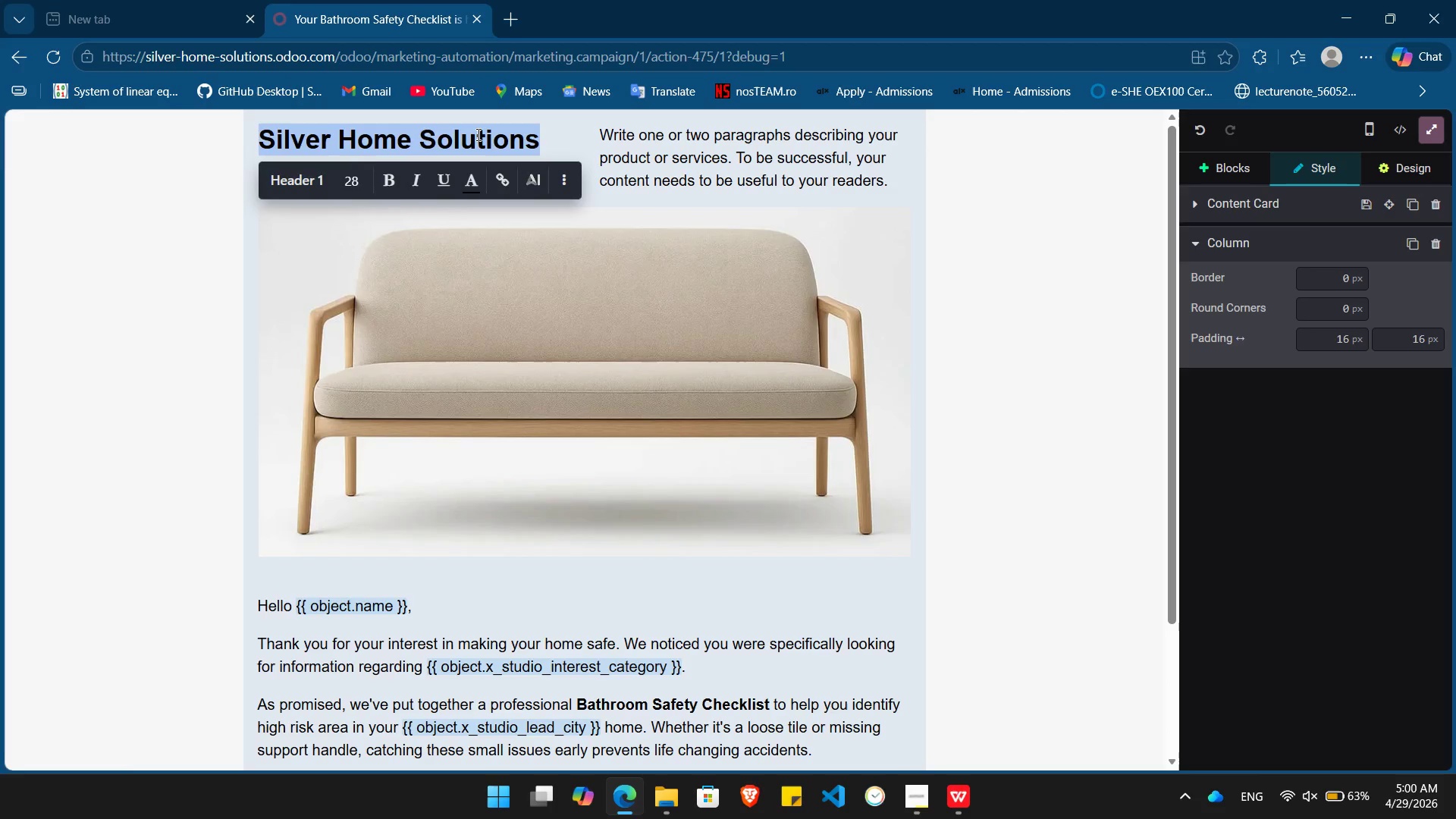 
key(Control+B)
 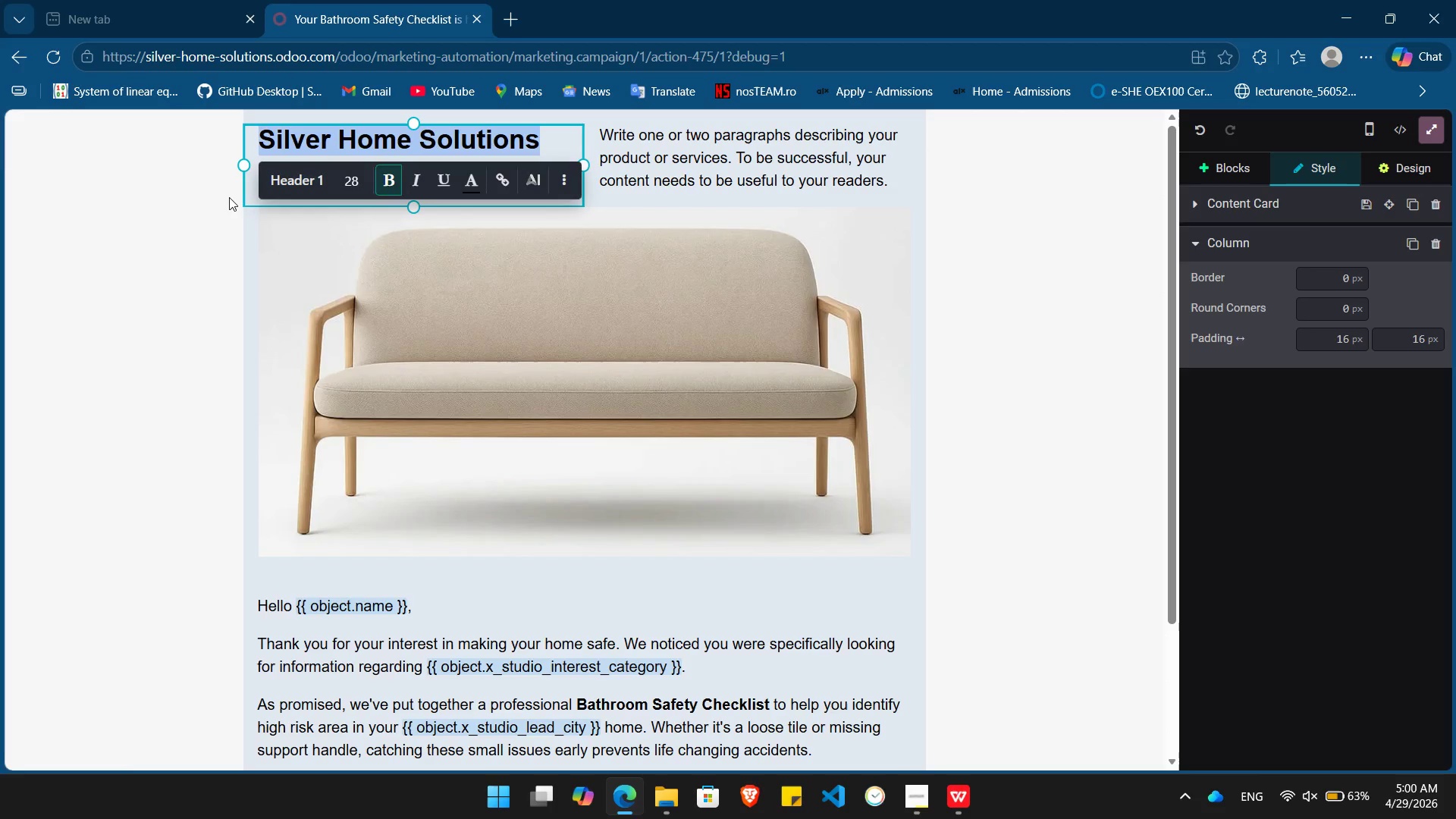 
left_click([254, 195])
 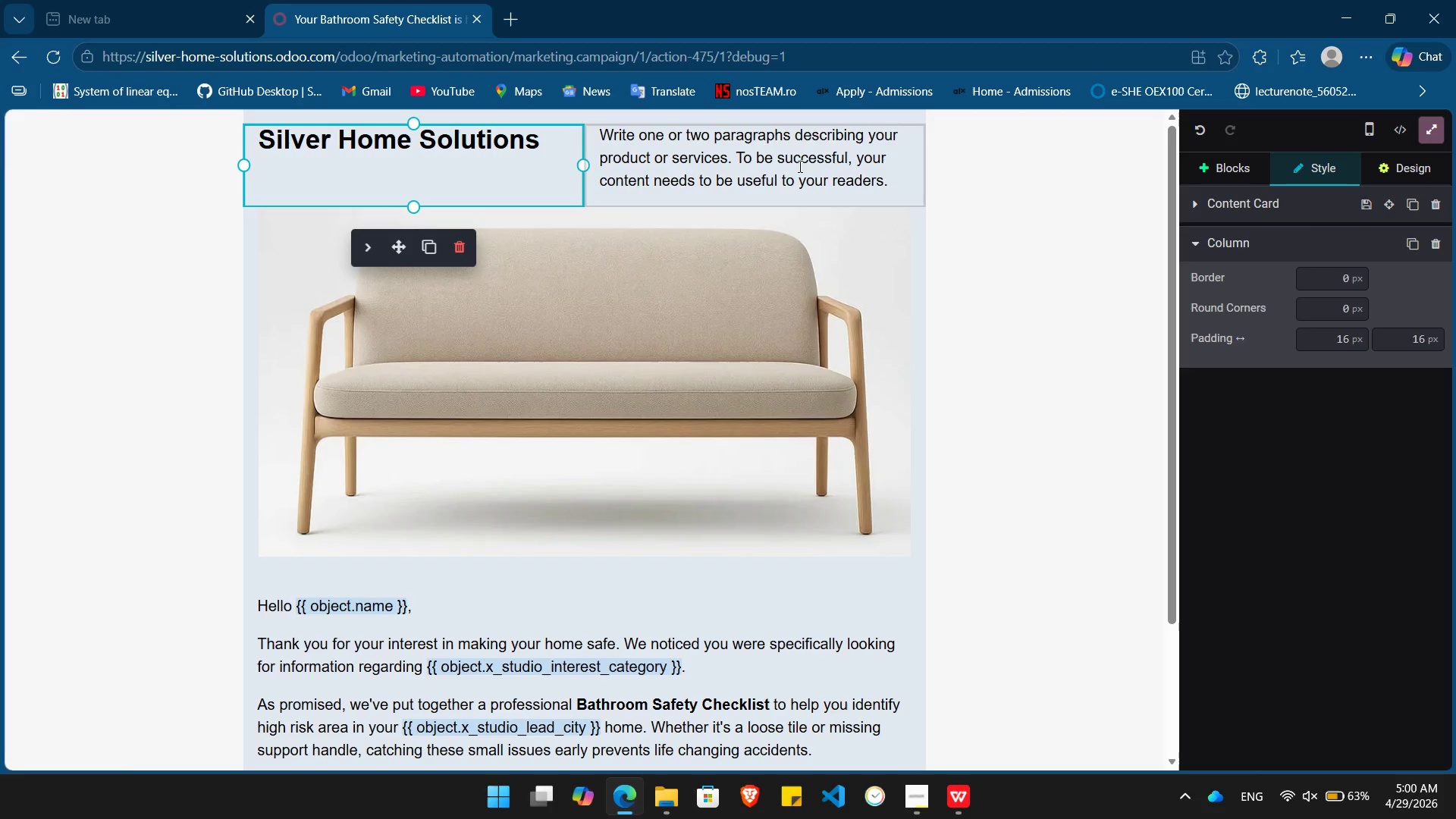 
double_click([800, 167])
 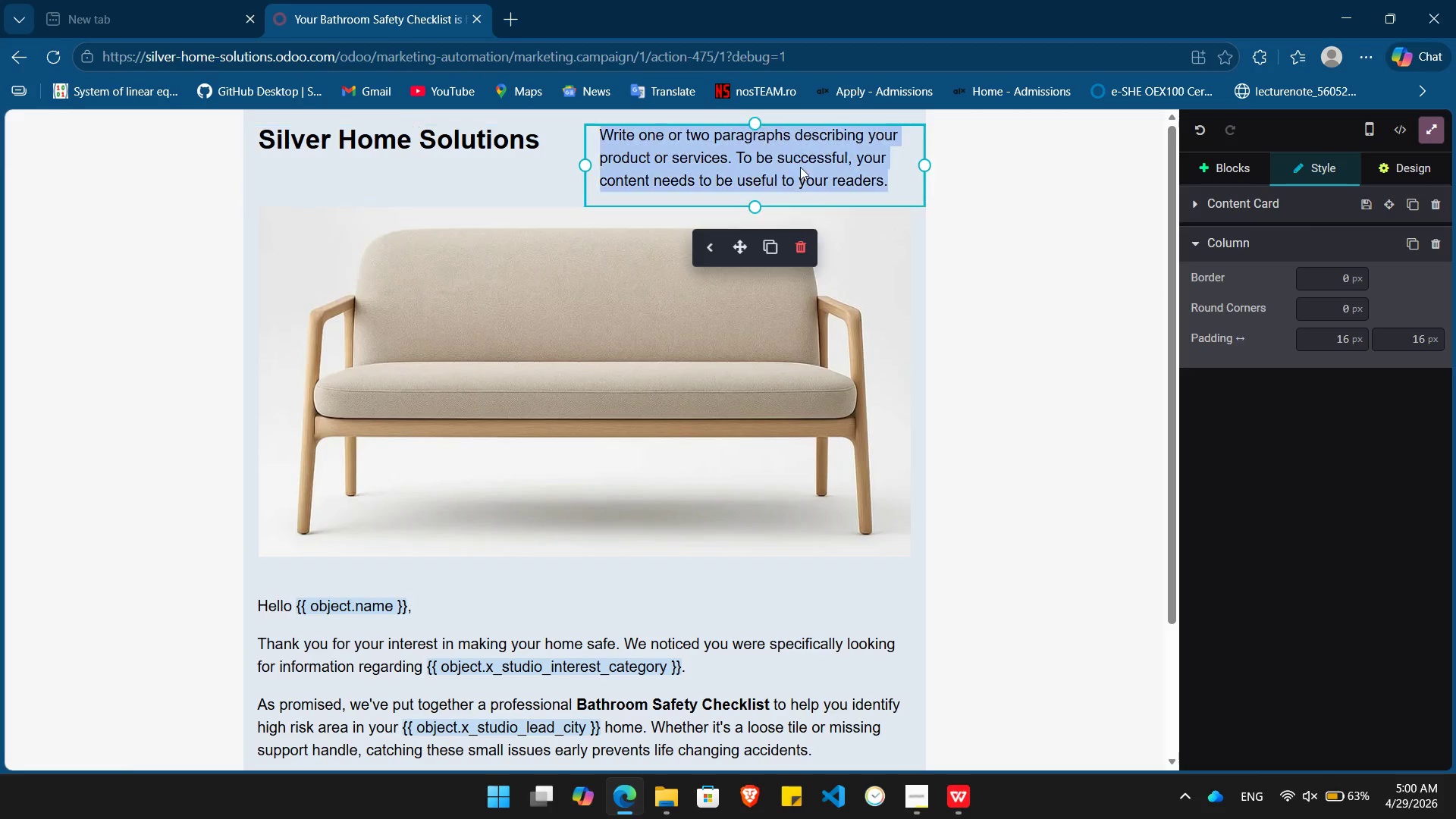 
triple_click([800, 167])
 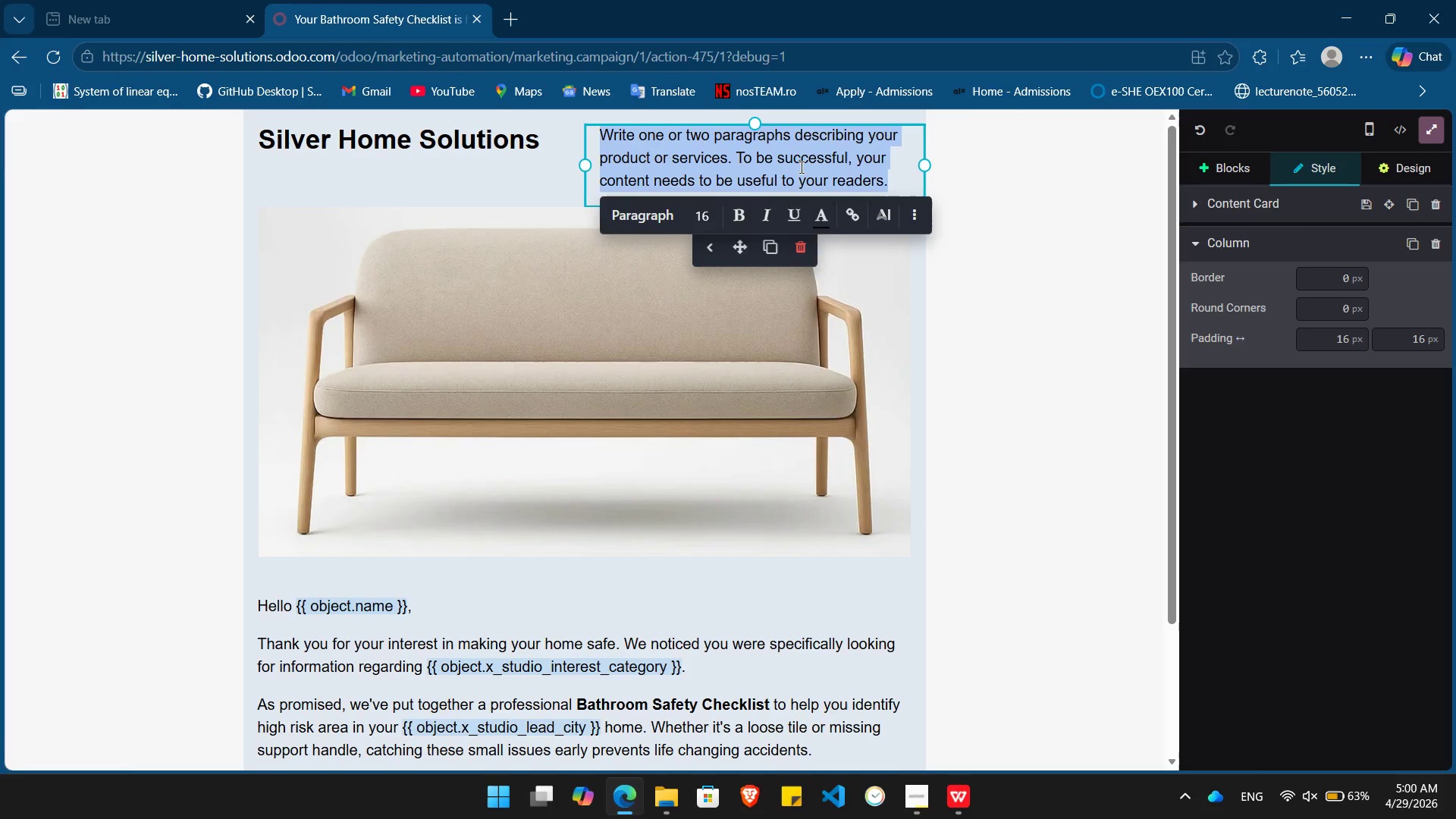 
key(Backspace)
 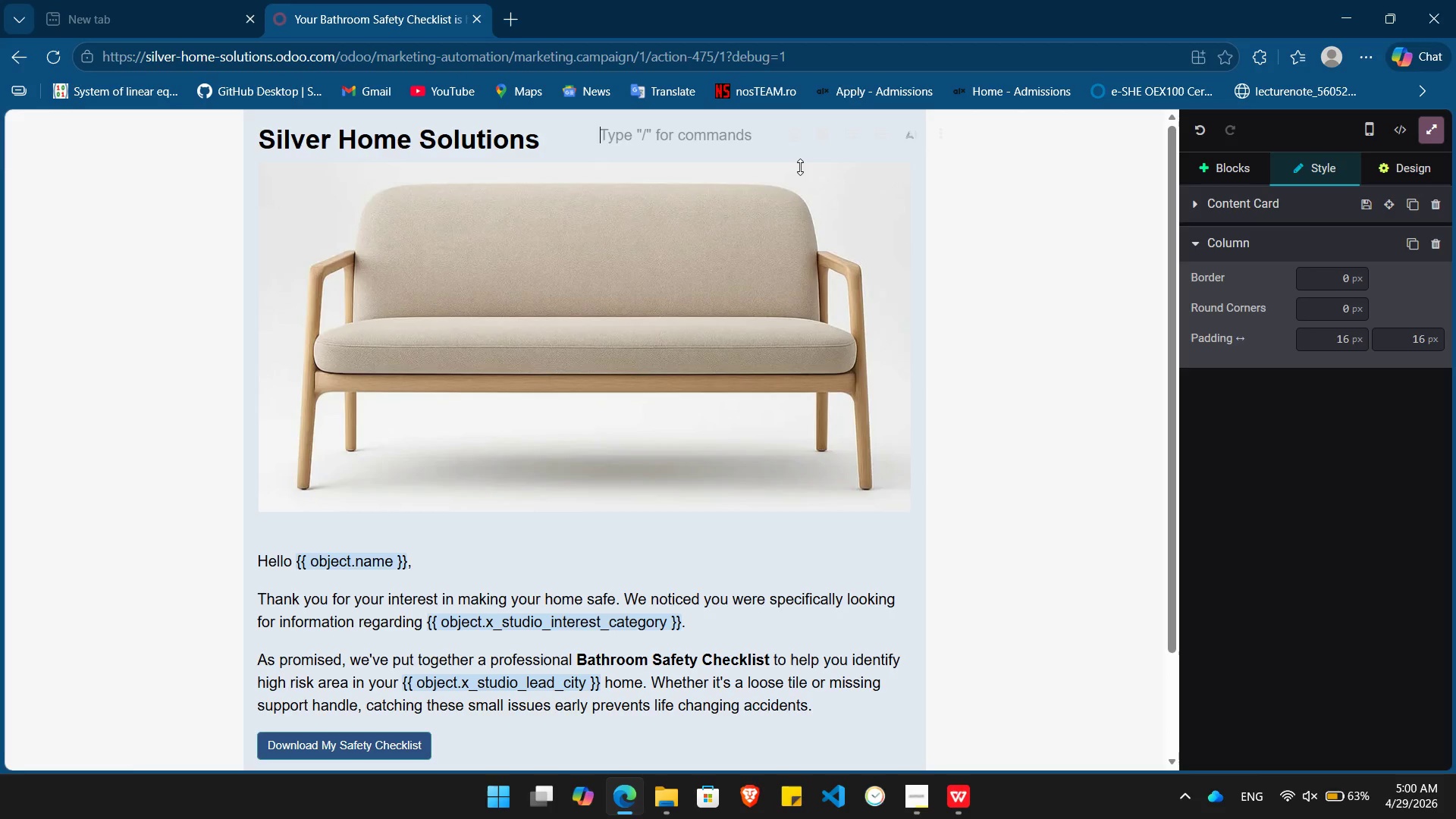 
wait(13.44)
 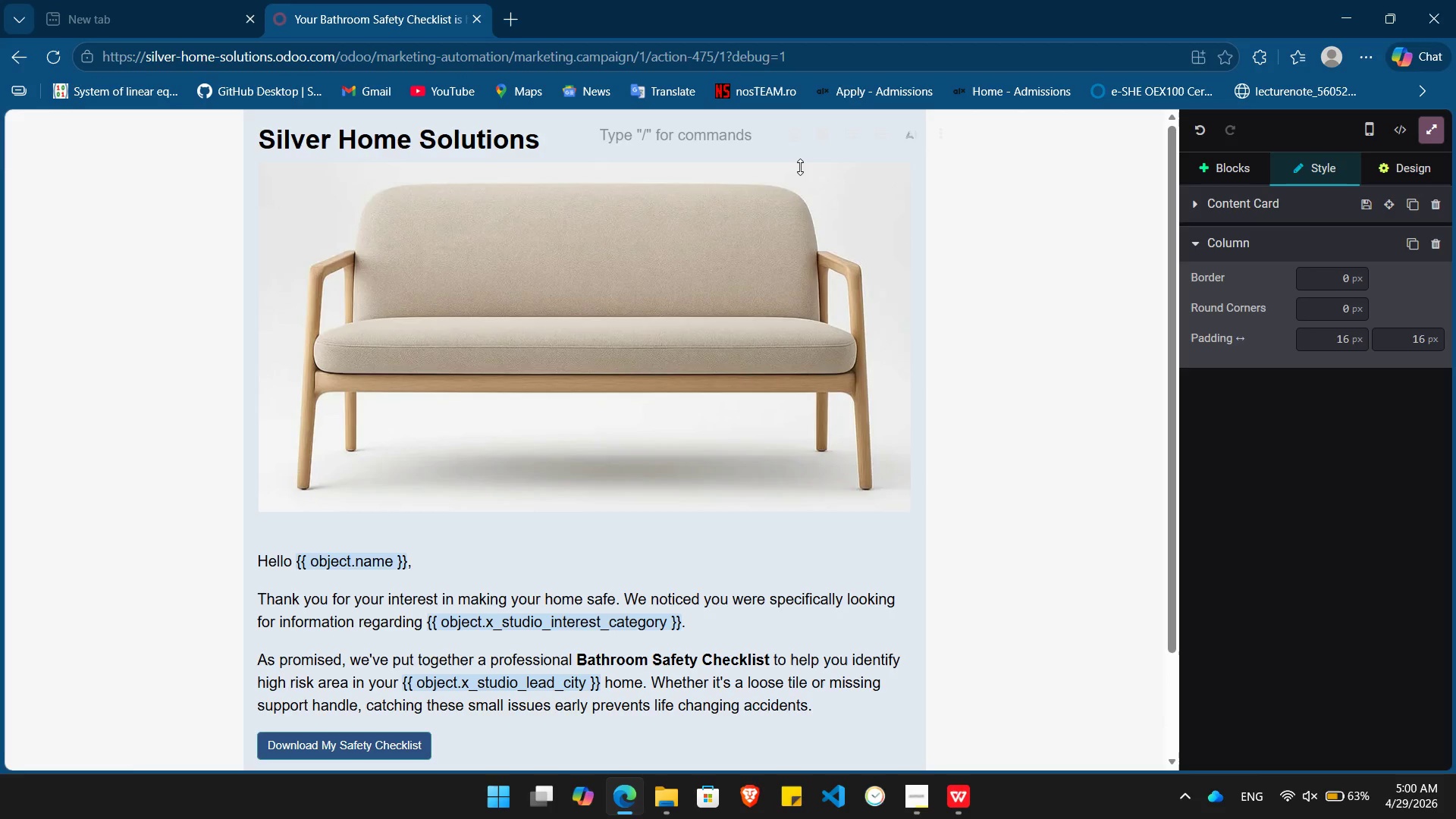 
type(Your Sefet==)
key(Backspace)
key(Backspace)
key(Backspace)
key(Backspace)
key(Backspace)
key(Backspace)
type(afety, Our Priority.)
 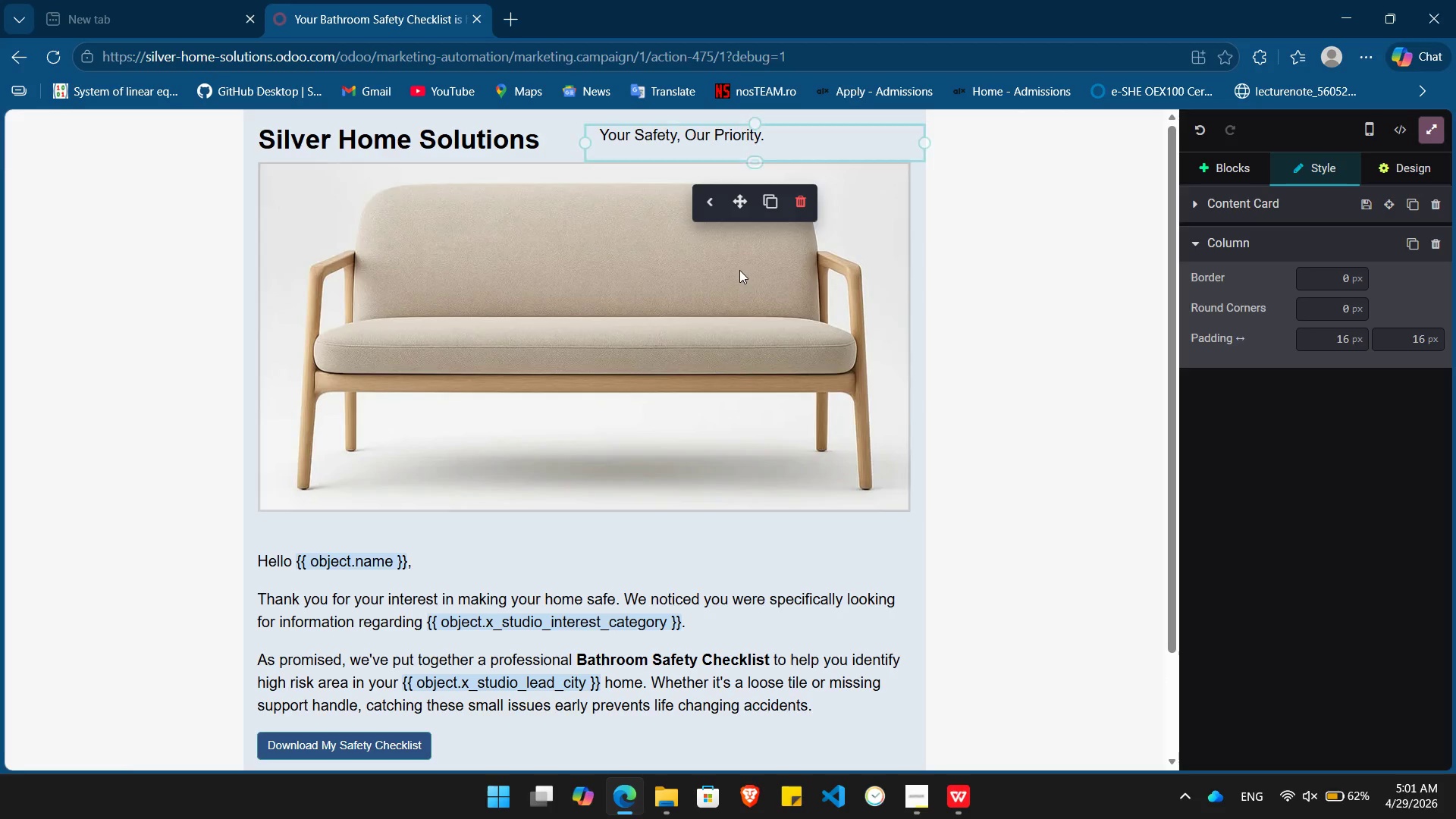 
left_click([739, 270])
 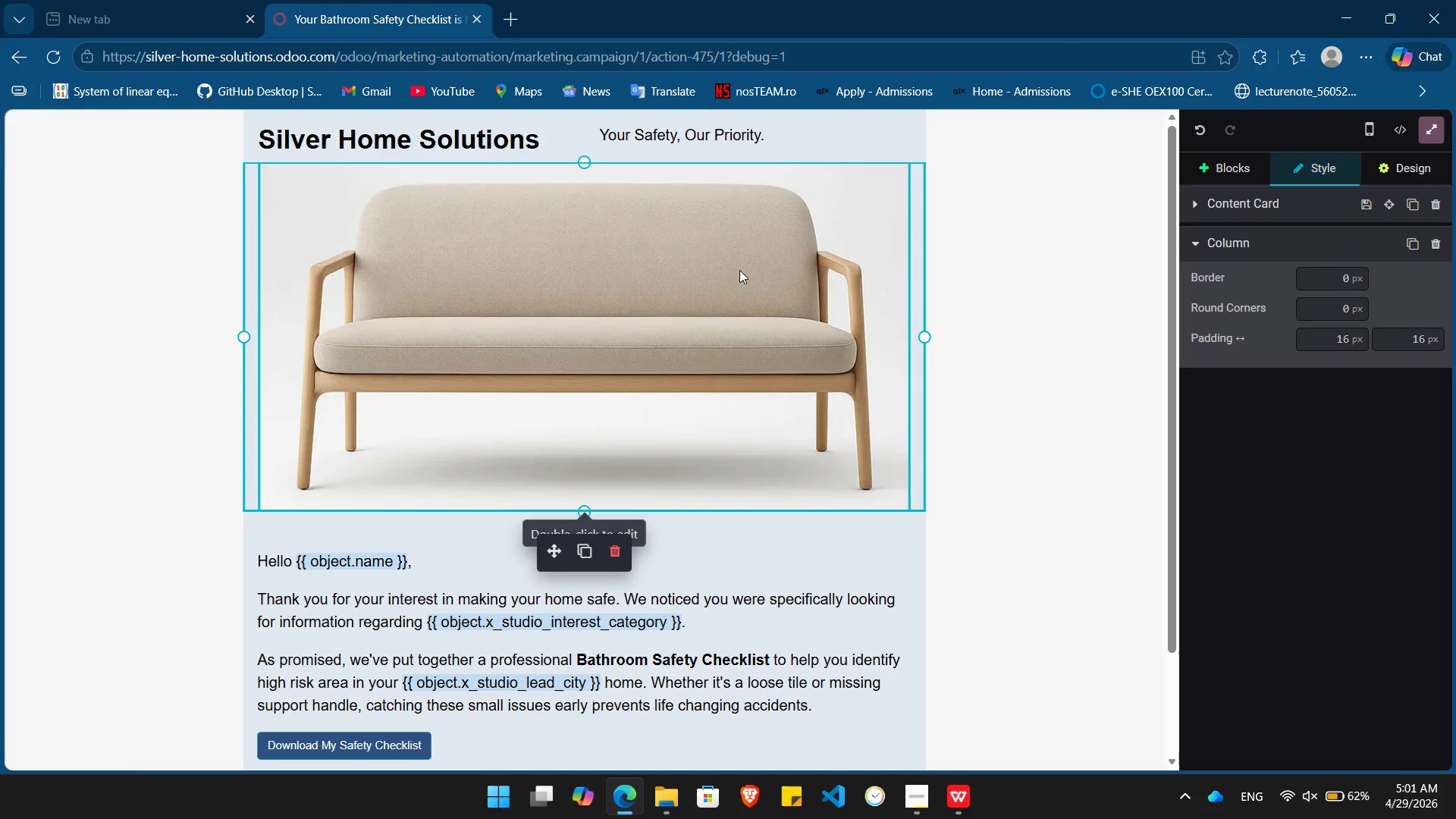 
double_click([739, 270])
 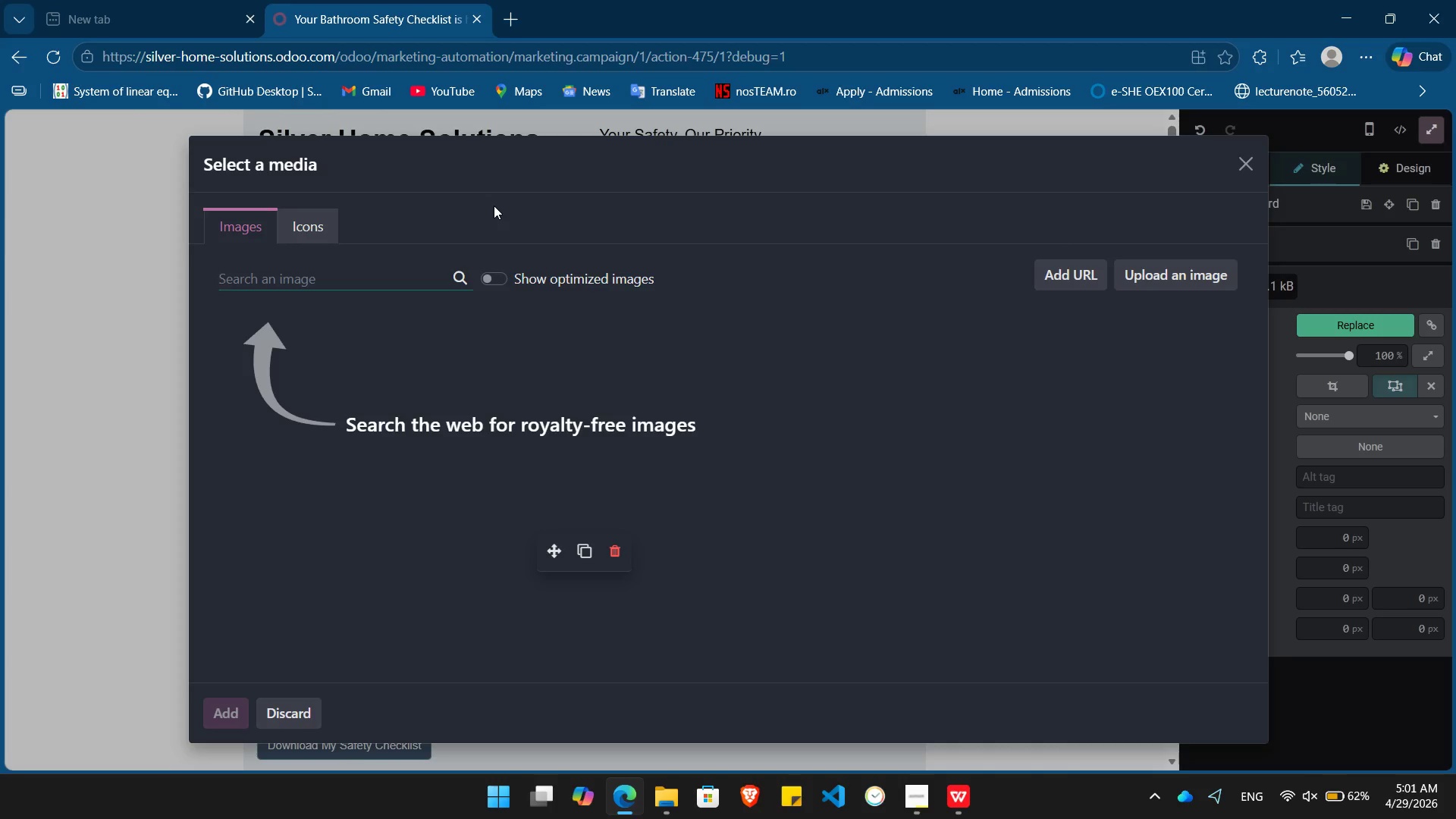 
type(bathroom)
 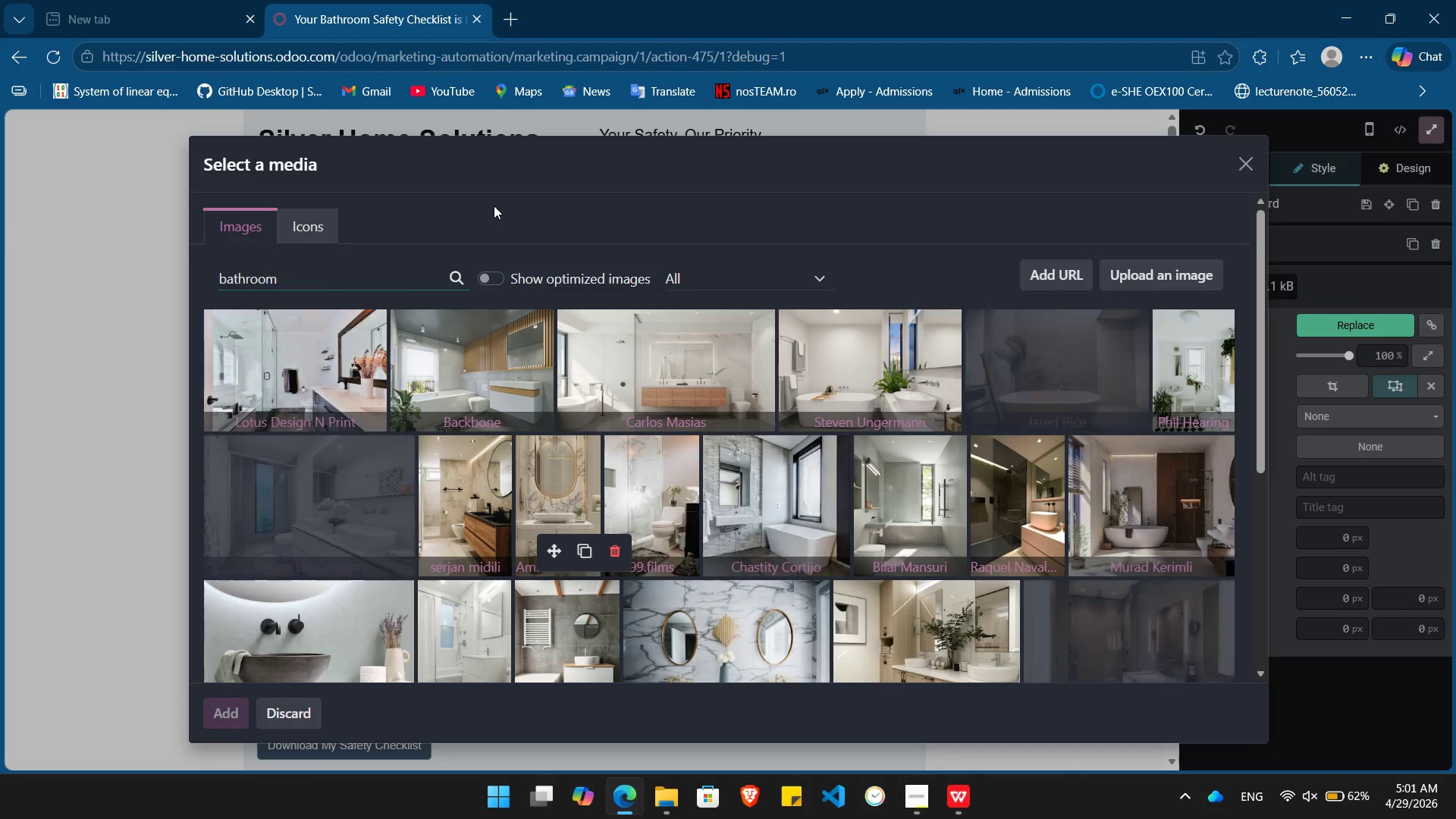 
wait(11.66)
 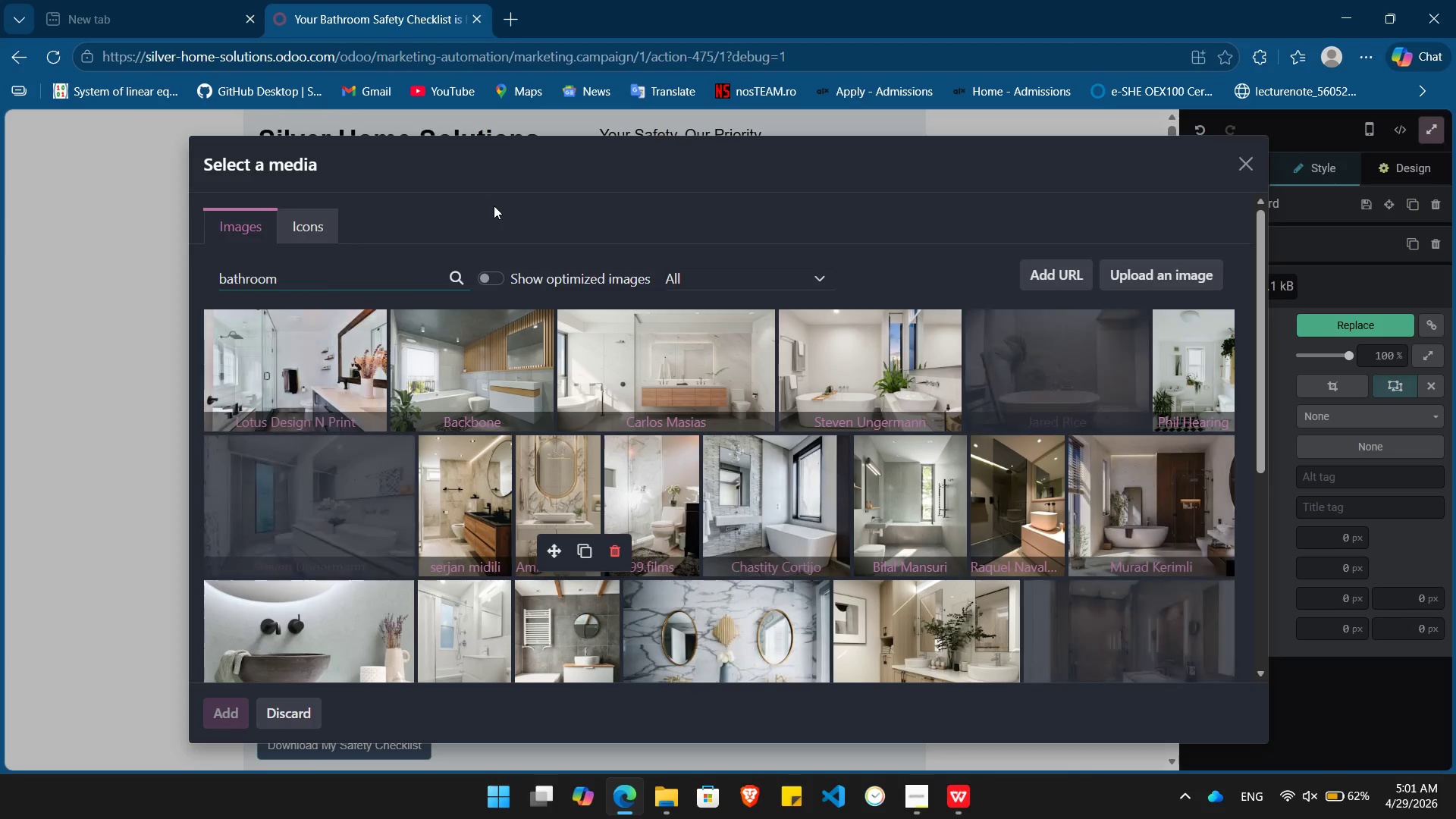 
left_click([332, 350])
 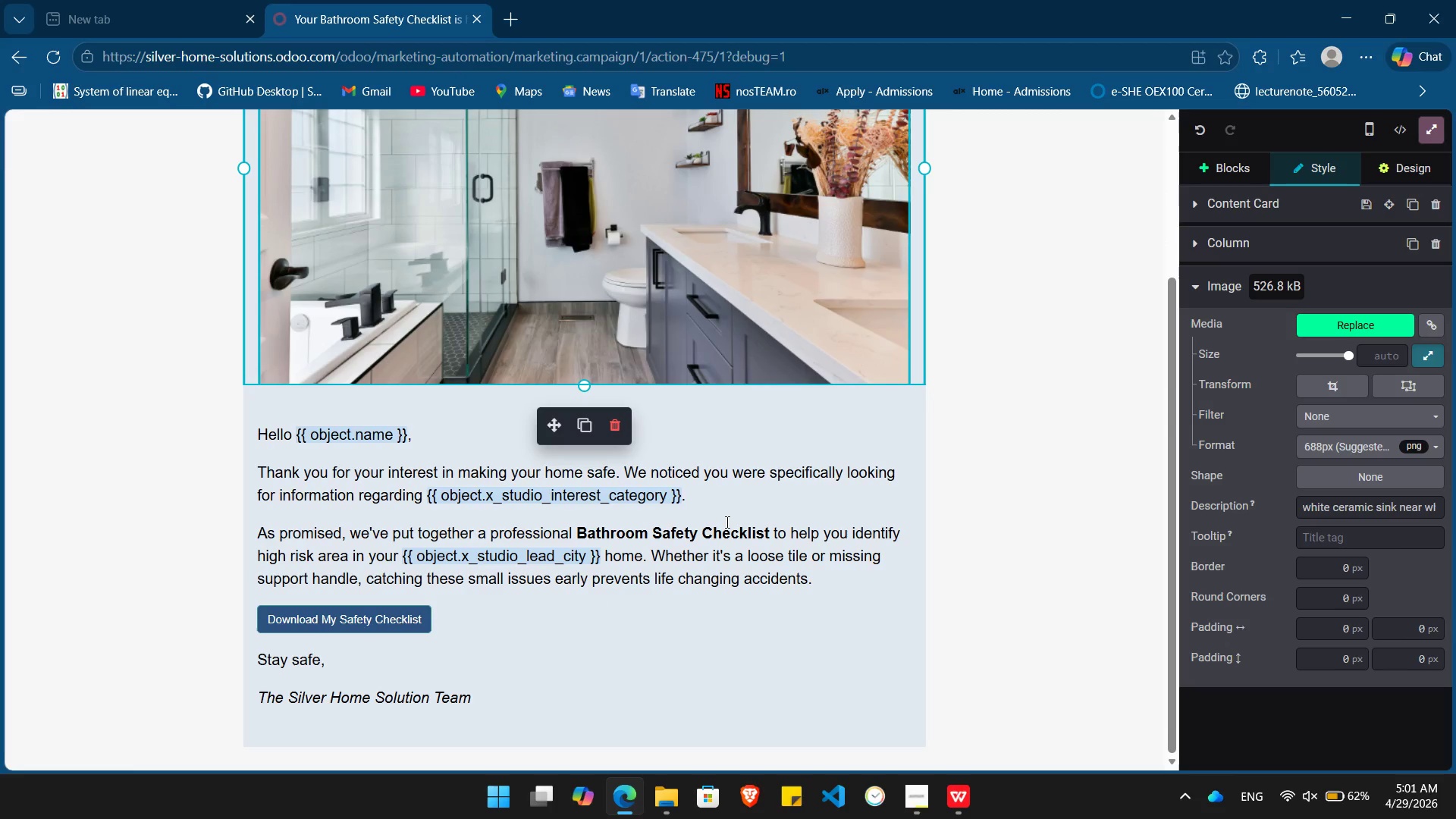 
wait(12.48)
 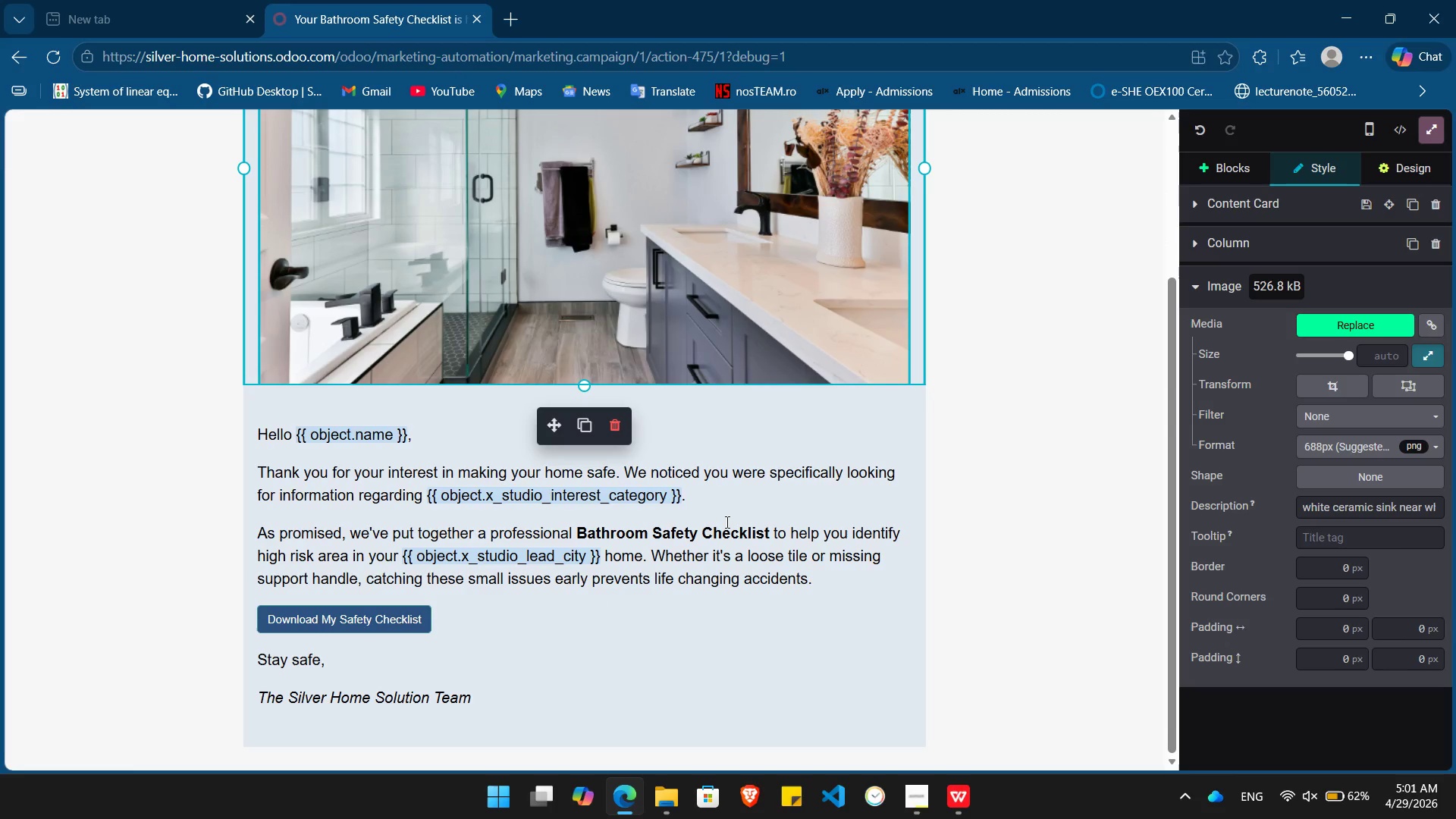 
left_click([1433, 129])
 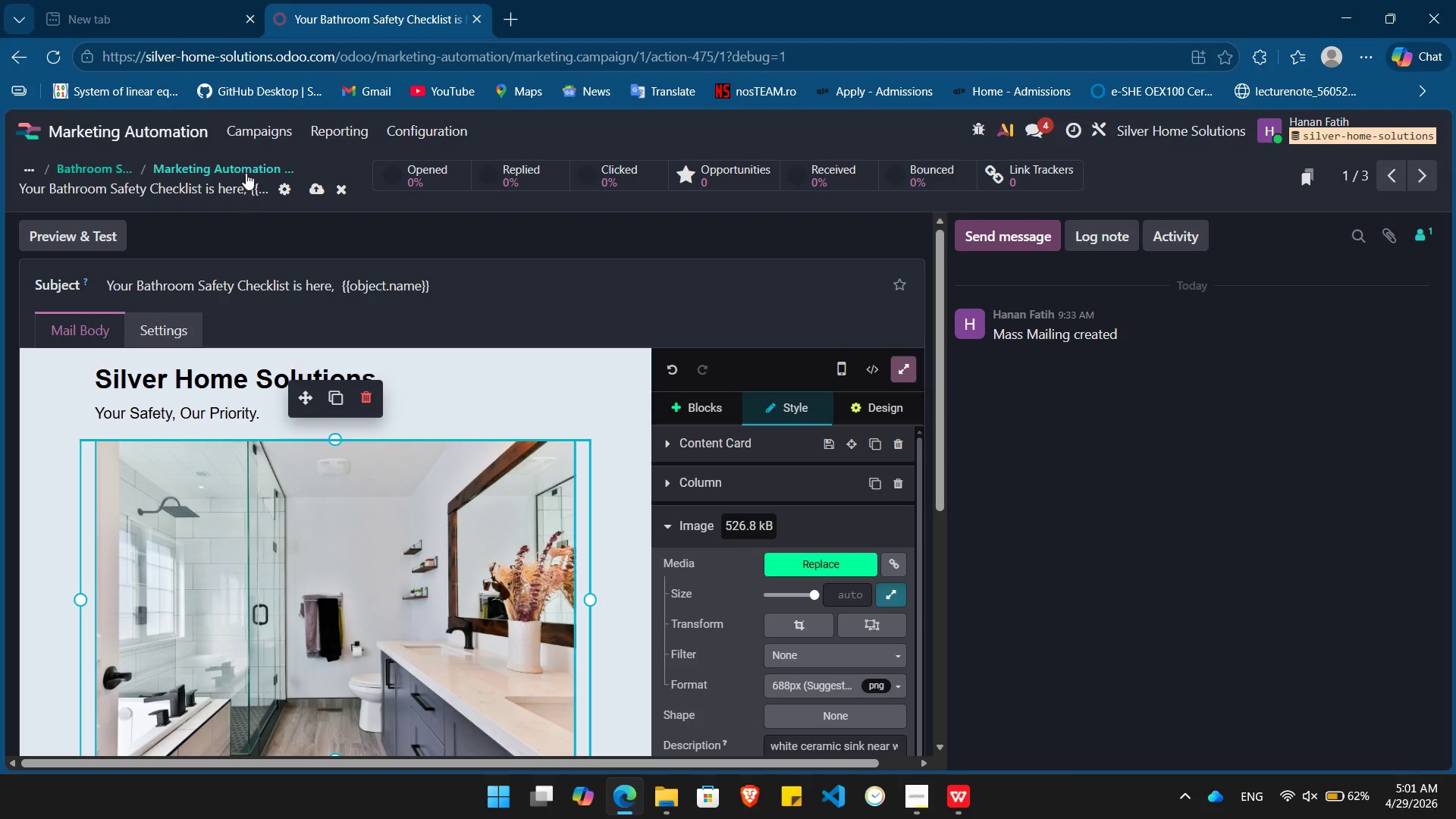 
left_click([247, 170])
 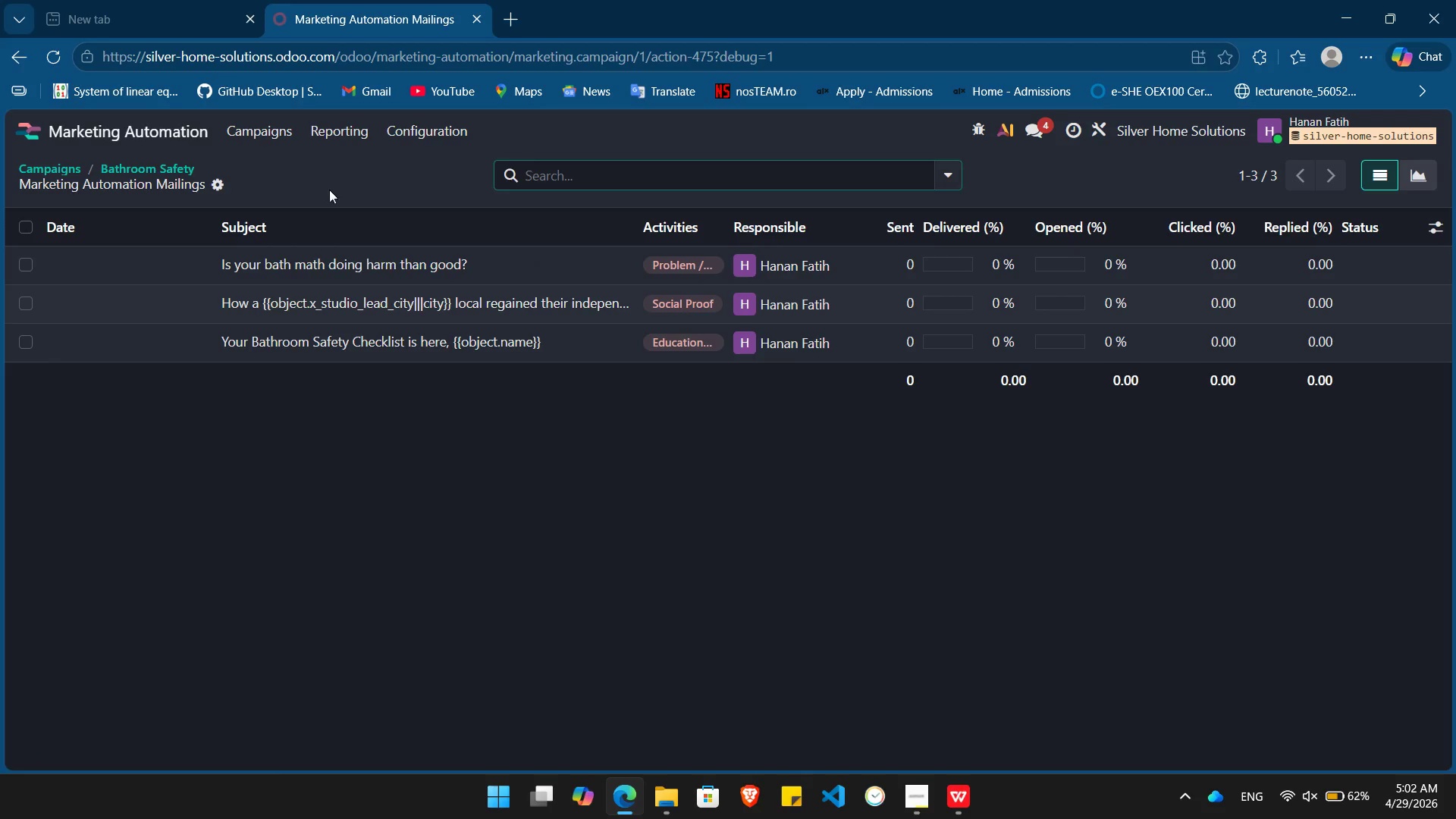 
wait(5.69)
 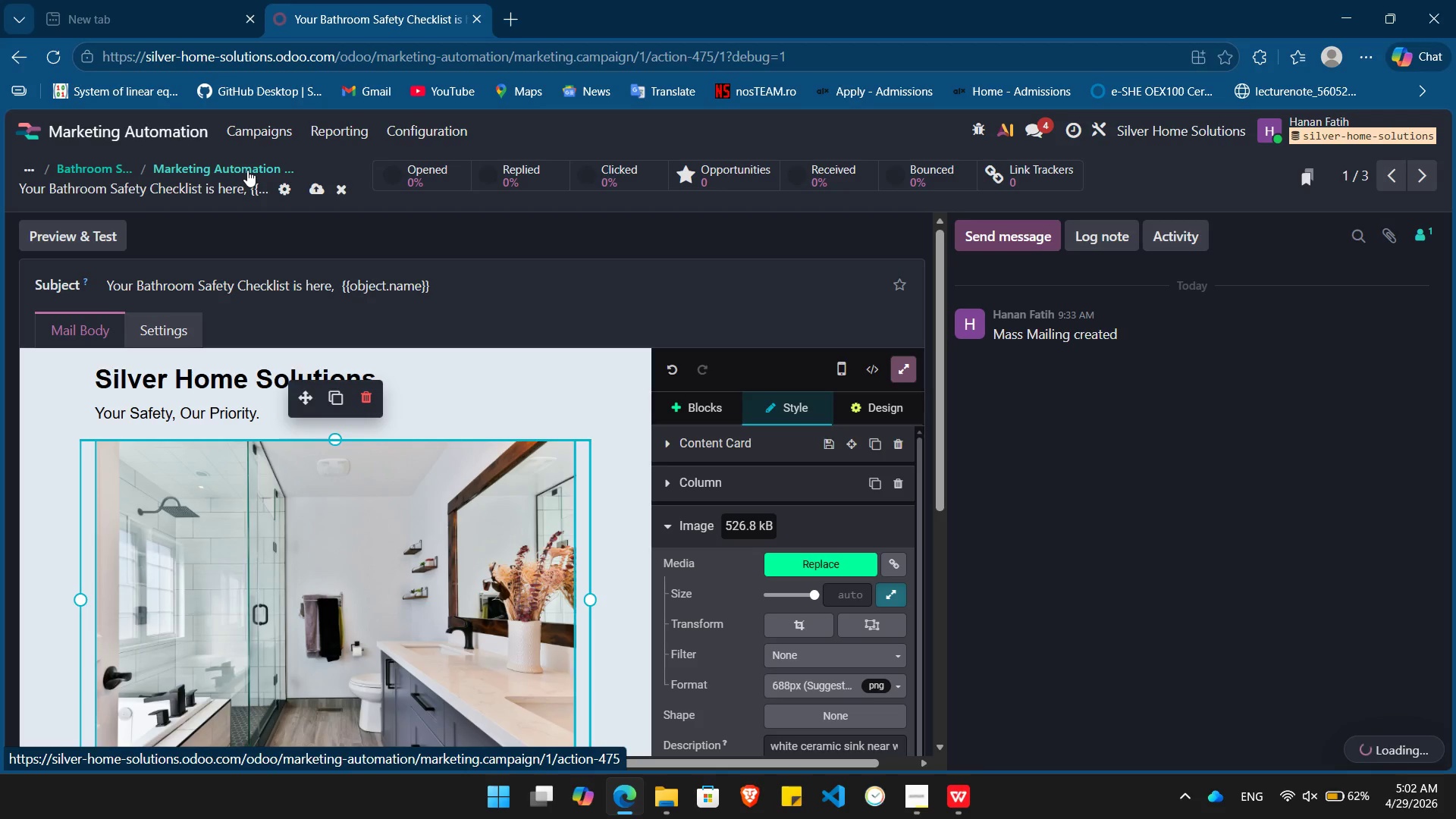 
left_click([400, 253])
 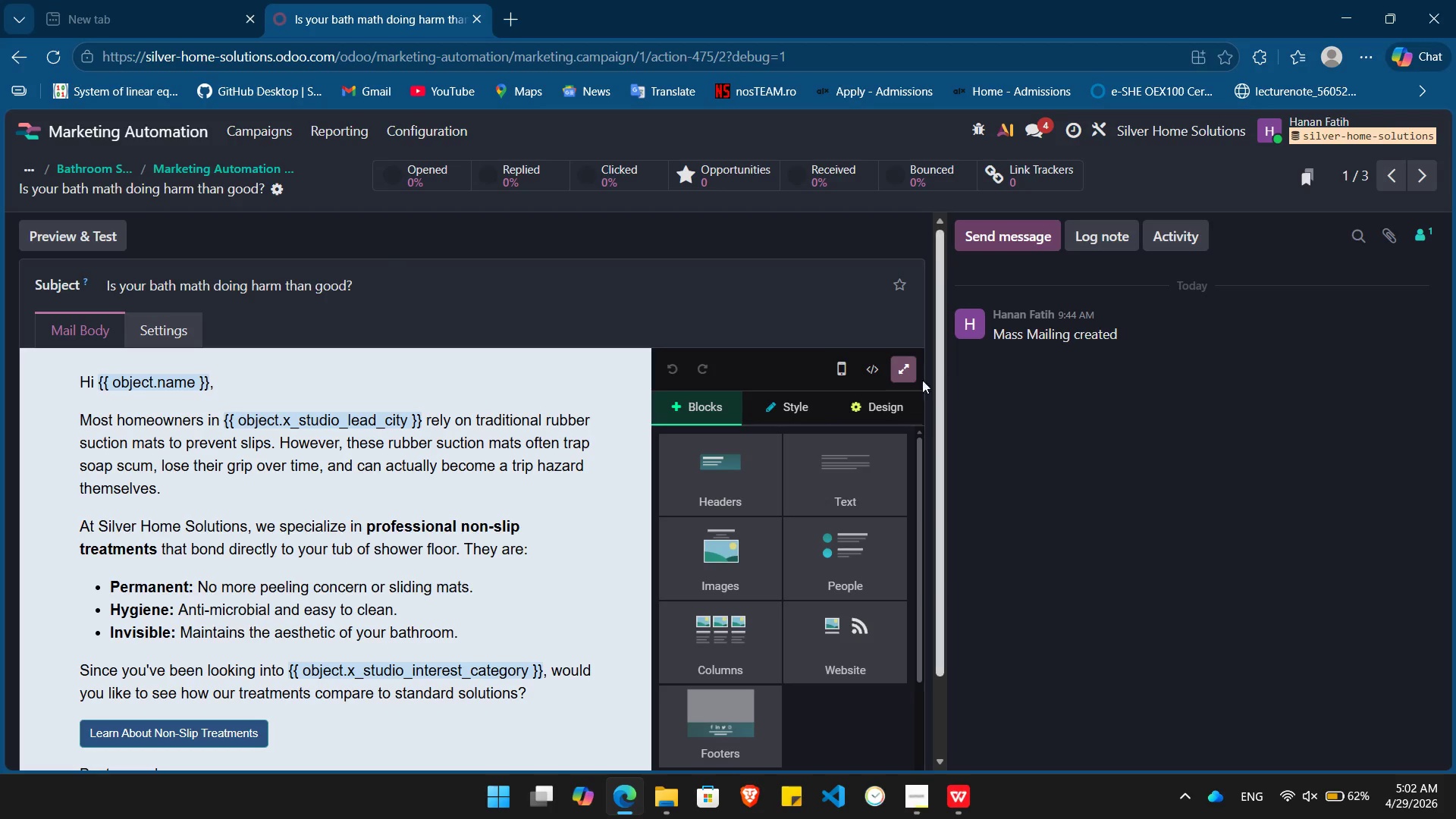 
left_click([905, 375])
 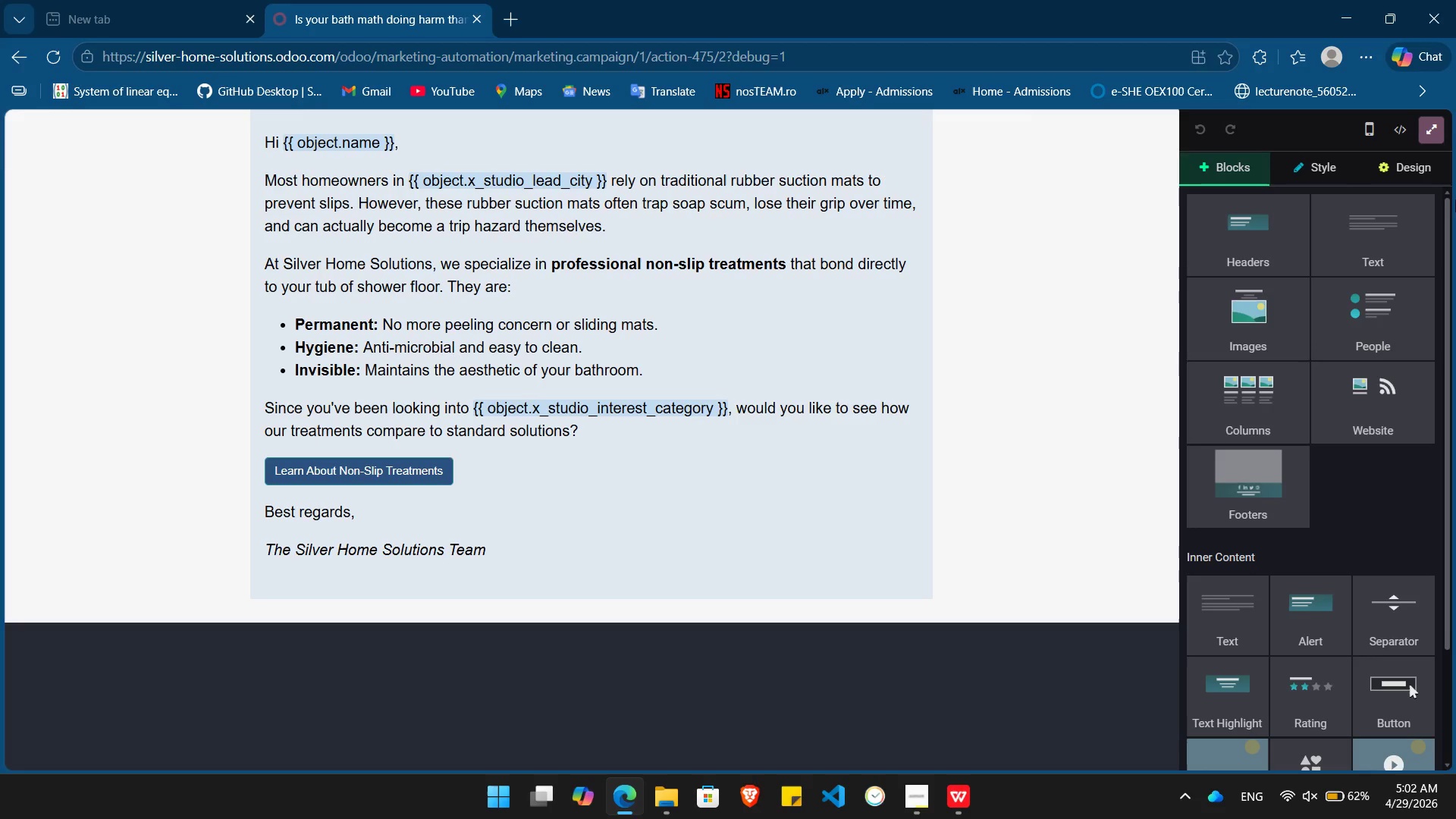 
wait(7.5)
 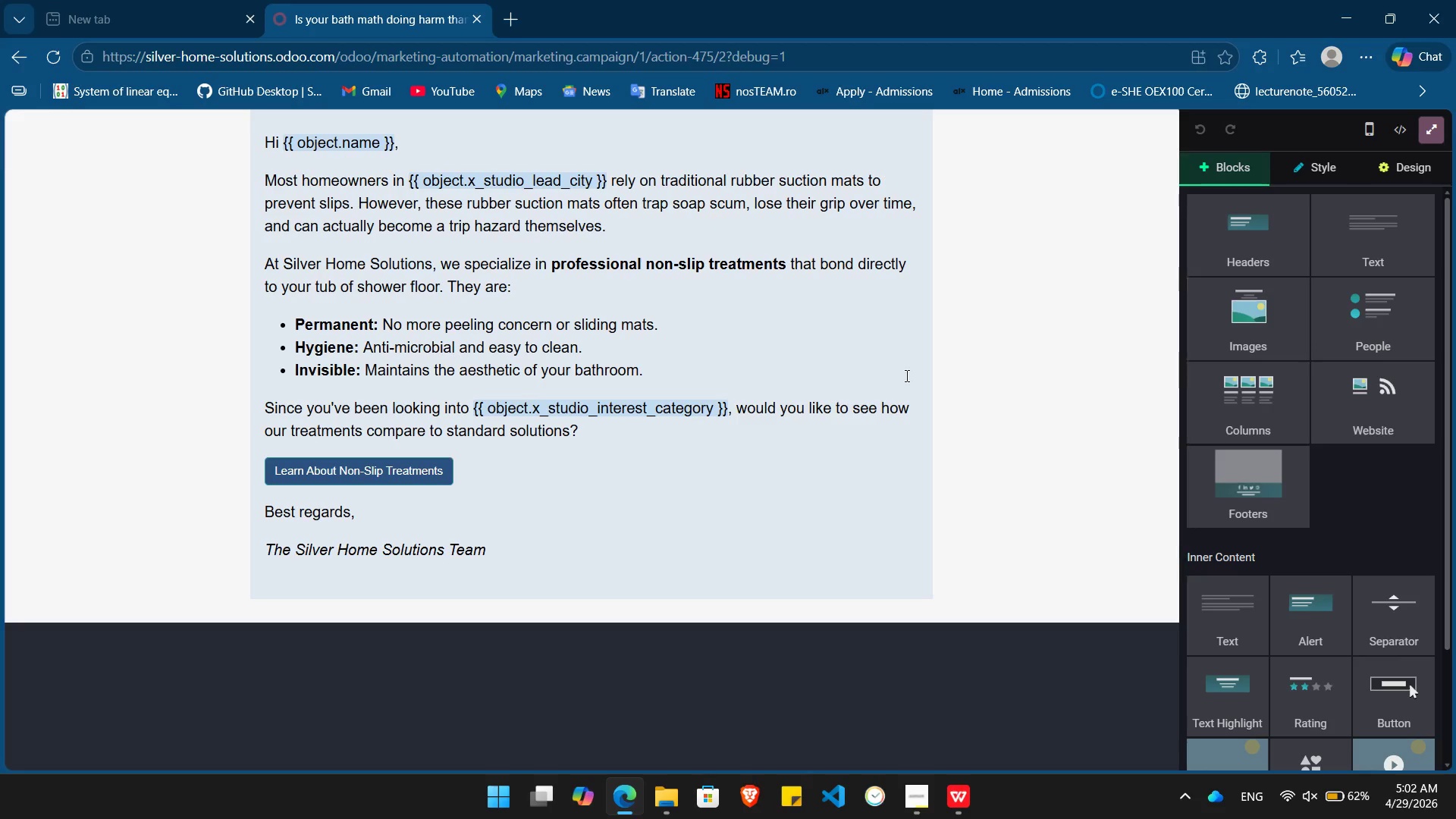 
left_click_drag(start_coordinate=[1260, 332], to_coordinate=[588, 108])
 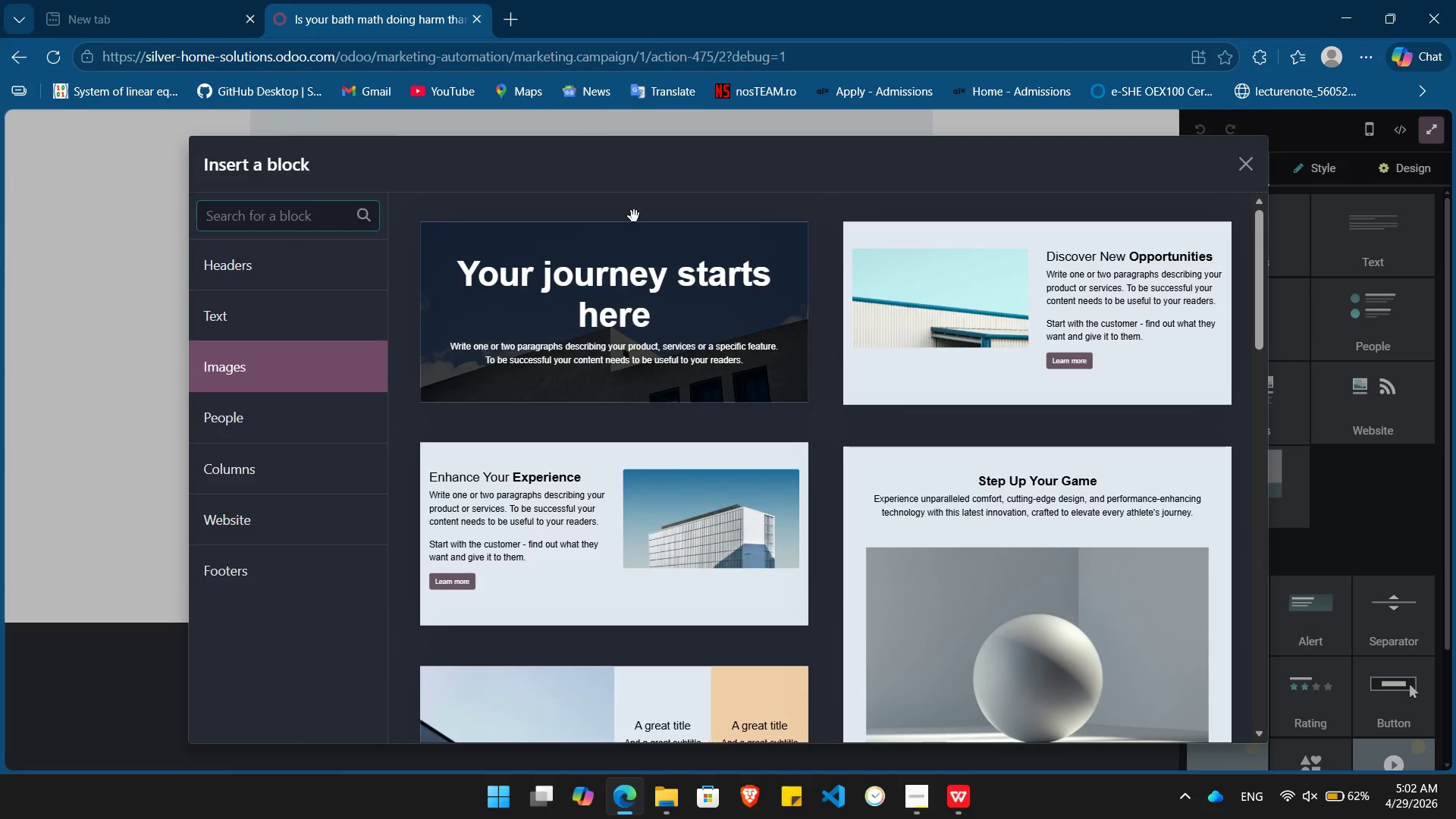 
mouse_move([654, 555])
 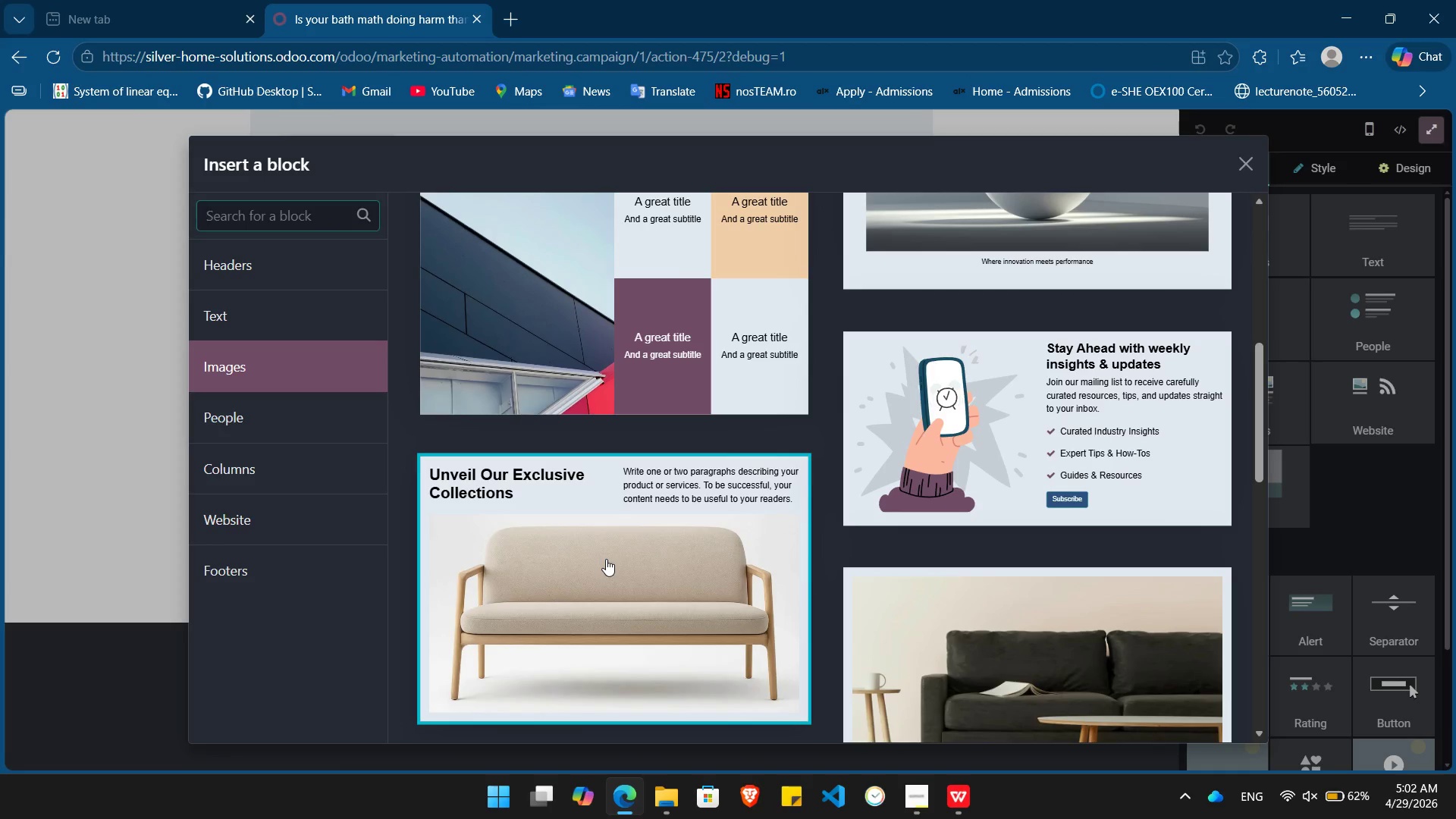 
left_click([606, 559])
 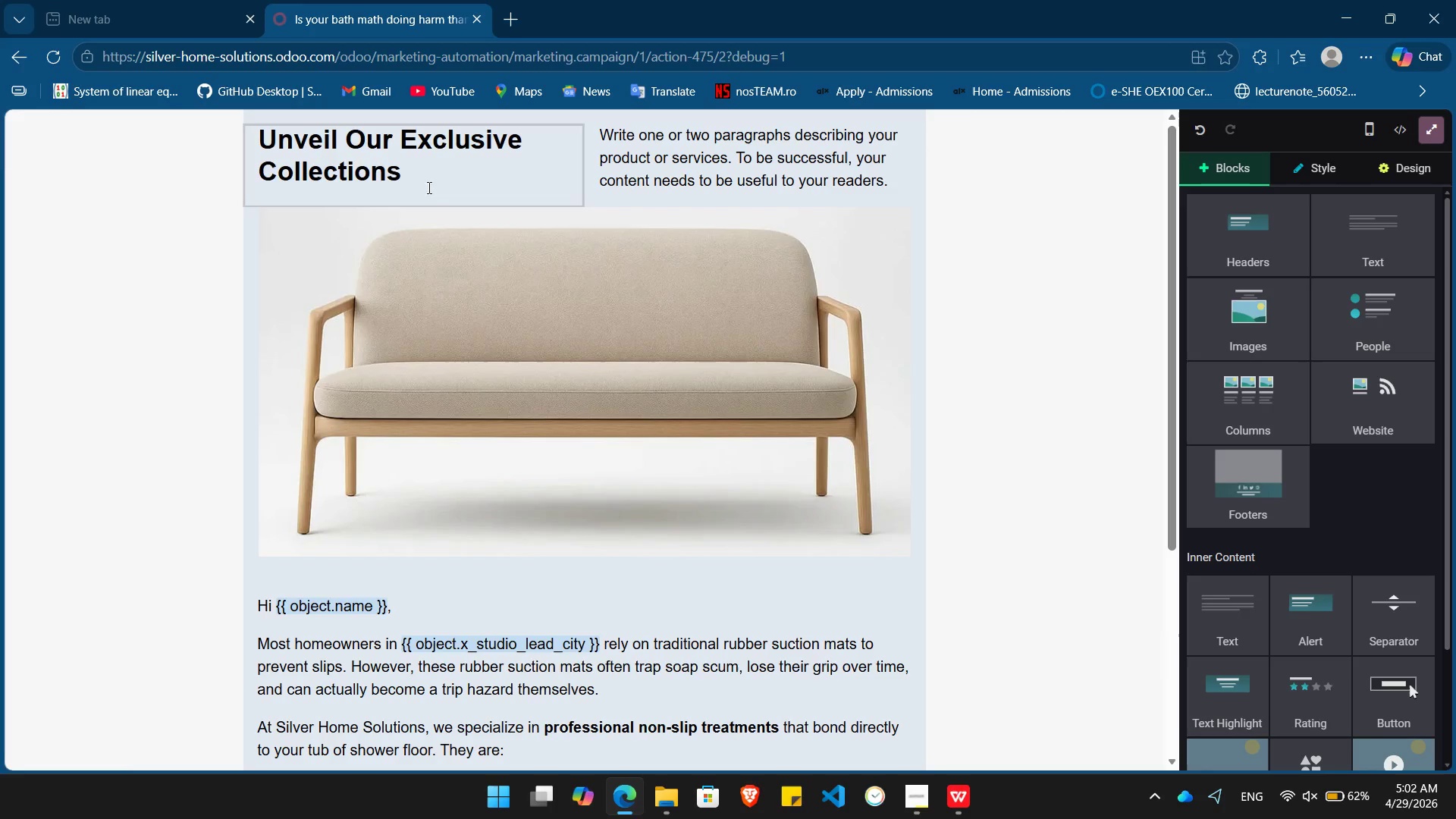 
left_click_drag(start_coordinate=[412, 181], to_coordinate=[269, 142])
 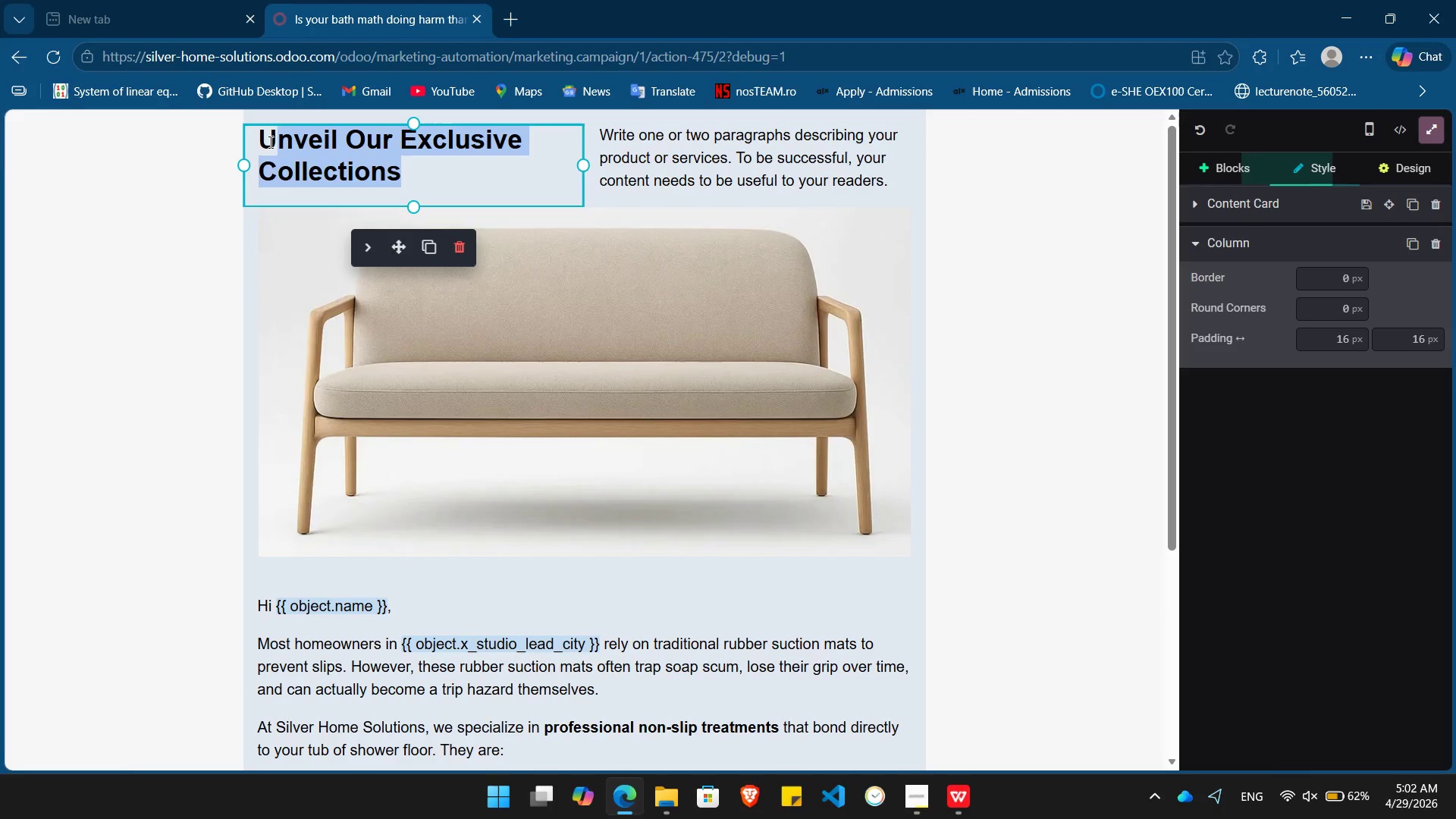 
key(Backspace)
 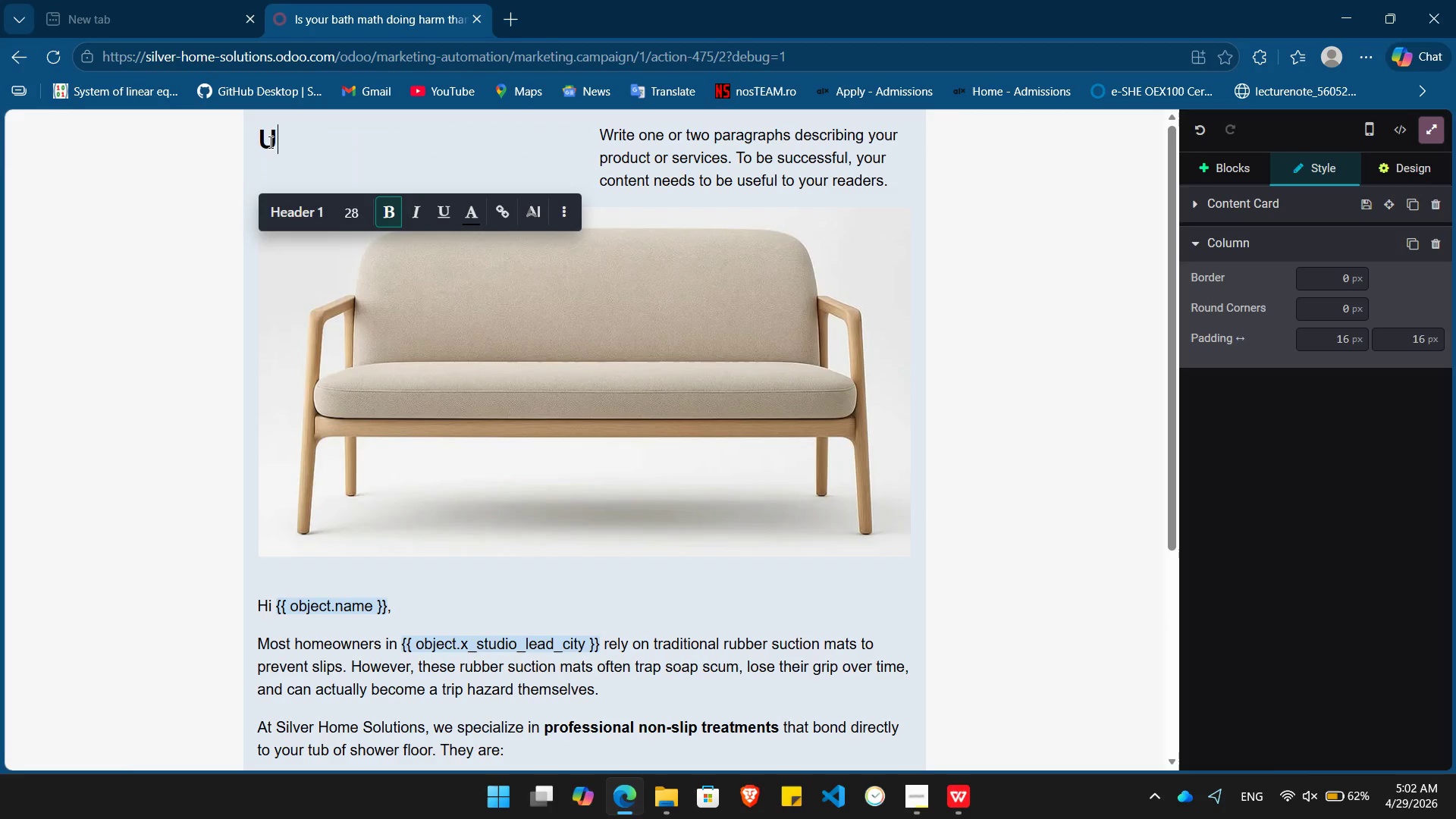 
key(Backspace)
 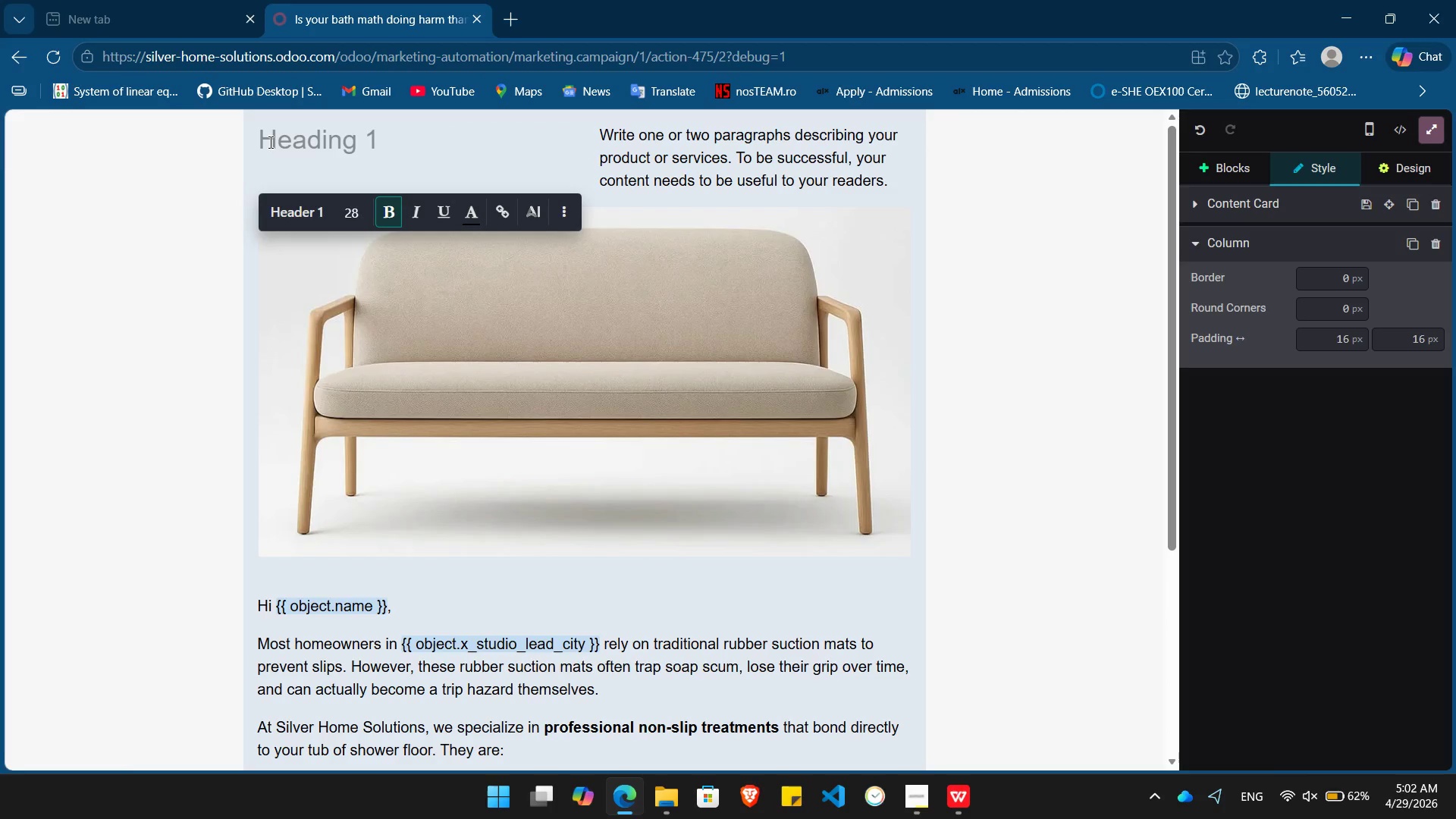 
key(Control+ControlLeft)
 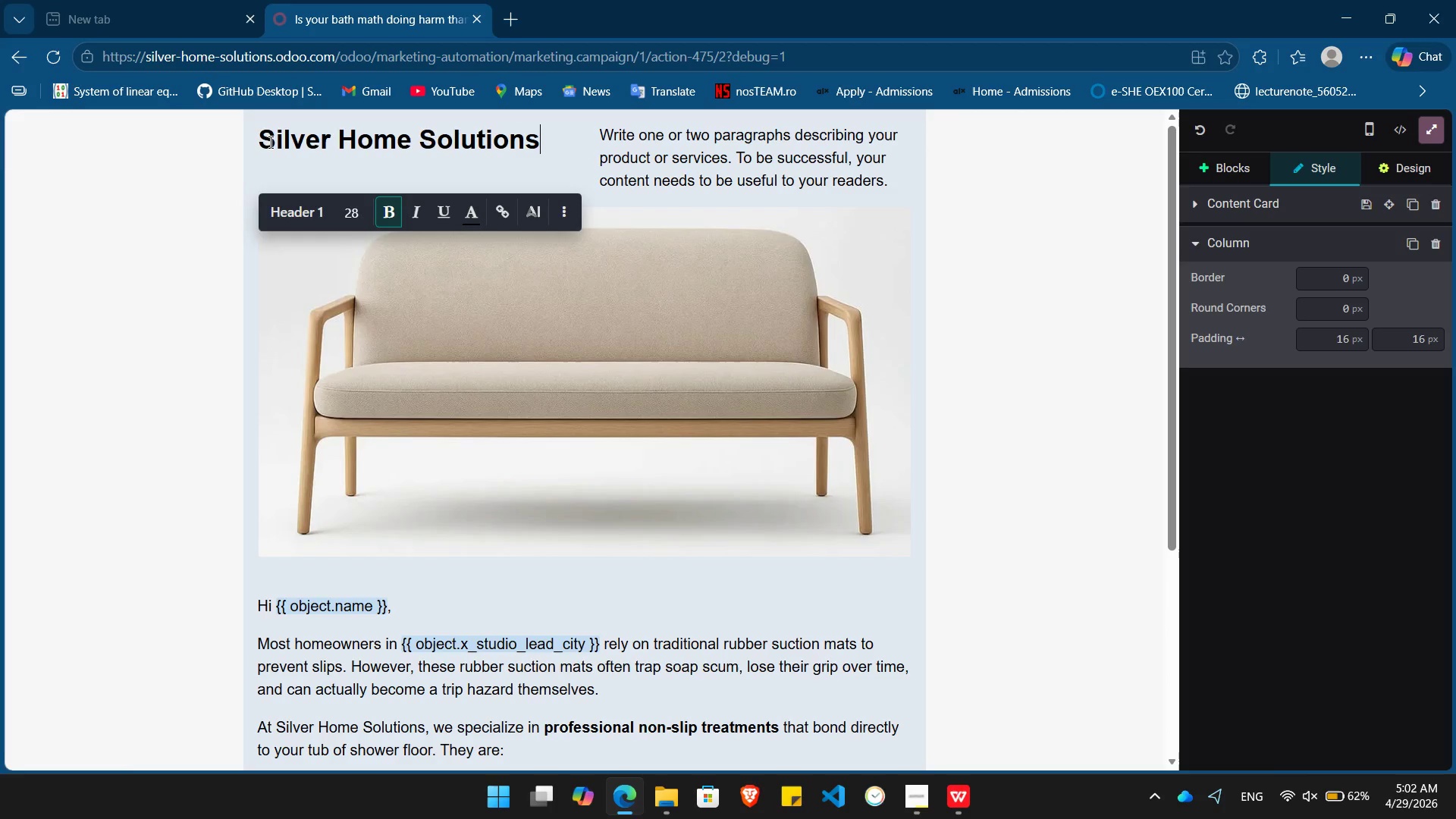 
key(Control+V)
 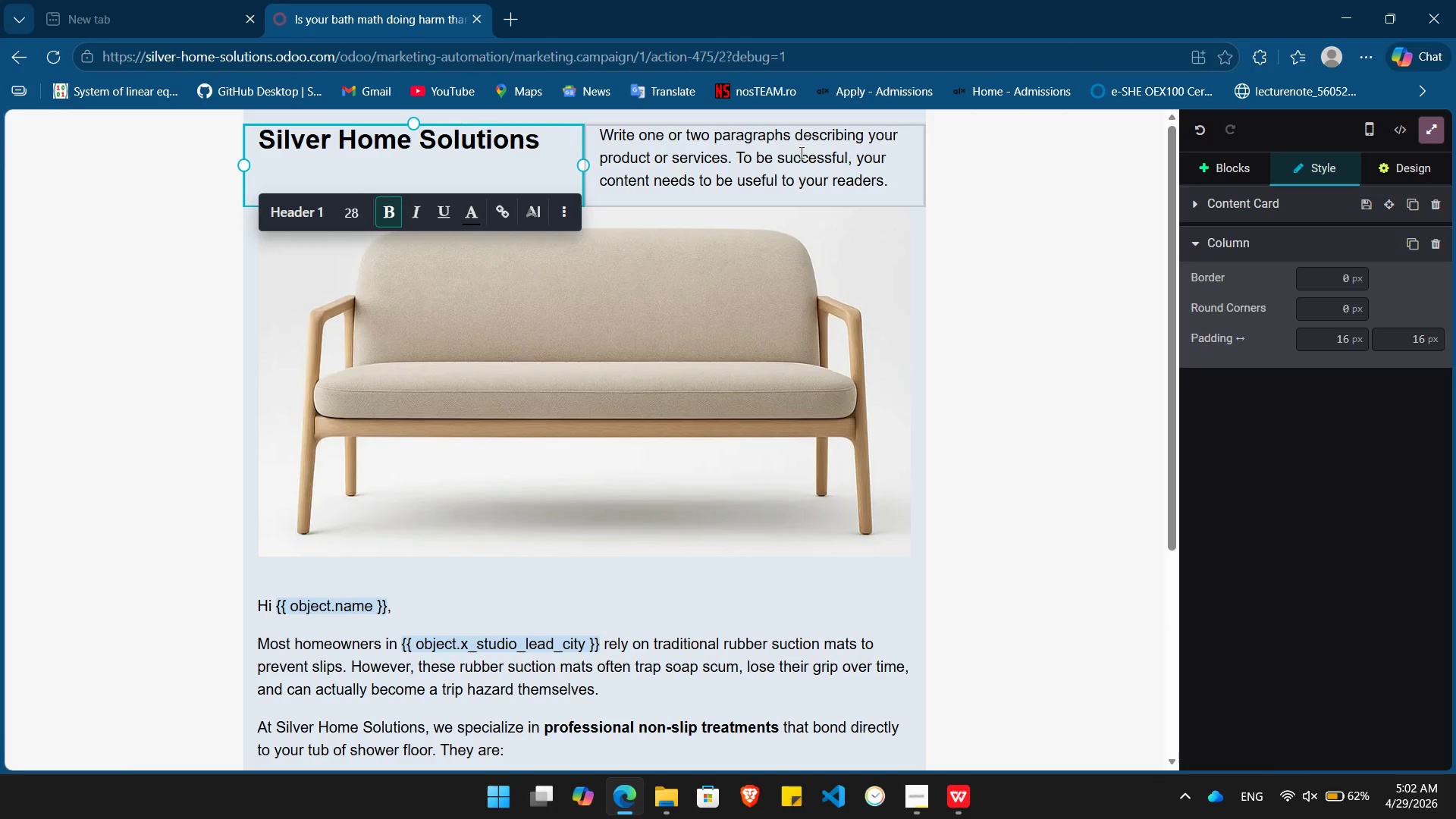 
double_click([802, 153])
 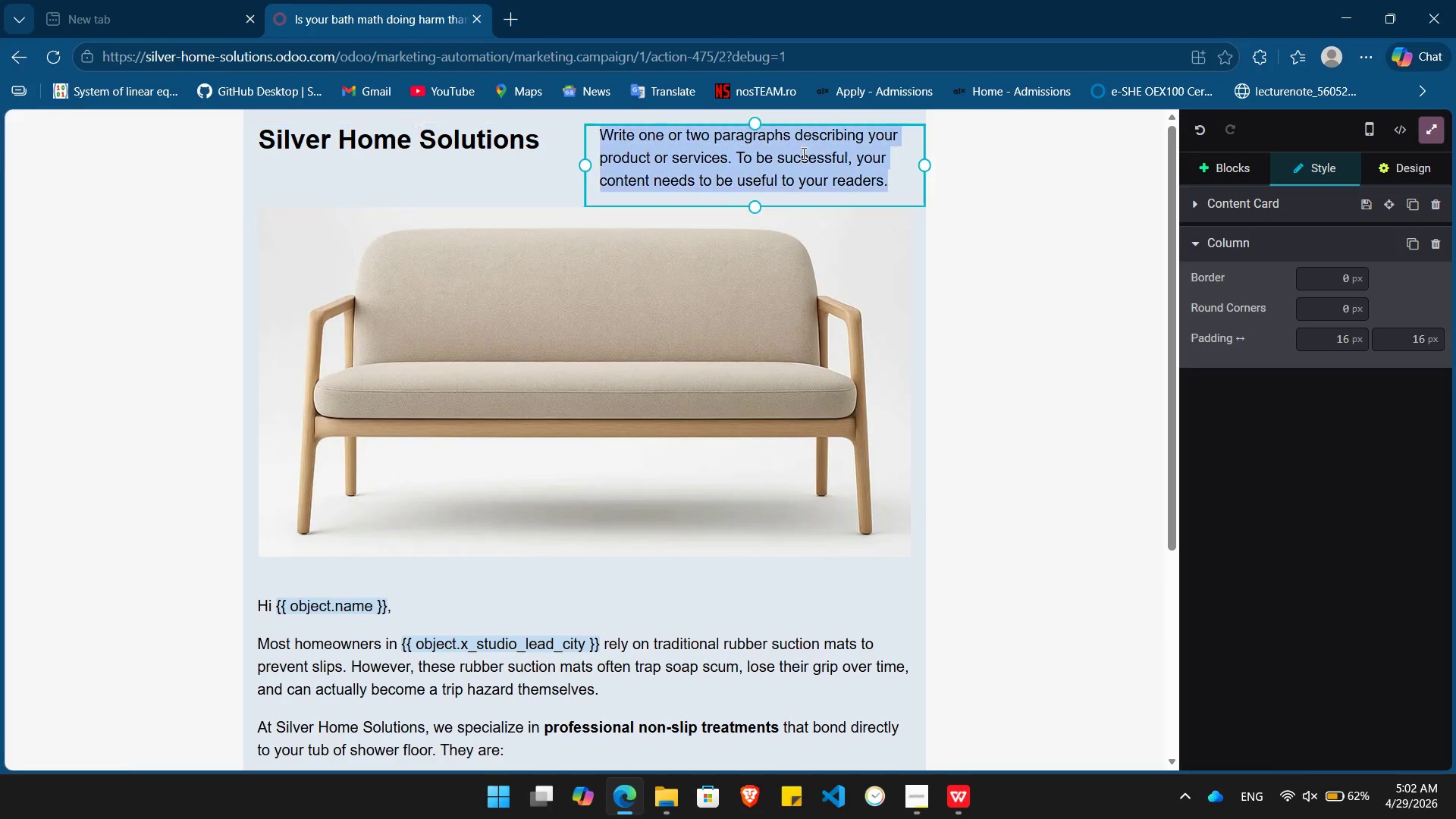 
triple_click([802, 153])
 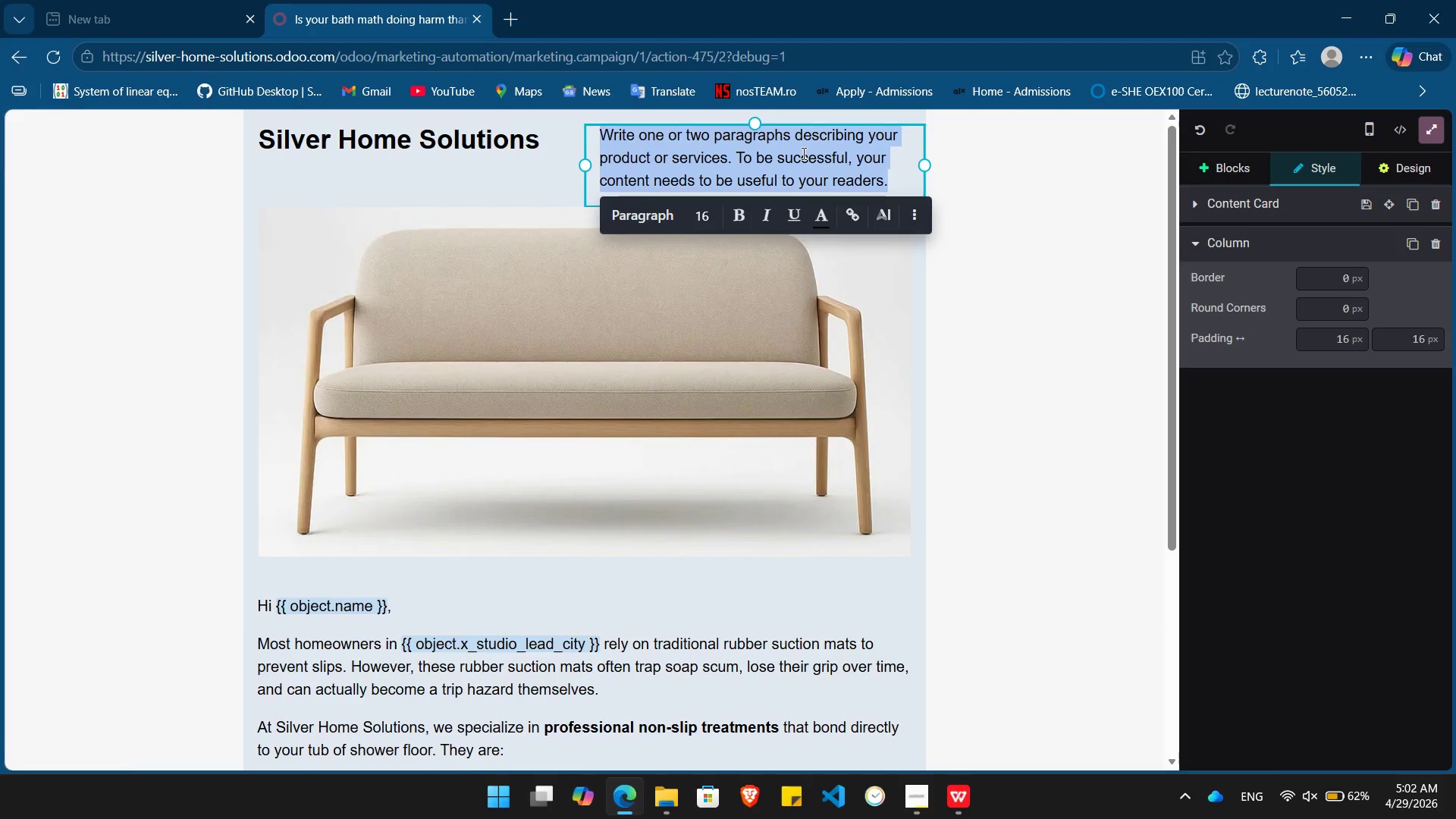 
key(Backspace)
type(The Invisible Difference.)
 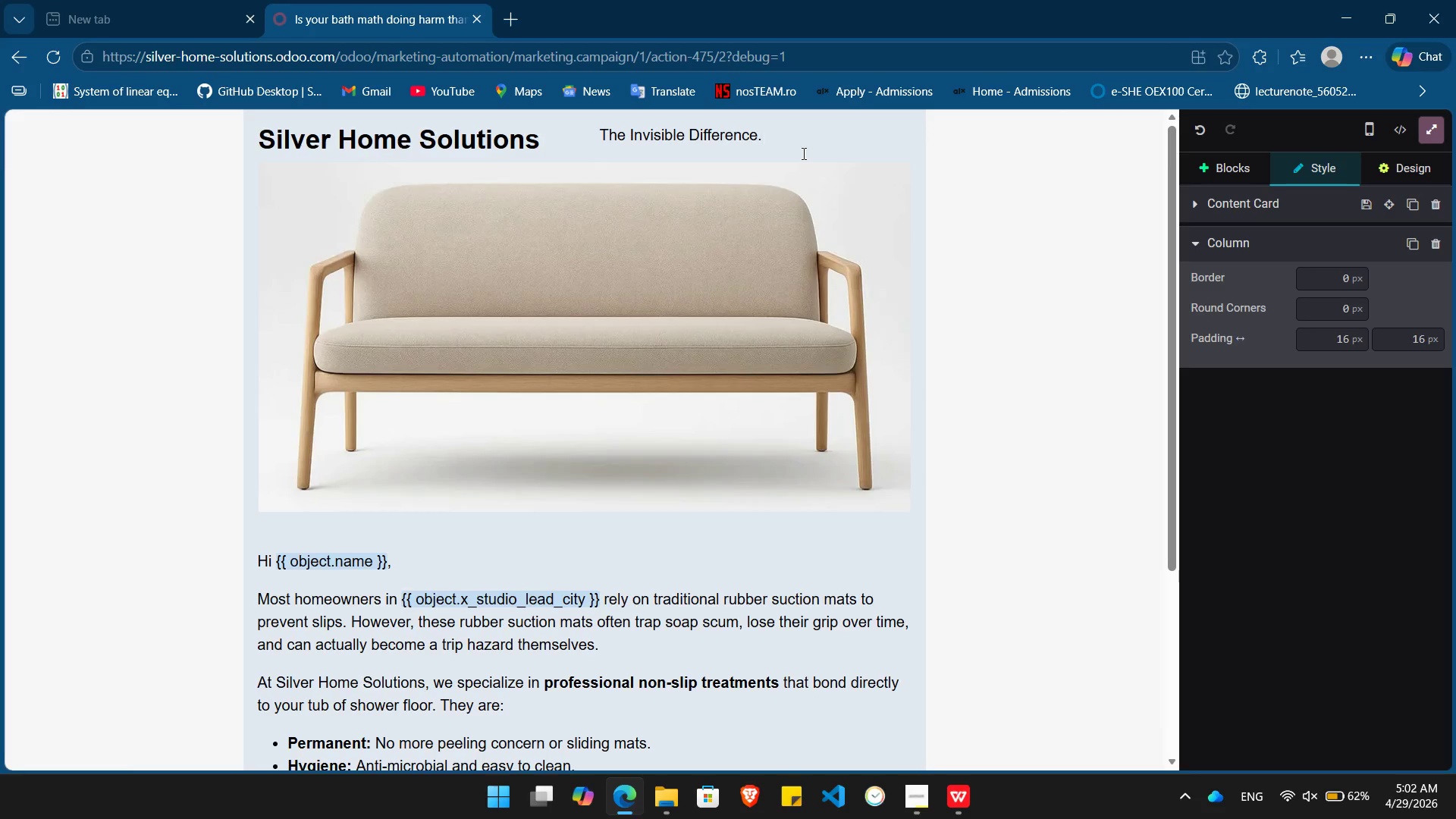 
double_click([759, 284])
 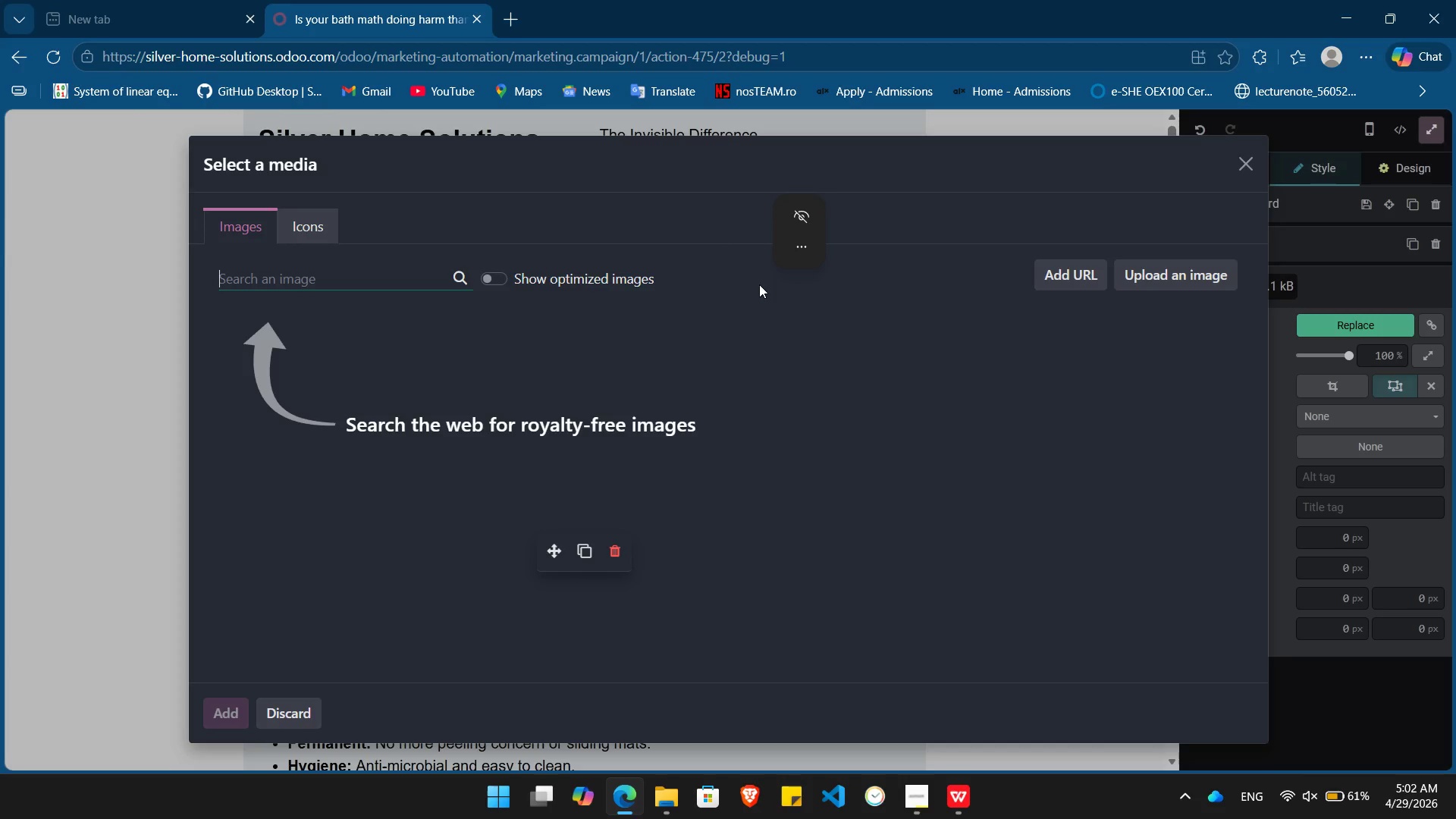 
wait(15.69)
 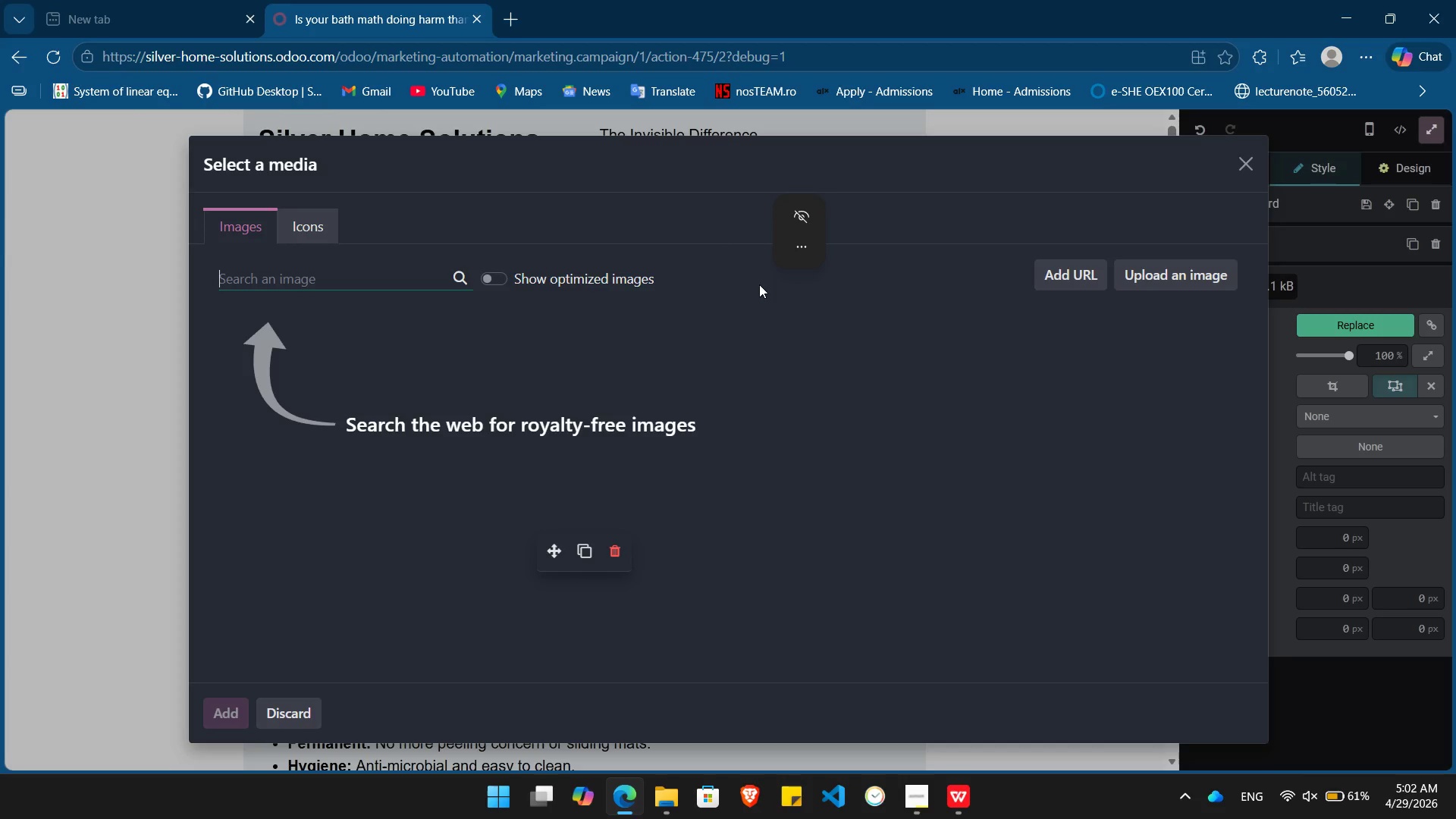 
type(bath mat)
 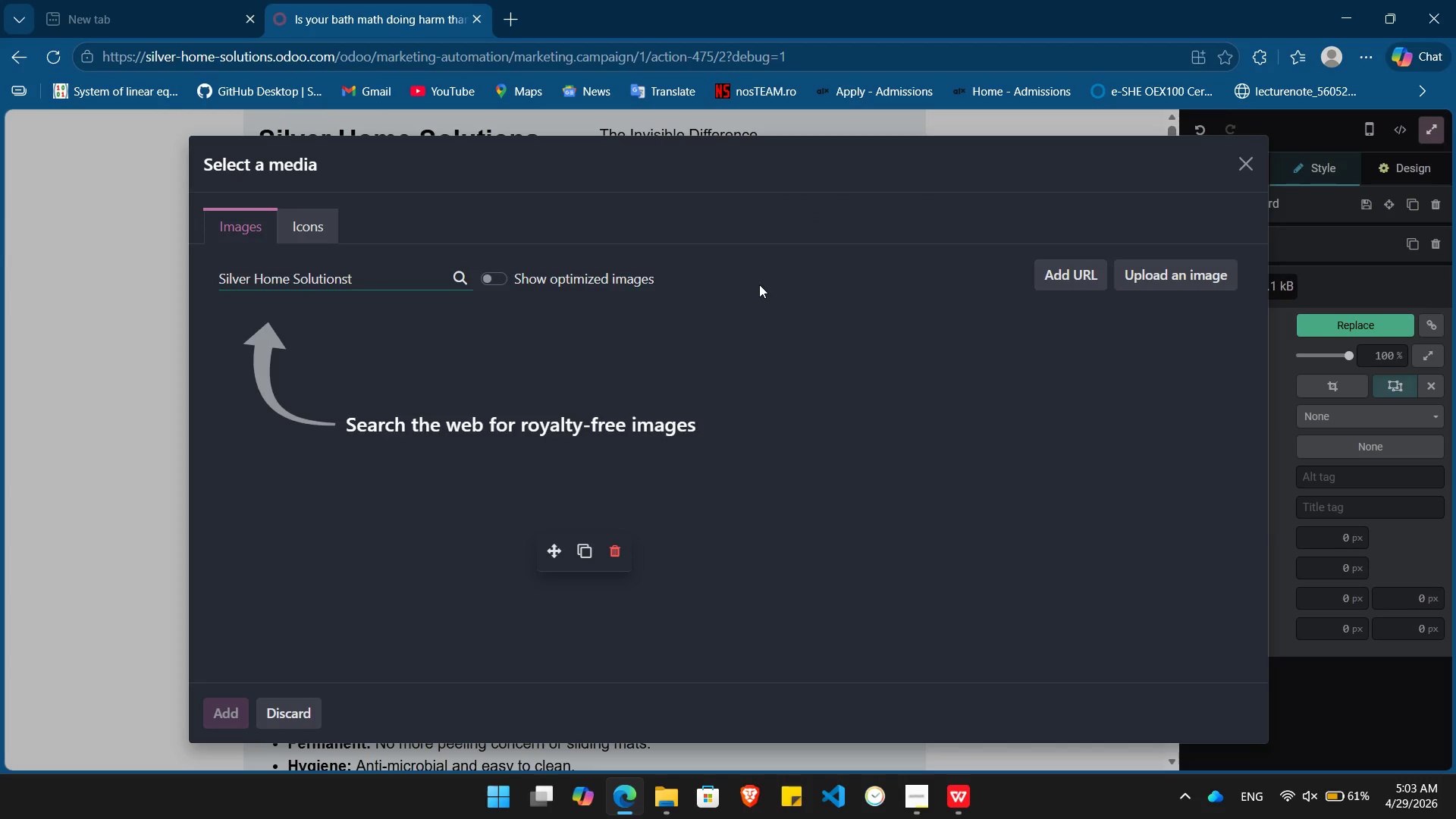 
hold_key(key=Backspace, duration=1.28)
 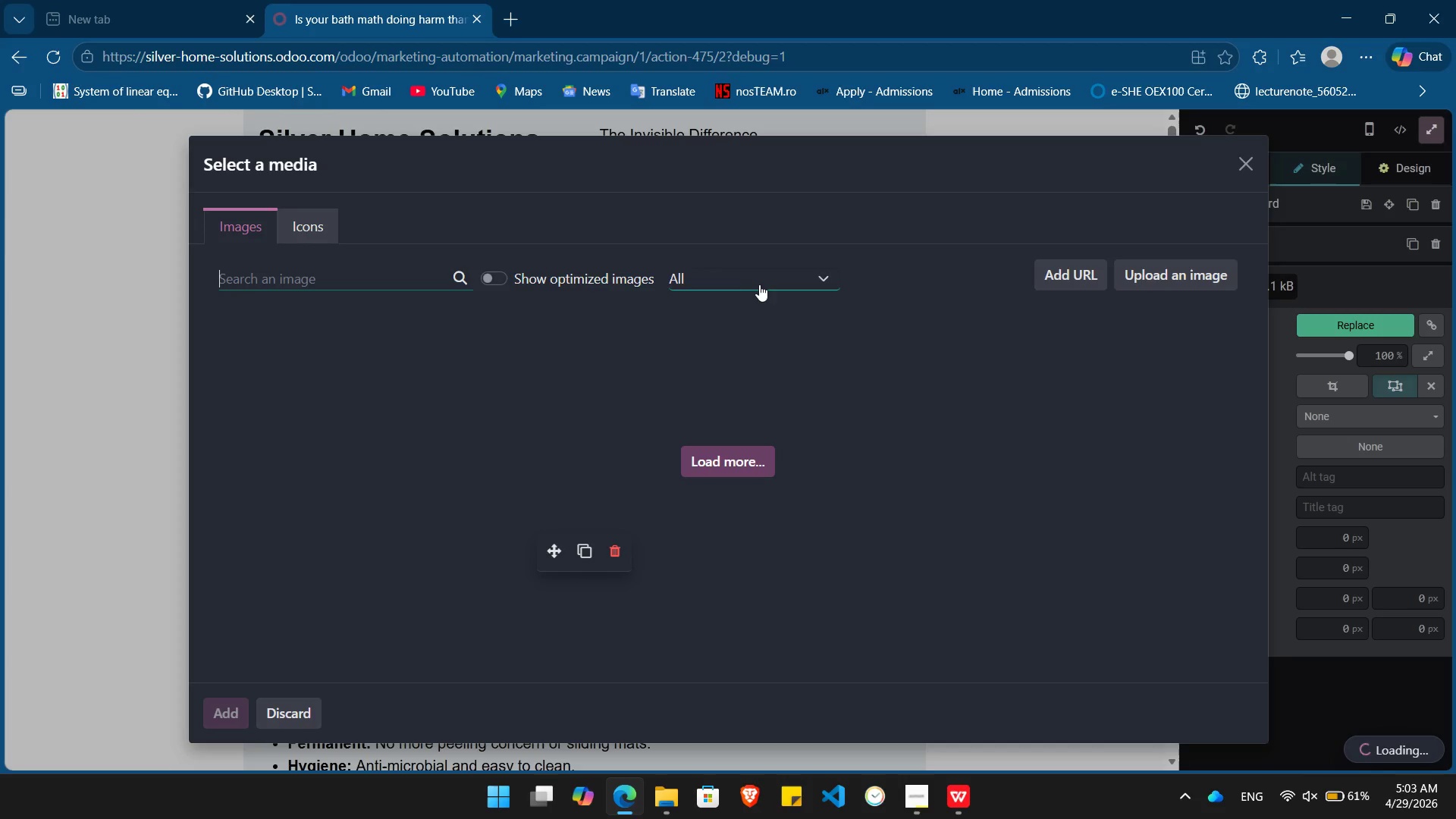 
type(bath mat)
 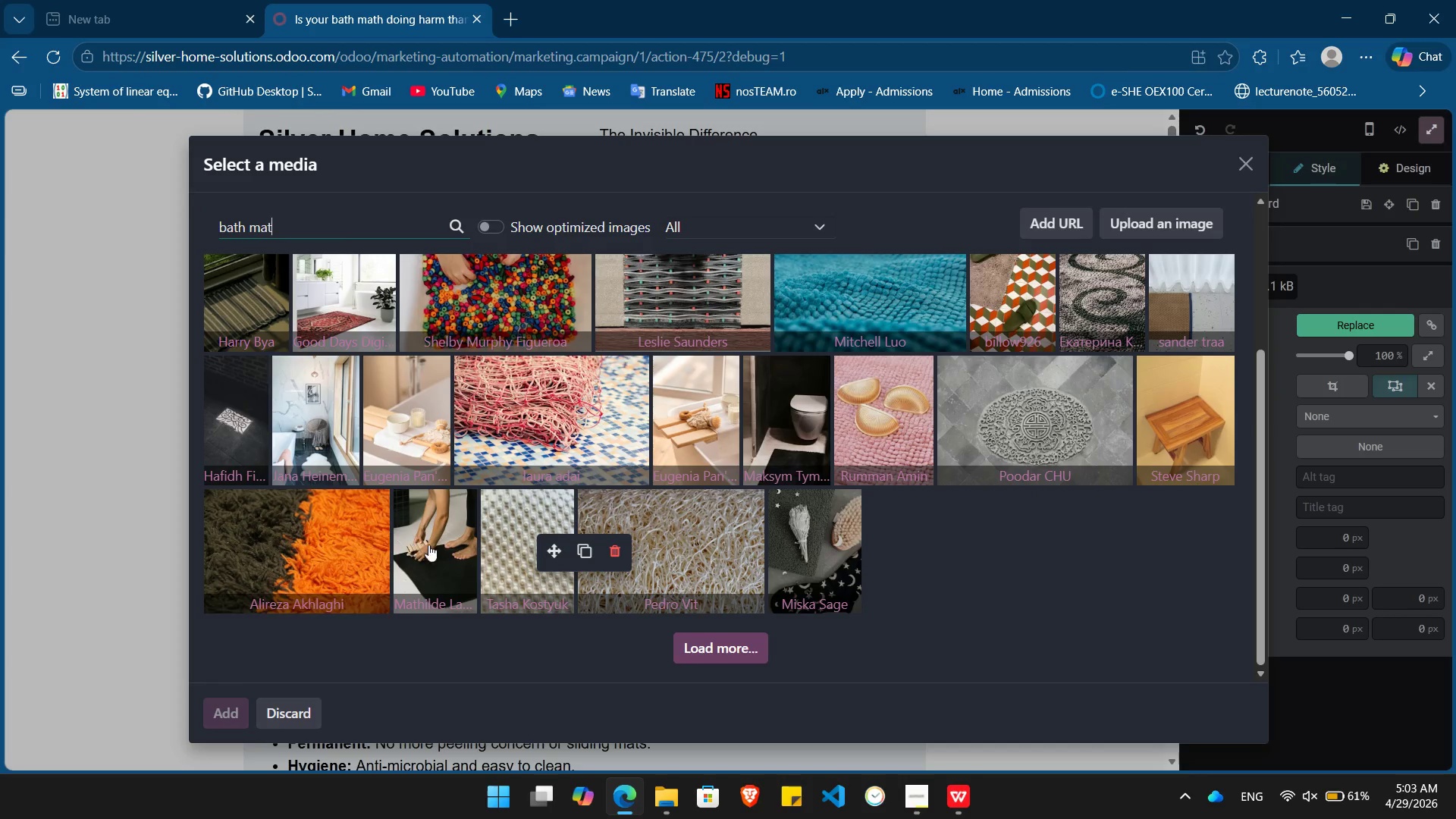 
wait(26.11)
 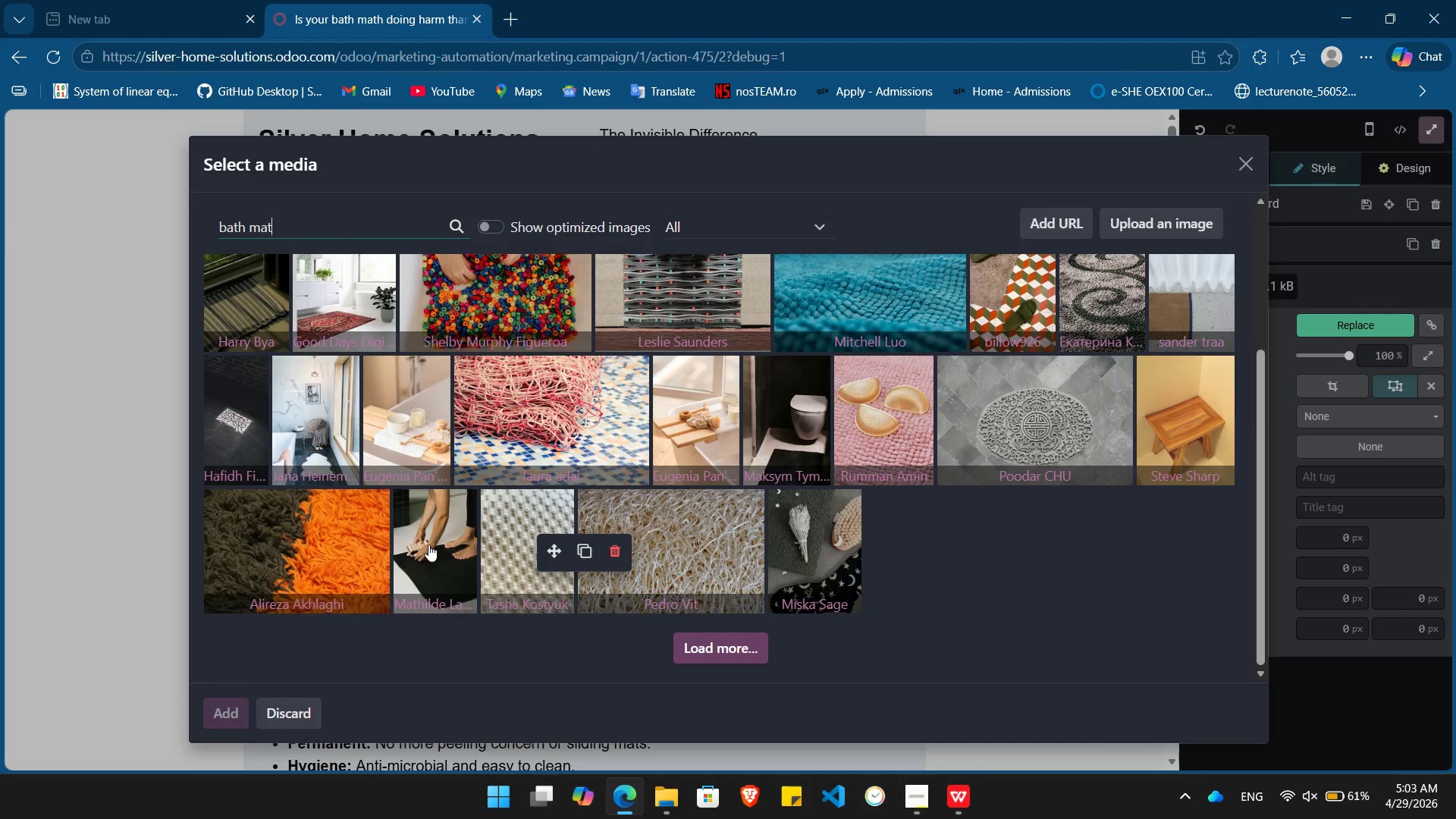 
mouse_move([367, 451])
 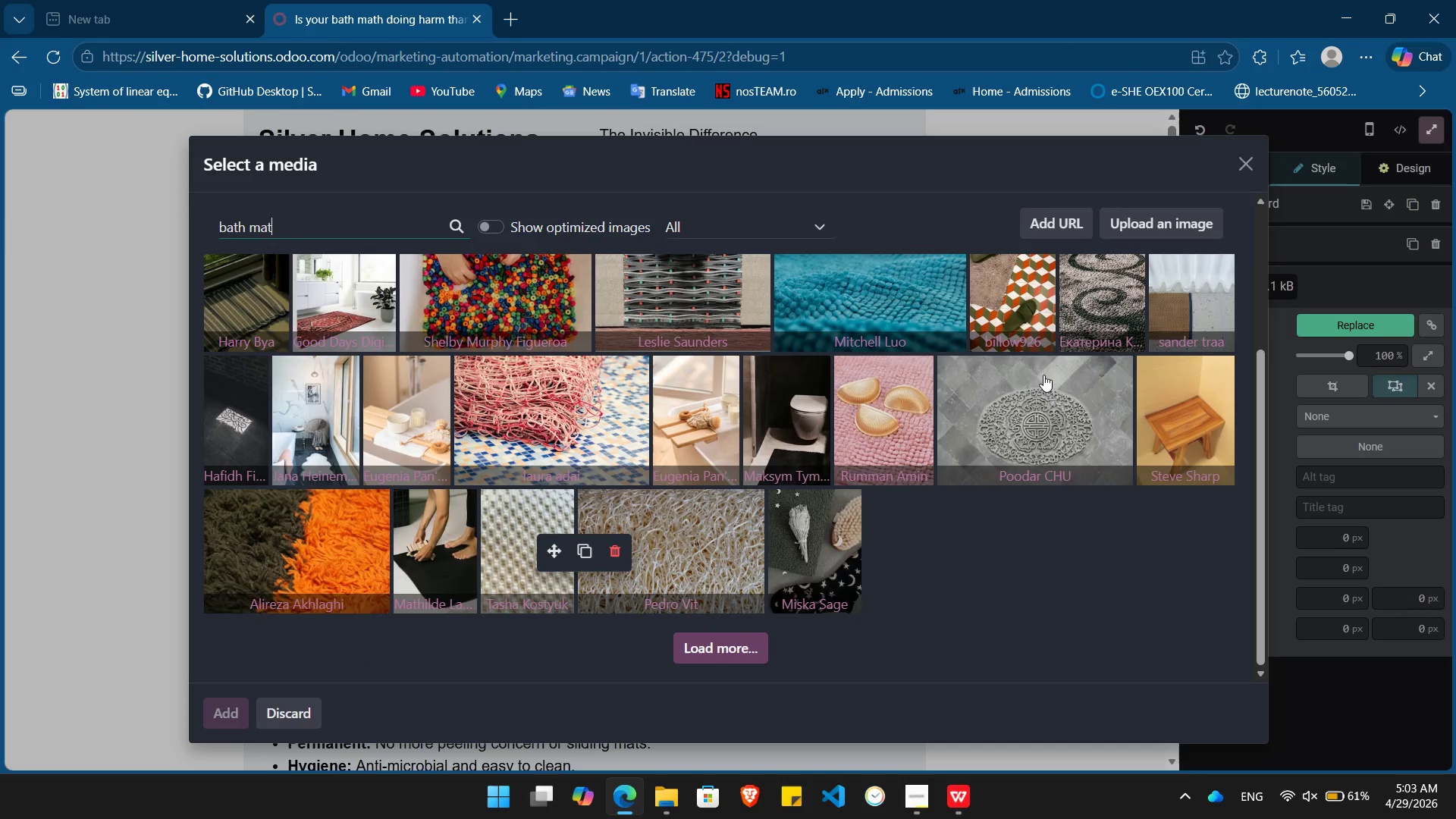 
left_click([1041, 401])
 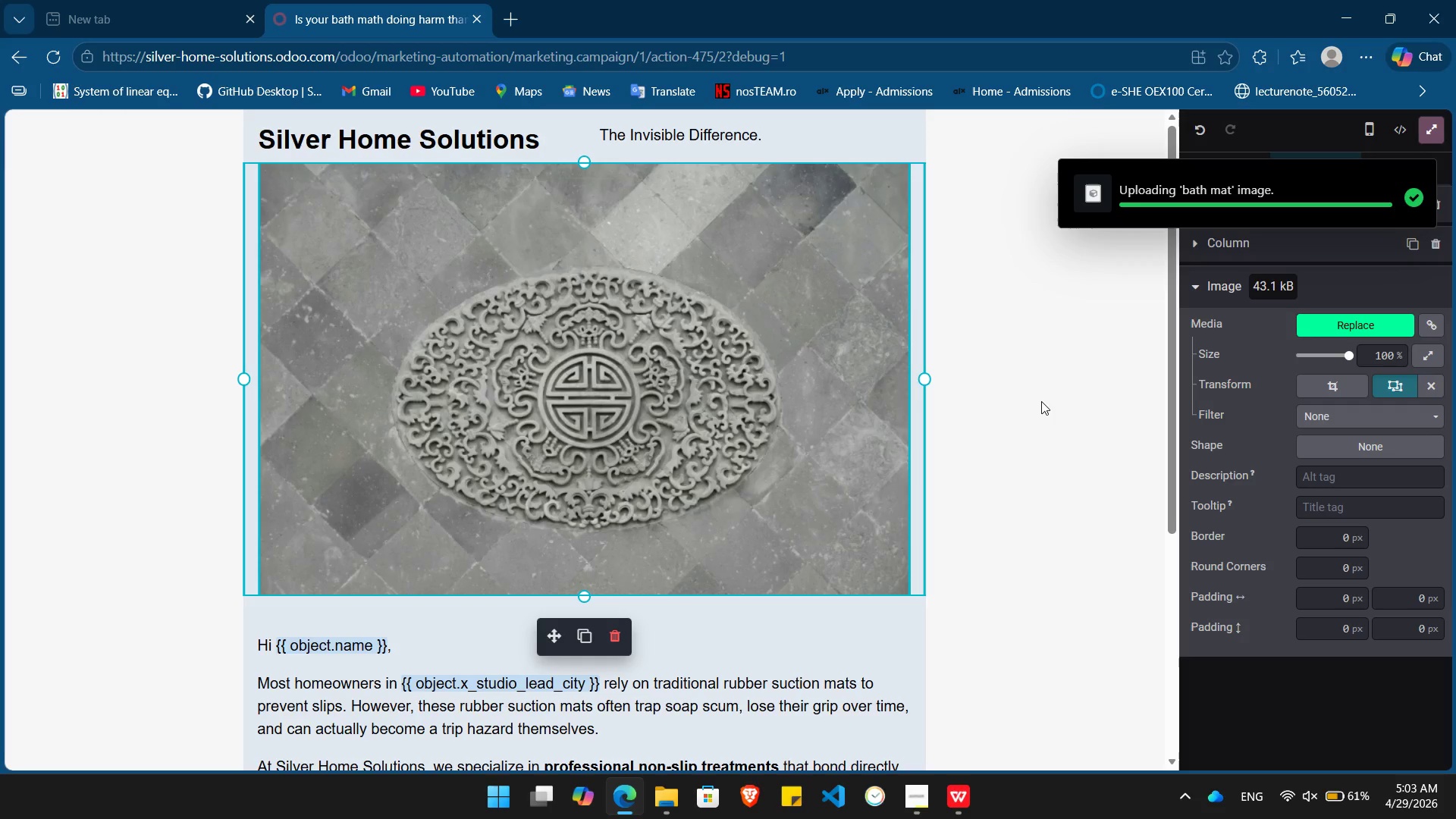 
wait(9.75)
 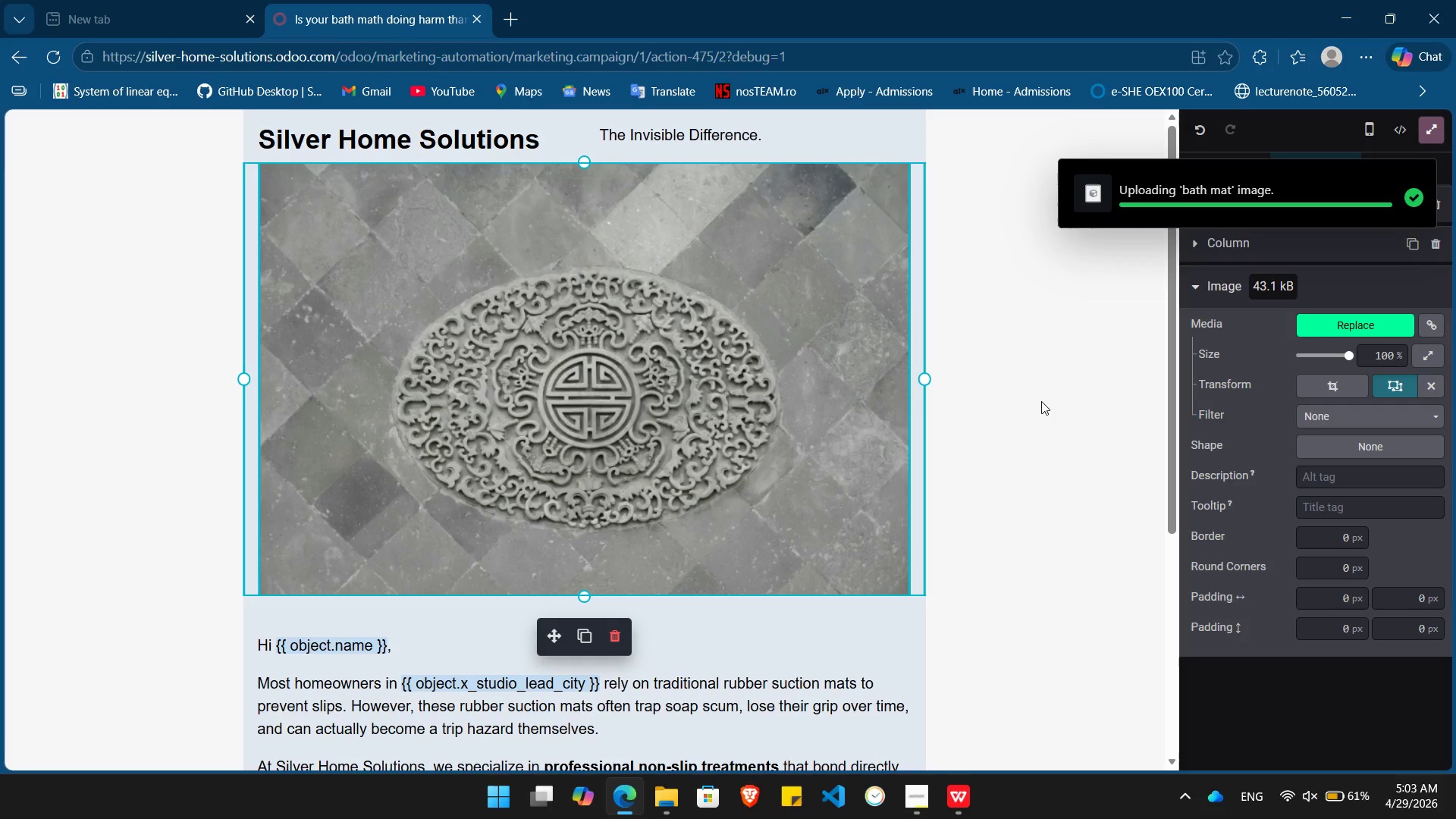 
left_click([1017, 410])
 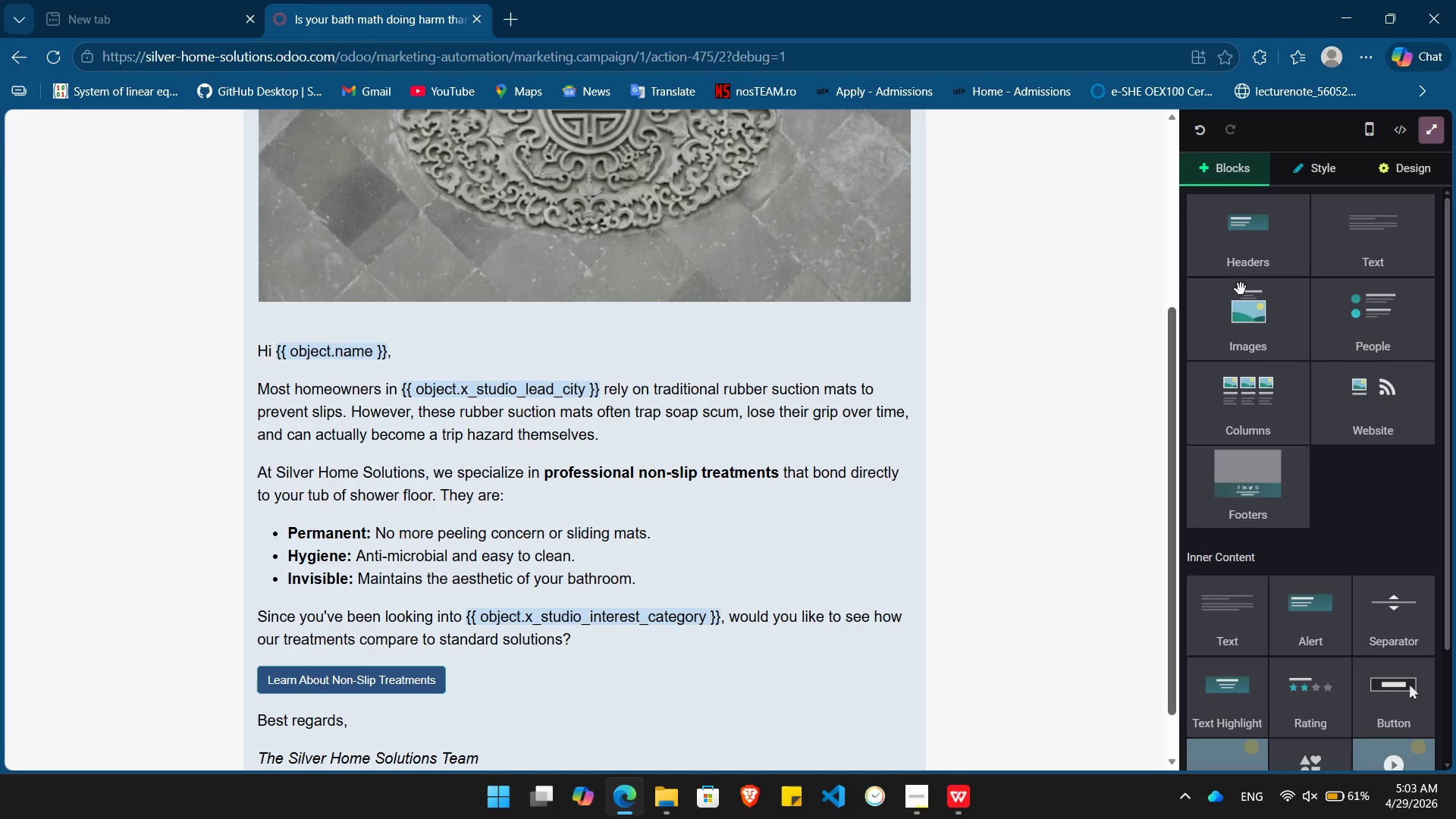 
left_click([1439, 127])
 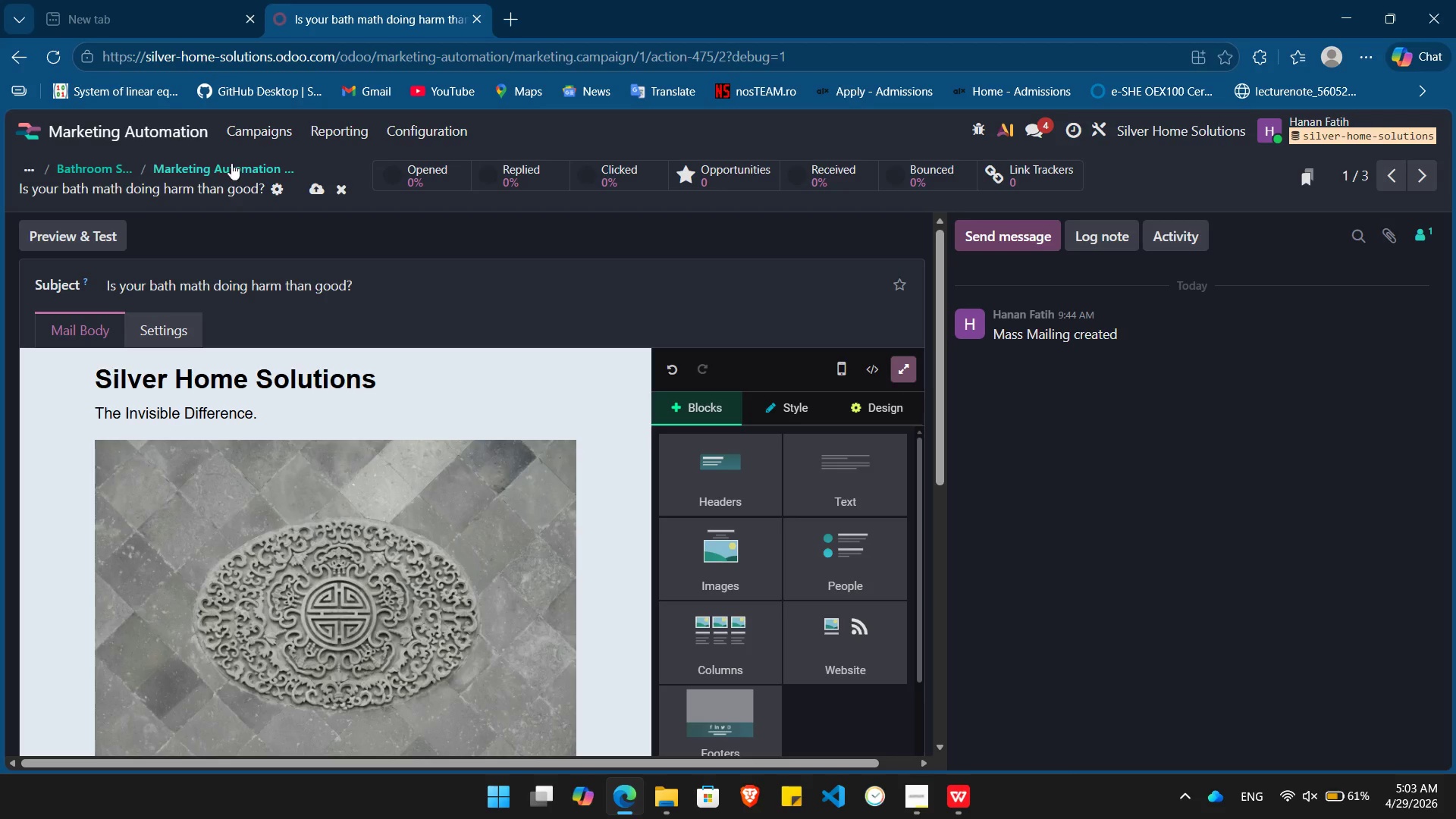 
left_click([232, 175])
 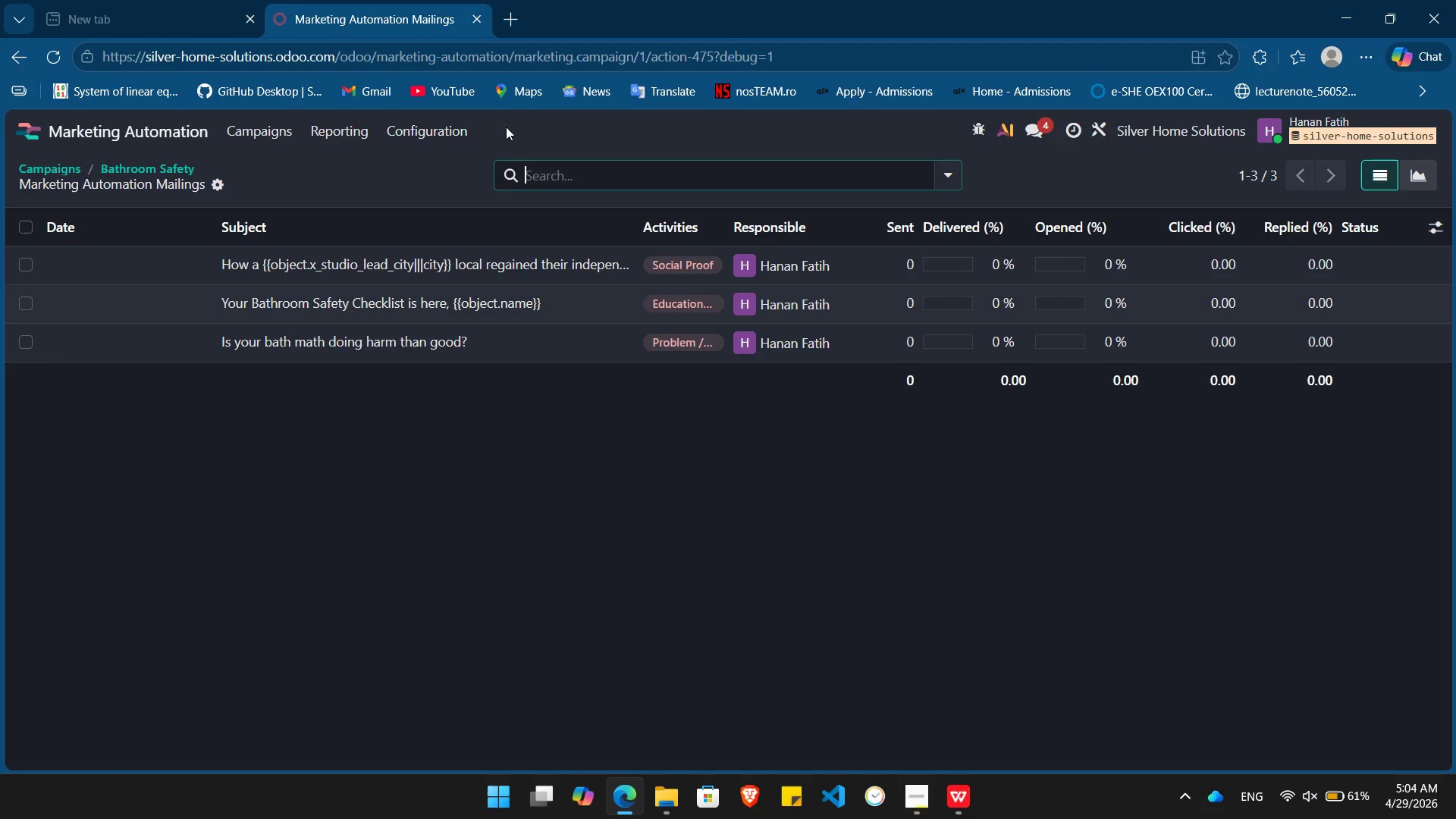 
left_click([532, 249])
 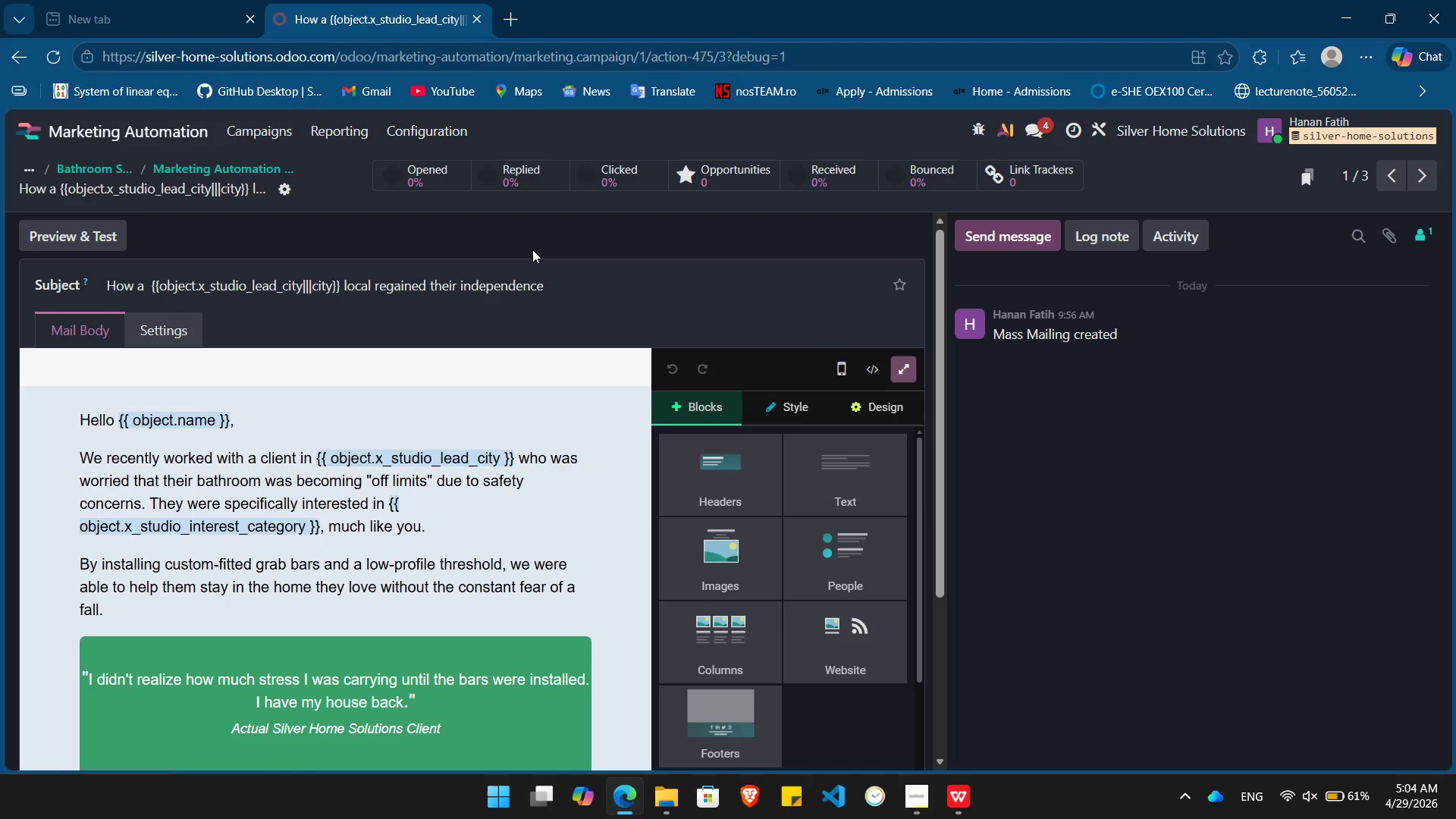 
wait(8.52)
 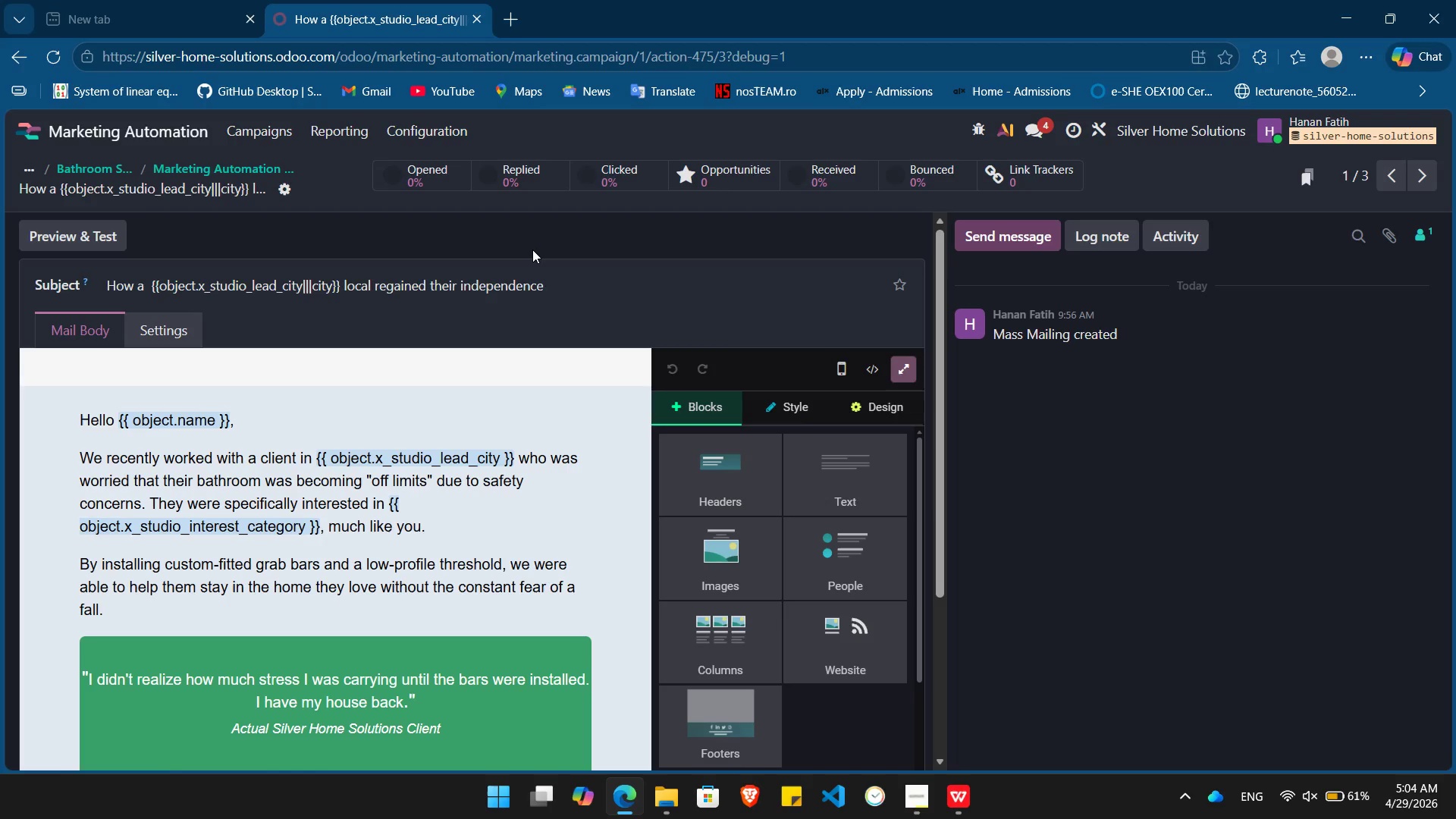 
left_click_drag(start_coordinate=[717, 570], to_coordinate=[313, 384])
 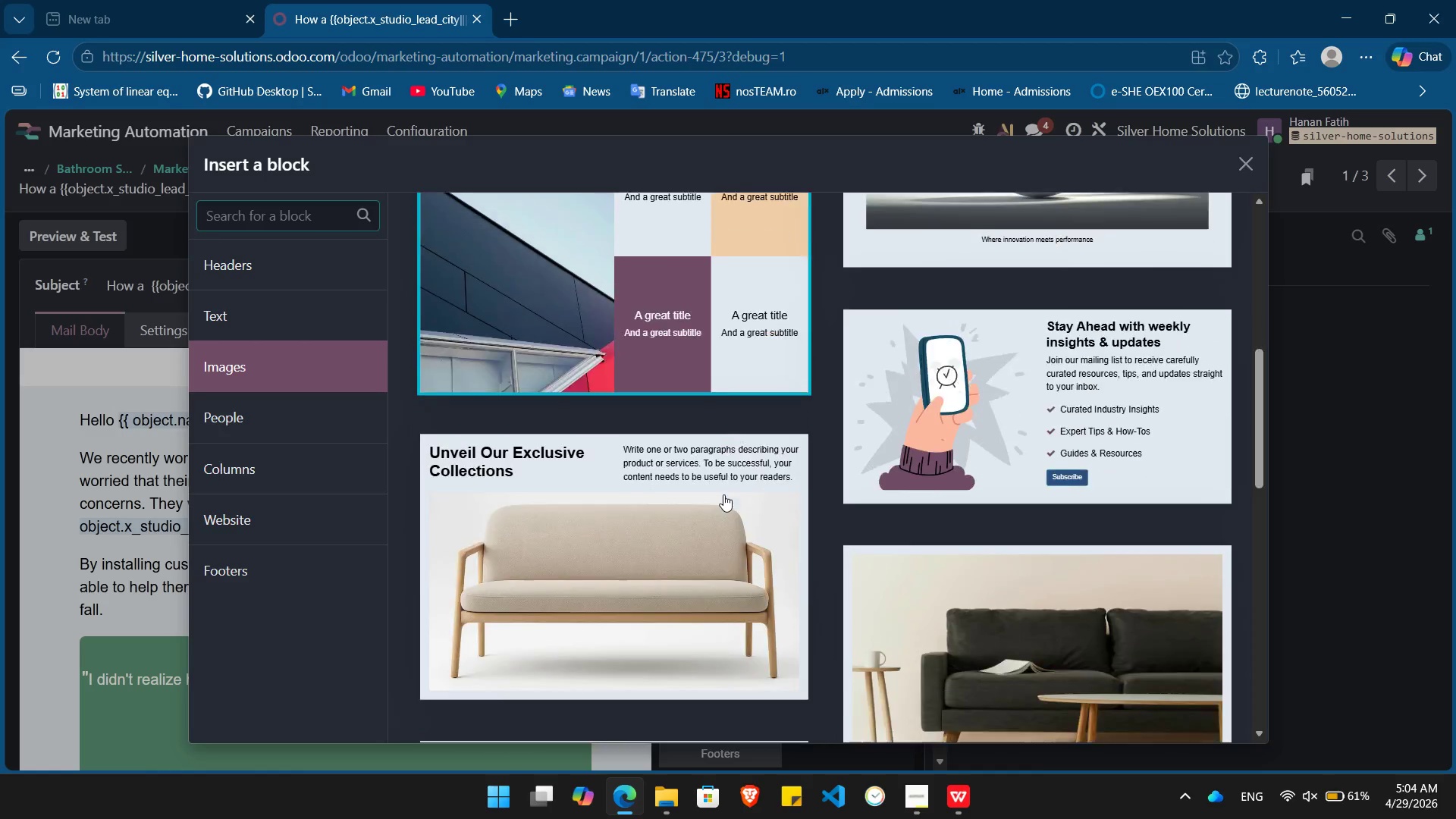 
left_click([601, 512])
 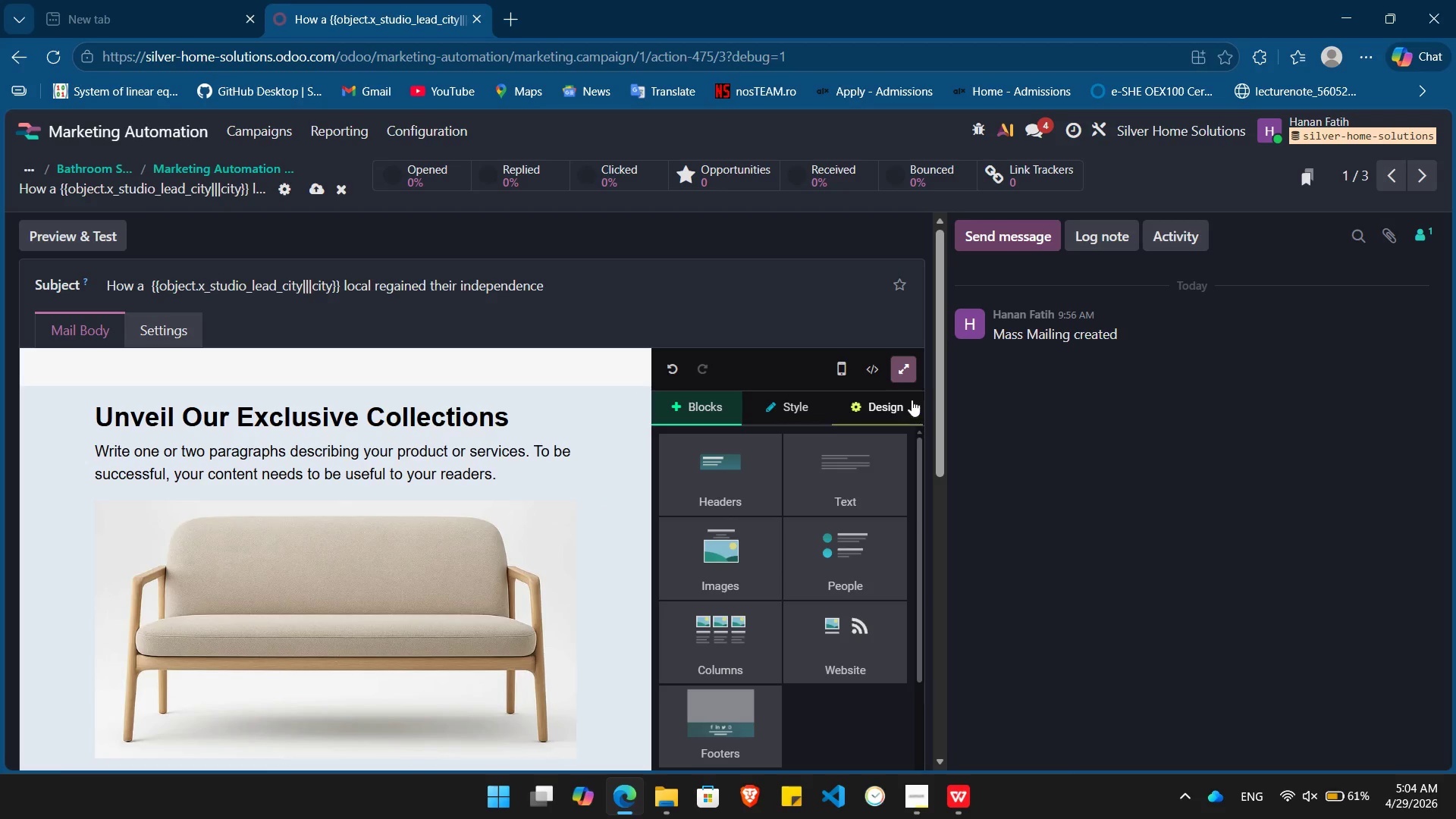 
left_click([912, 376])
 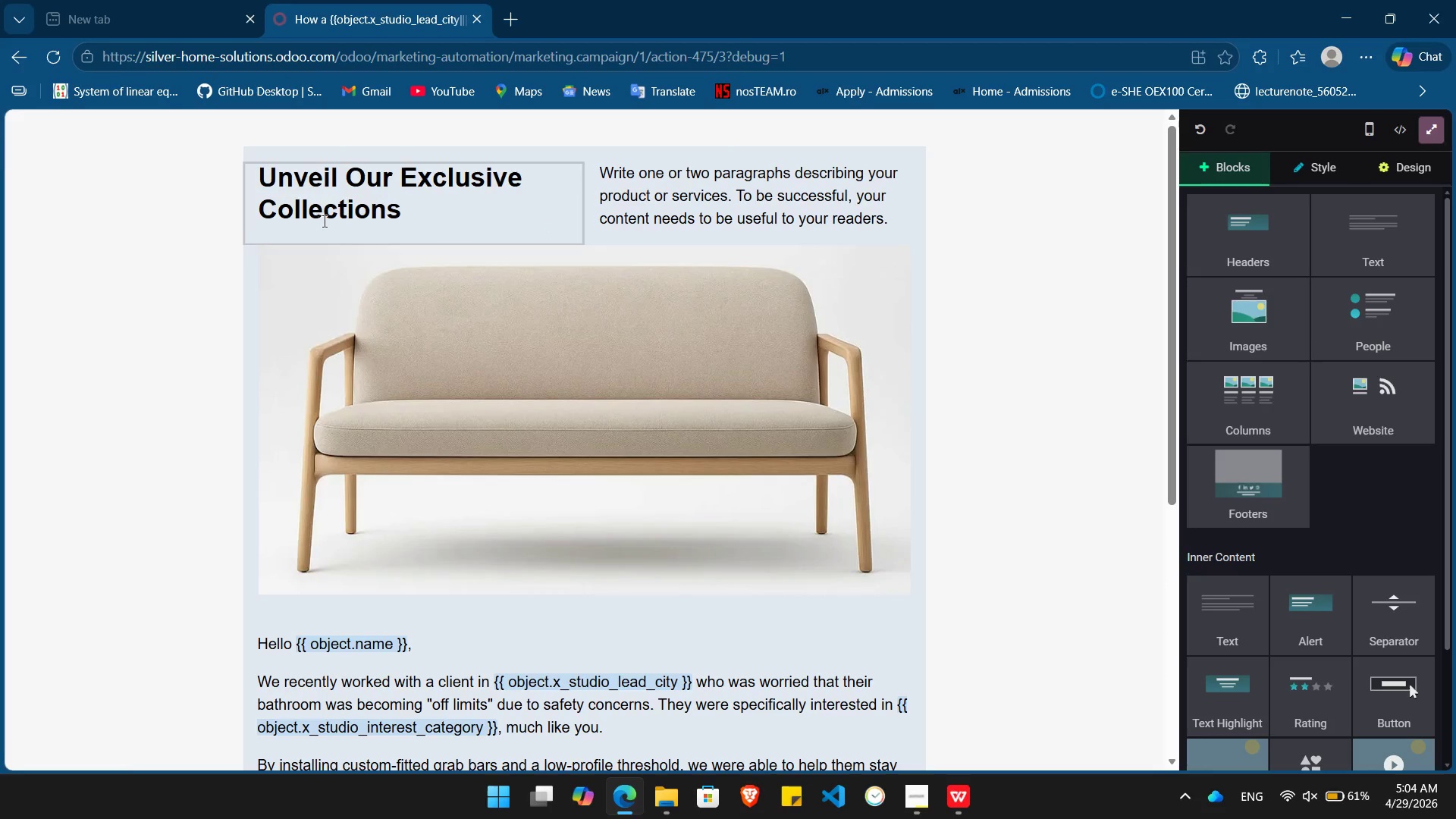 
left_click_drag(start_coordinate=[406, 213], to_coordinate=[282, 178])
 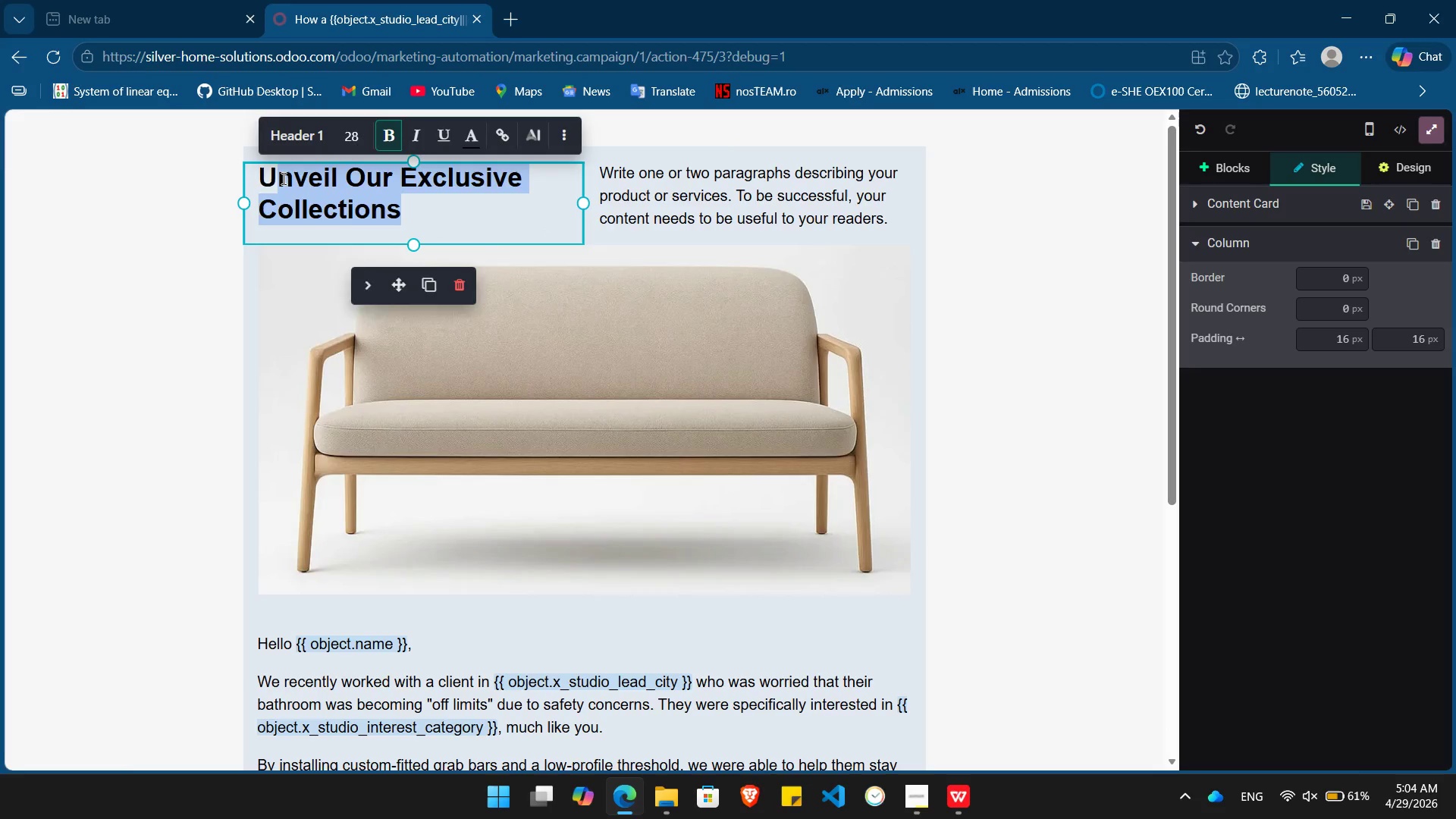 
key(Backspace)
 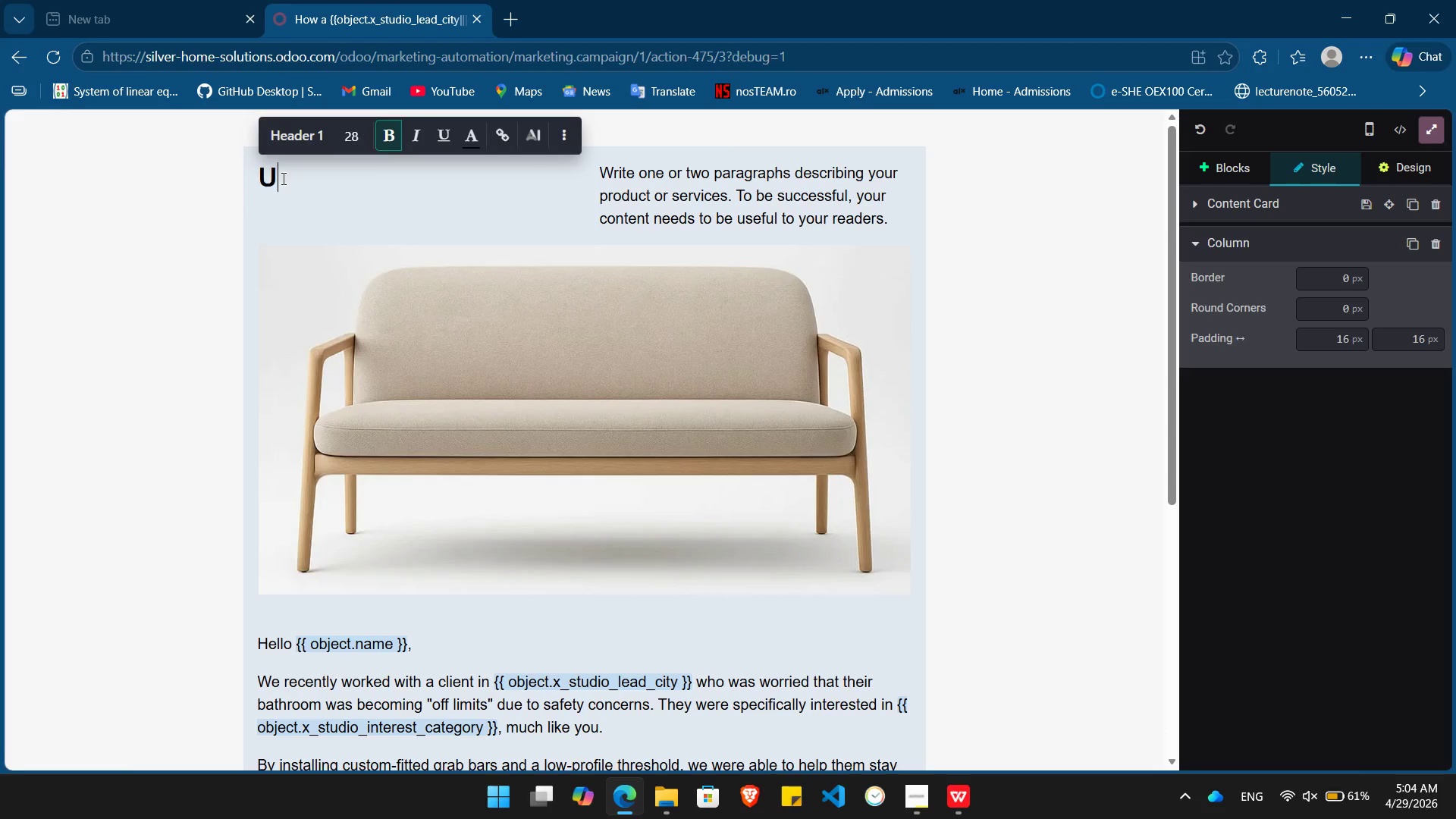 
key(Backspace)
 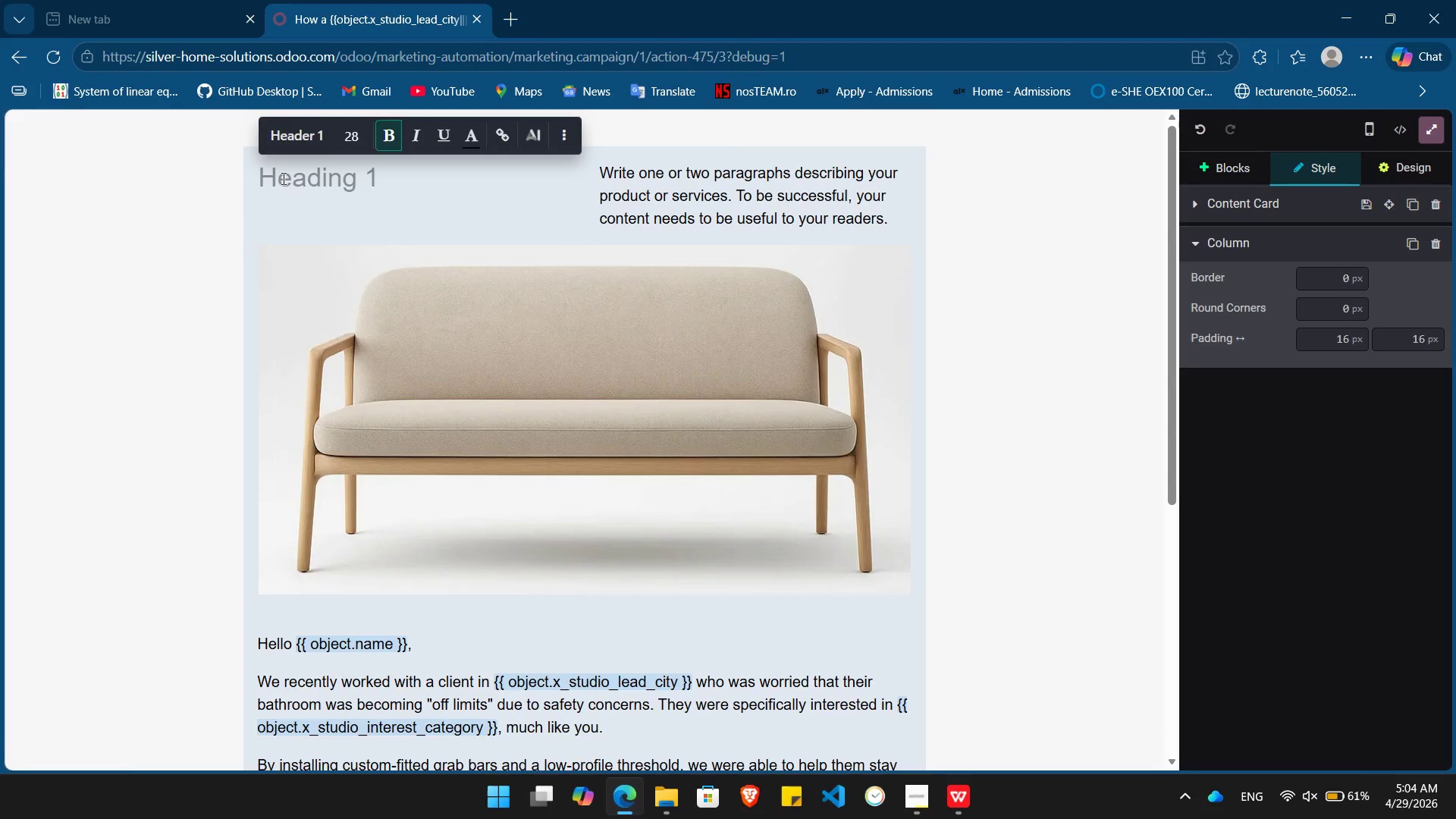 
key(Control+V)
 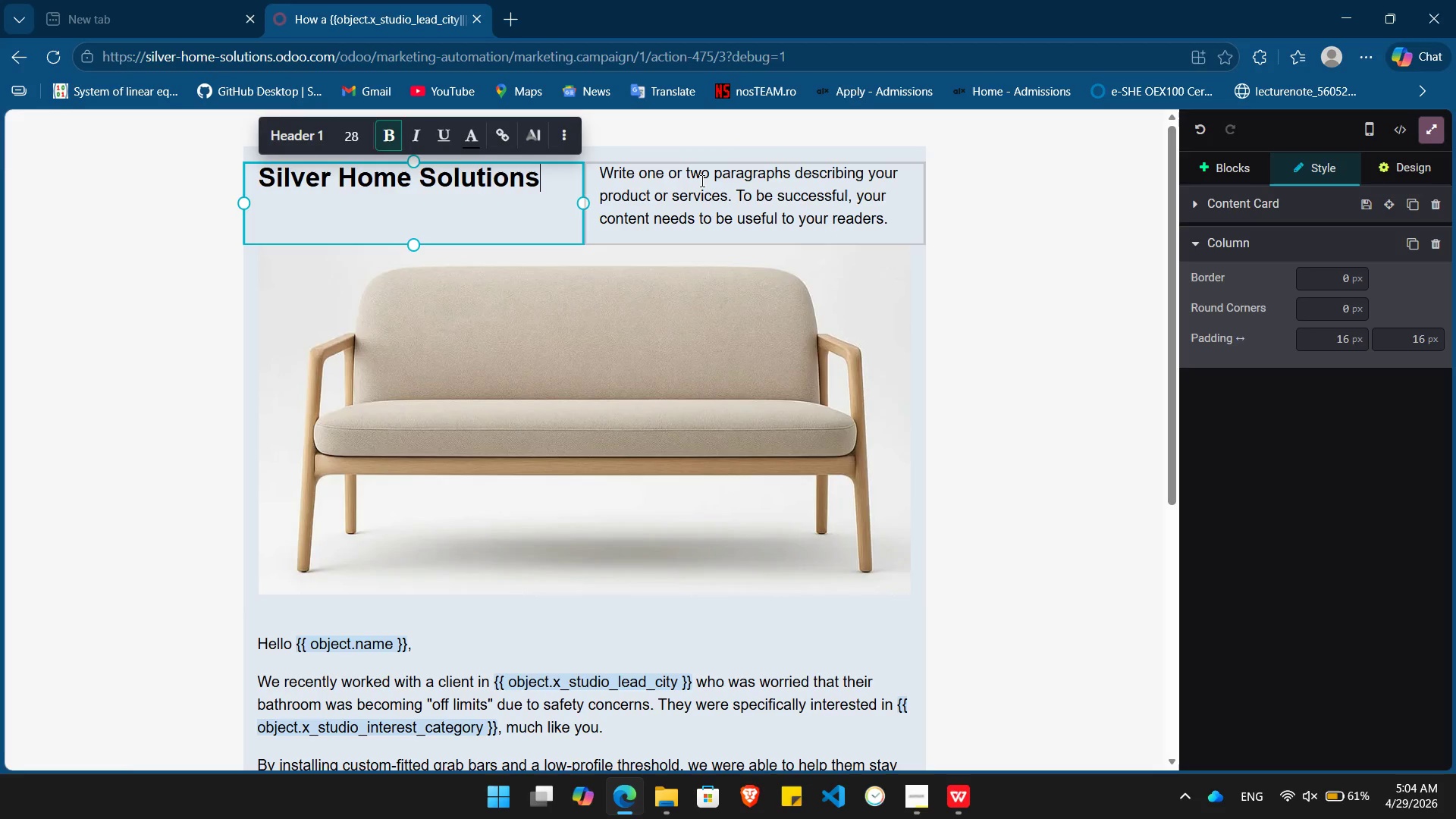 
double_click([701, 180])
 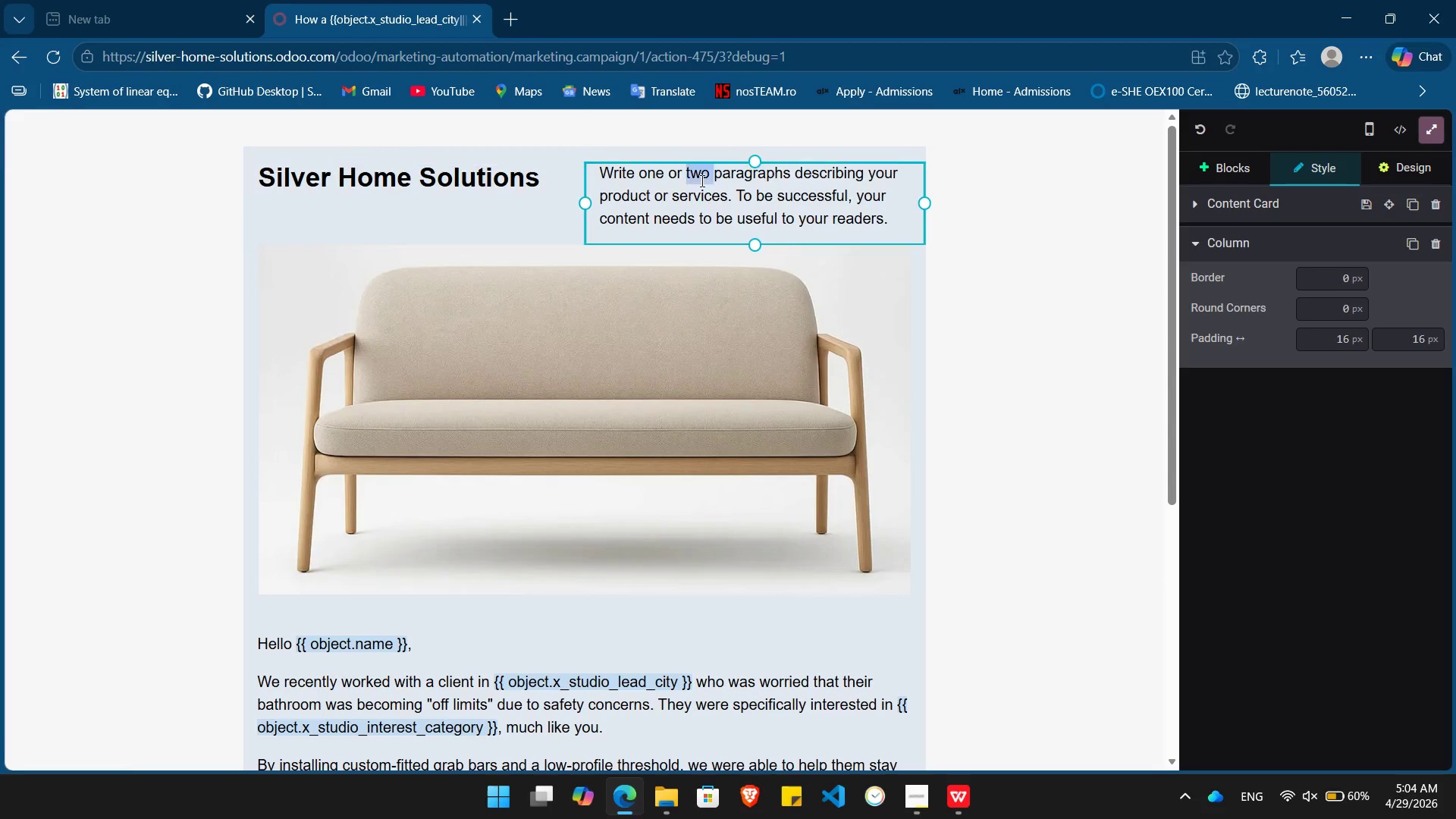 
triple_click([701, 180])
 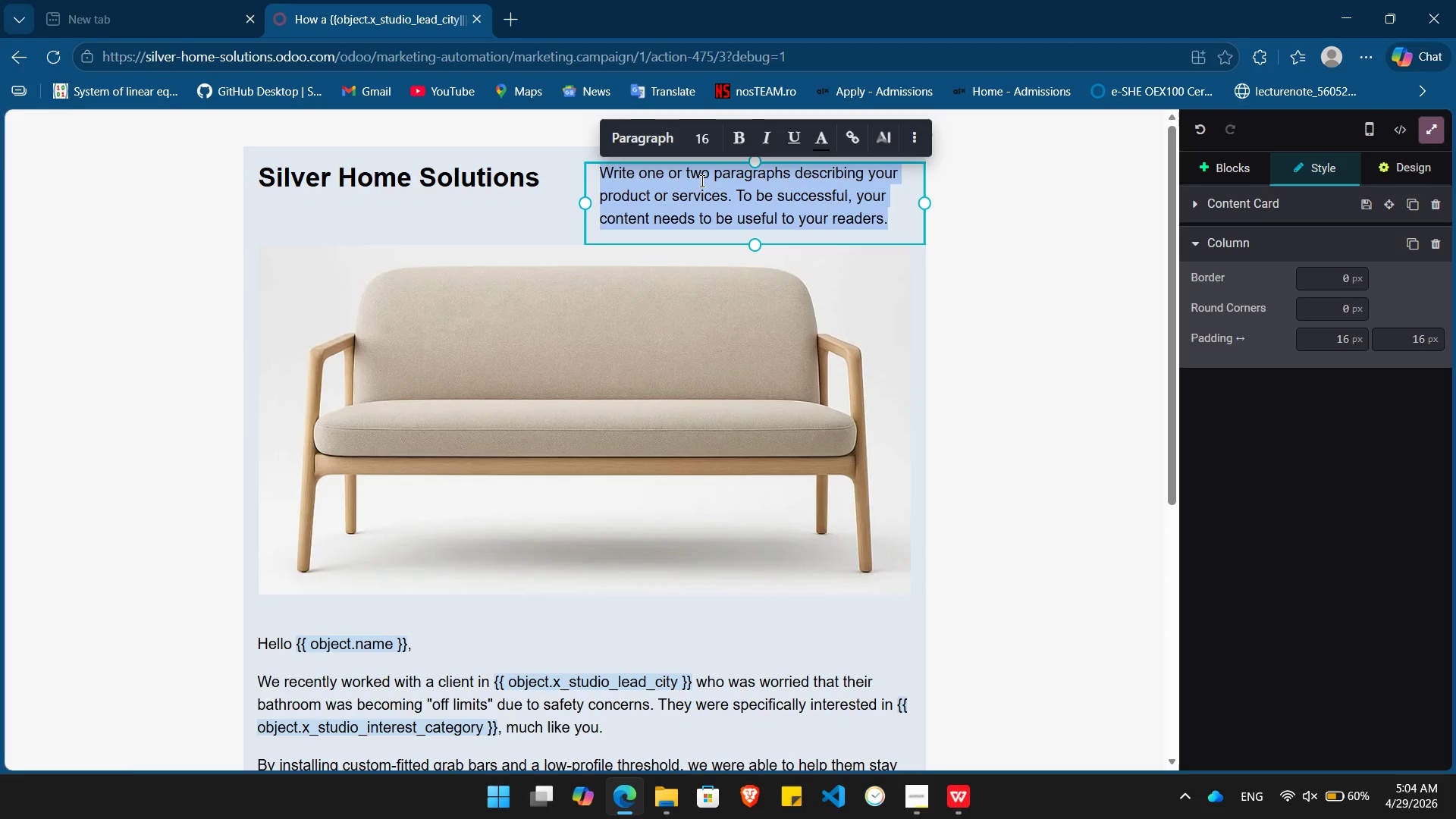 
key(Backslash)
 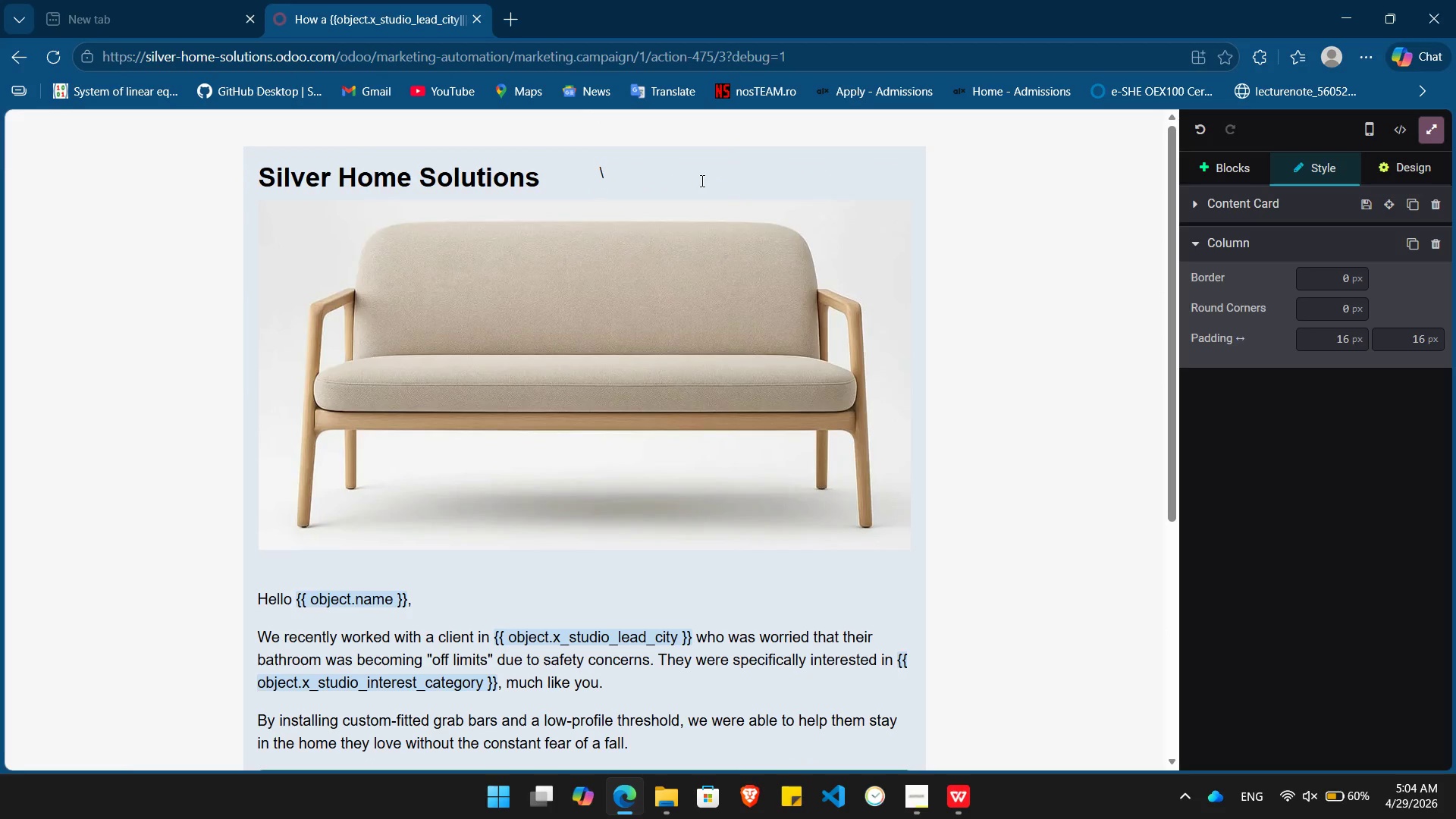 
key(Backspace)
 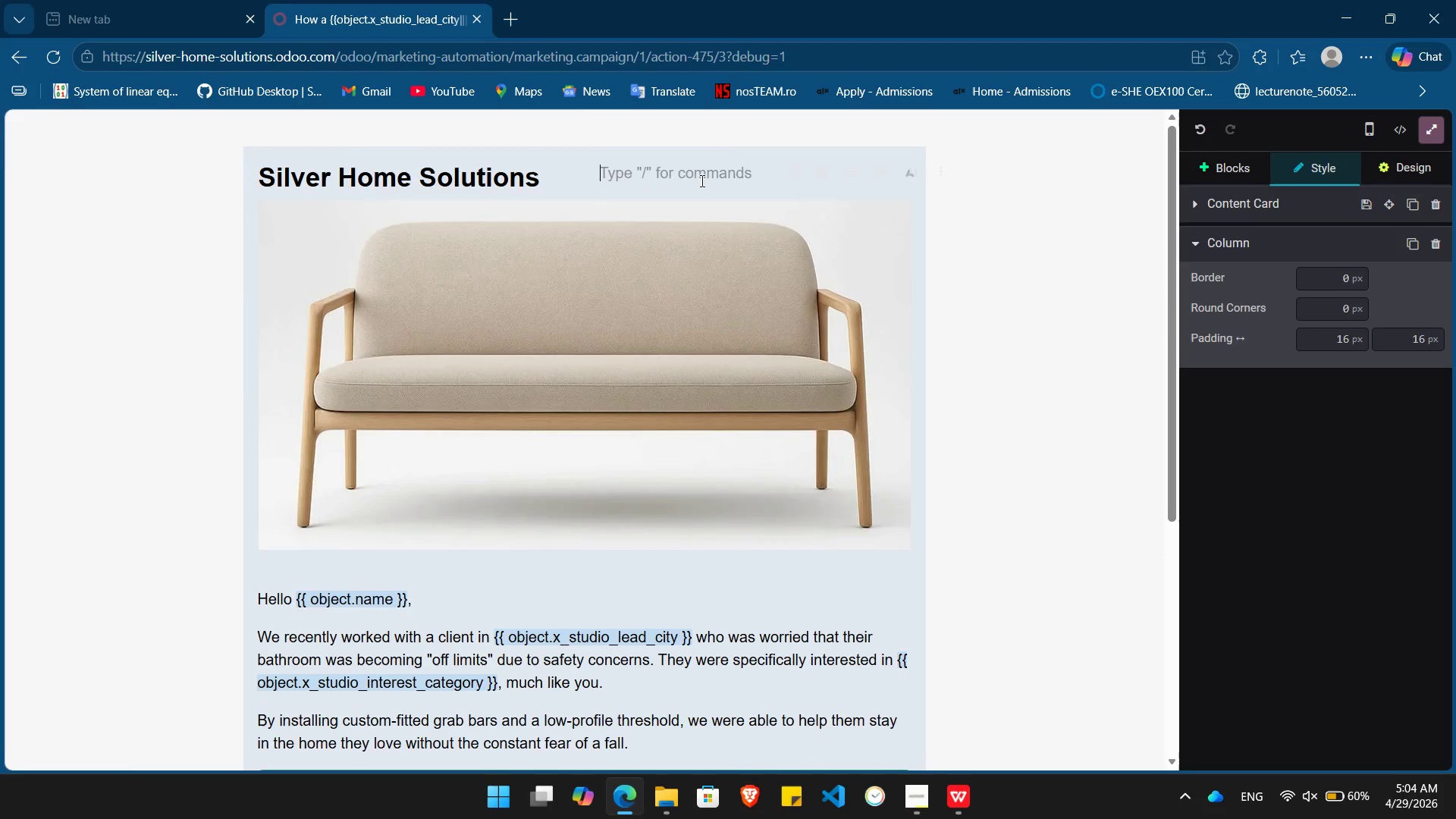 
type(Independec)
key(Backspace)
type(nce at Every Turn)
 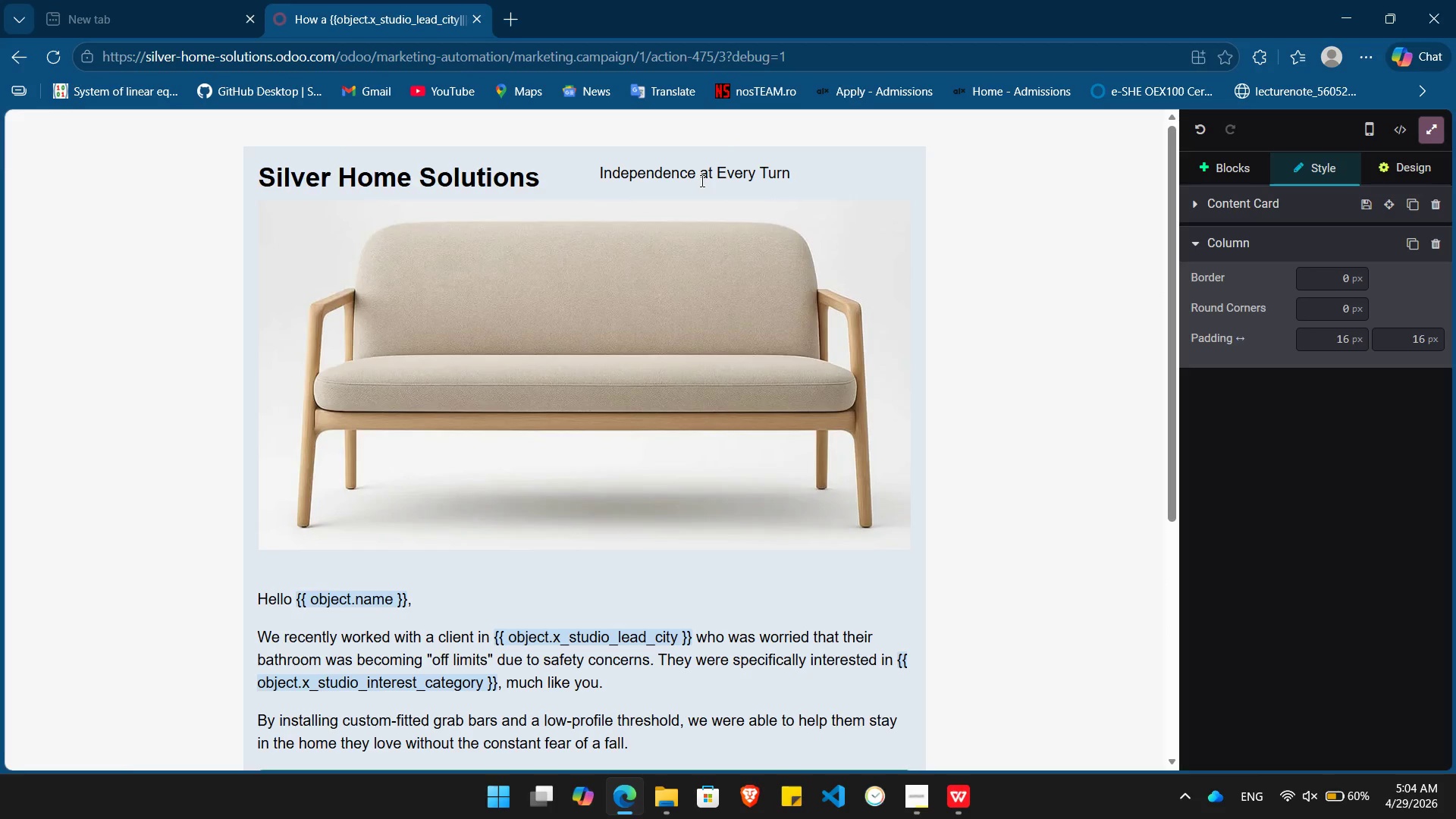 
double_click([677, 335])
 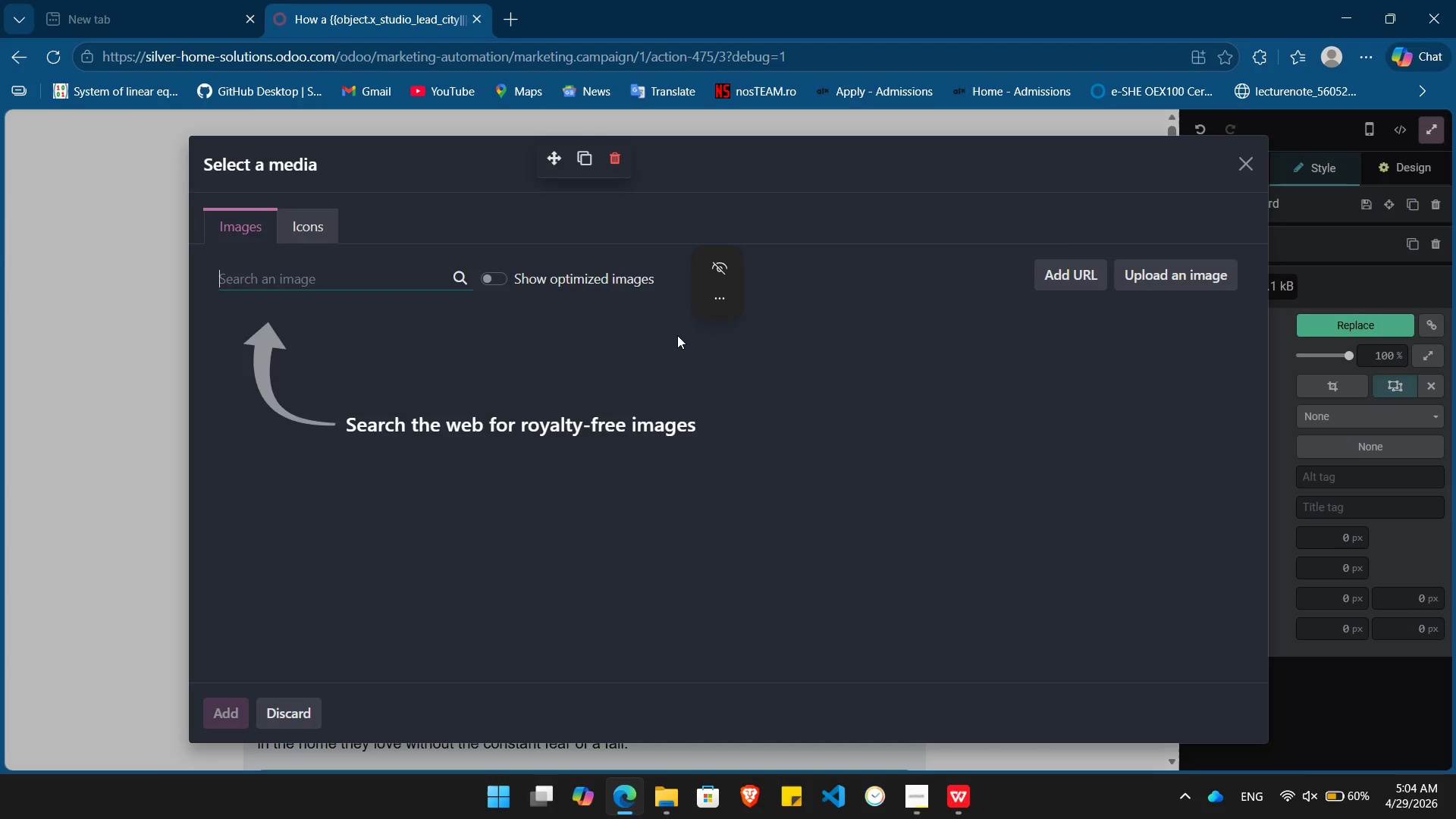 
wait(8.23)
 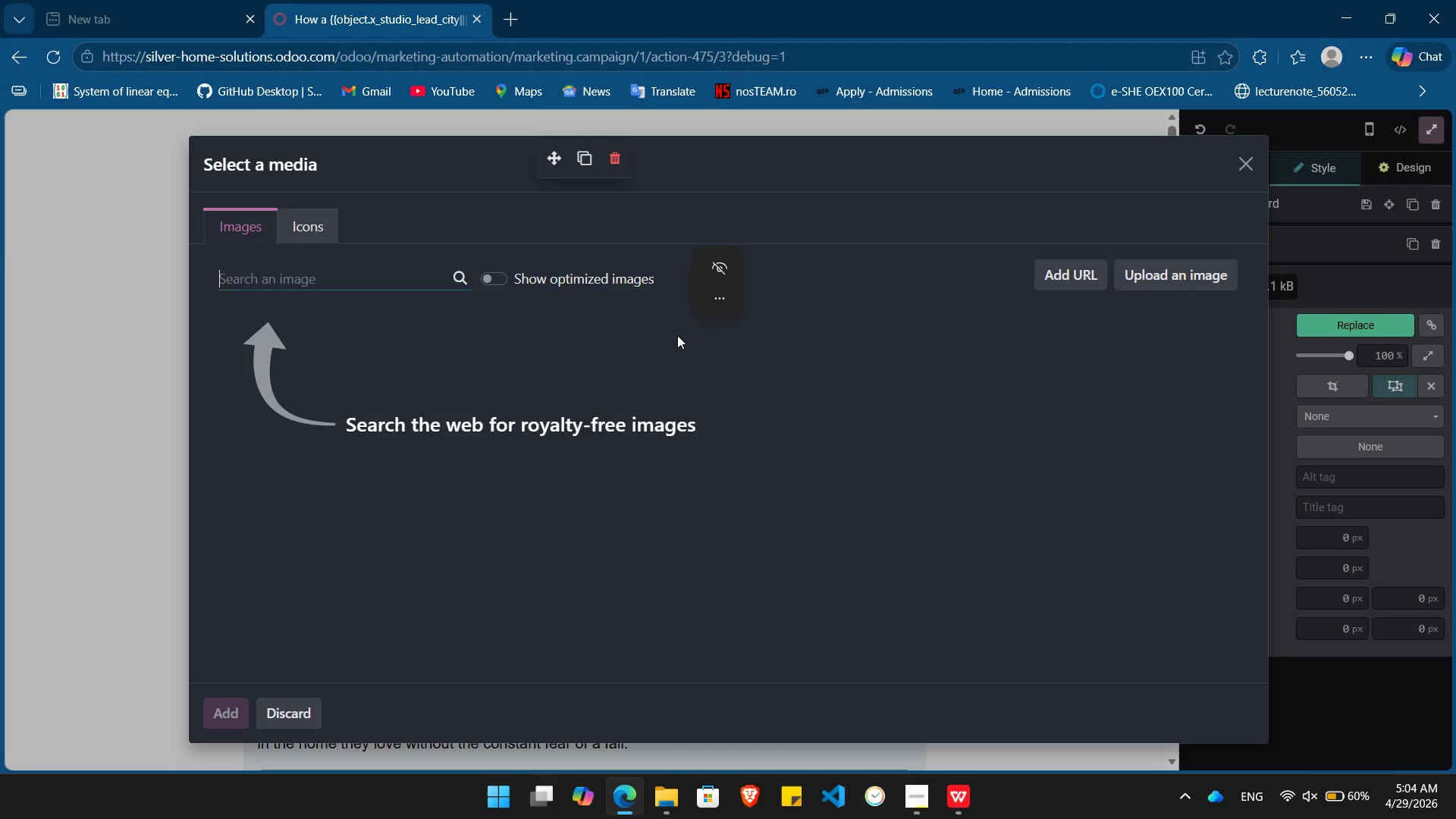 
type(reaching)
 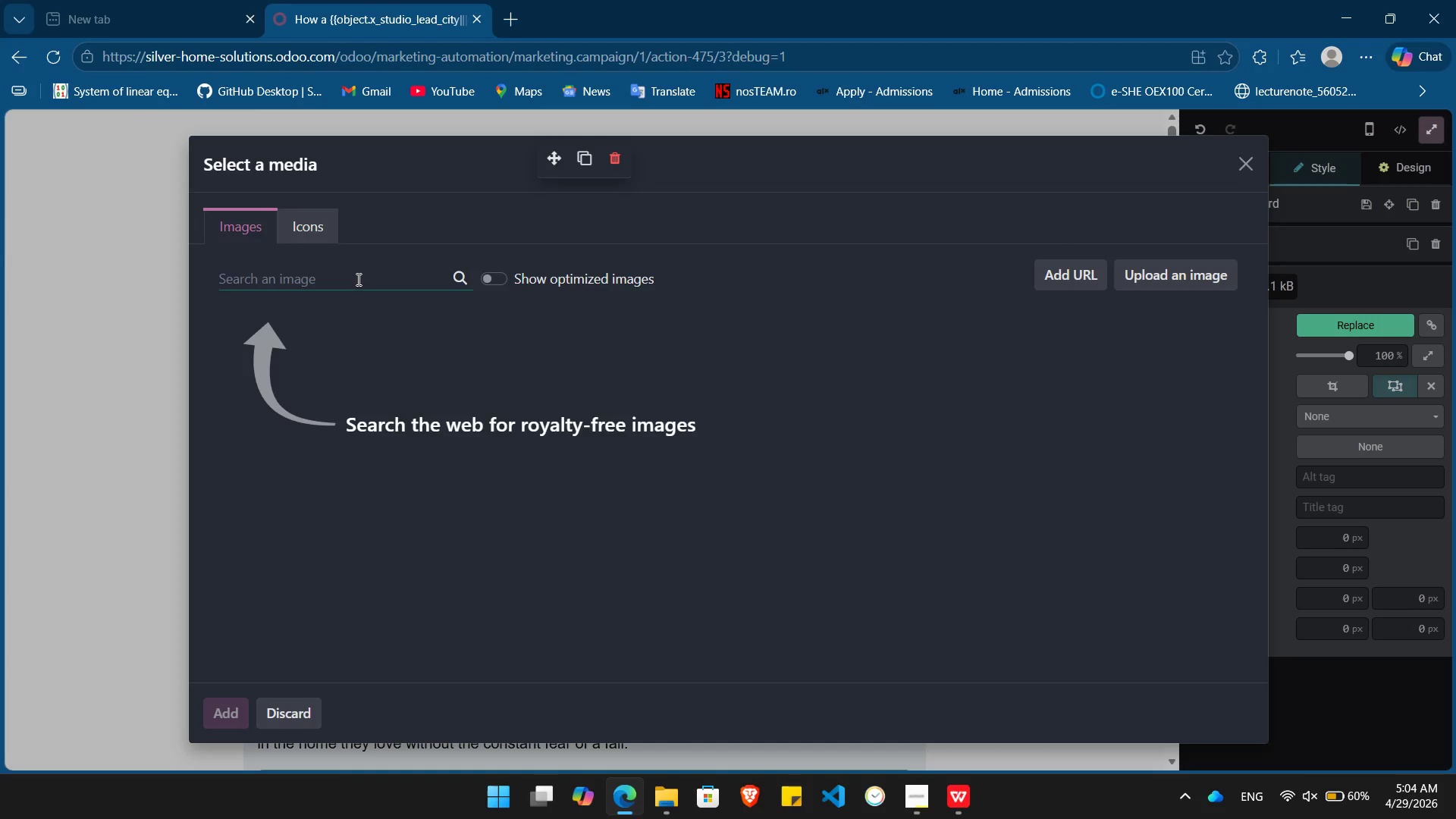 
left_click([355, 281])
 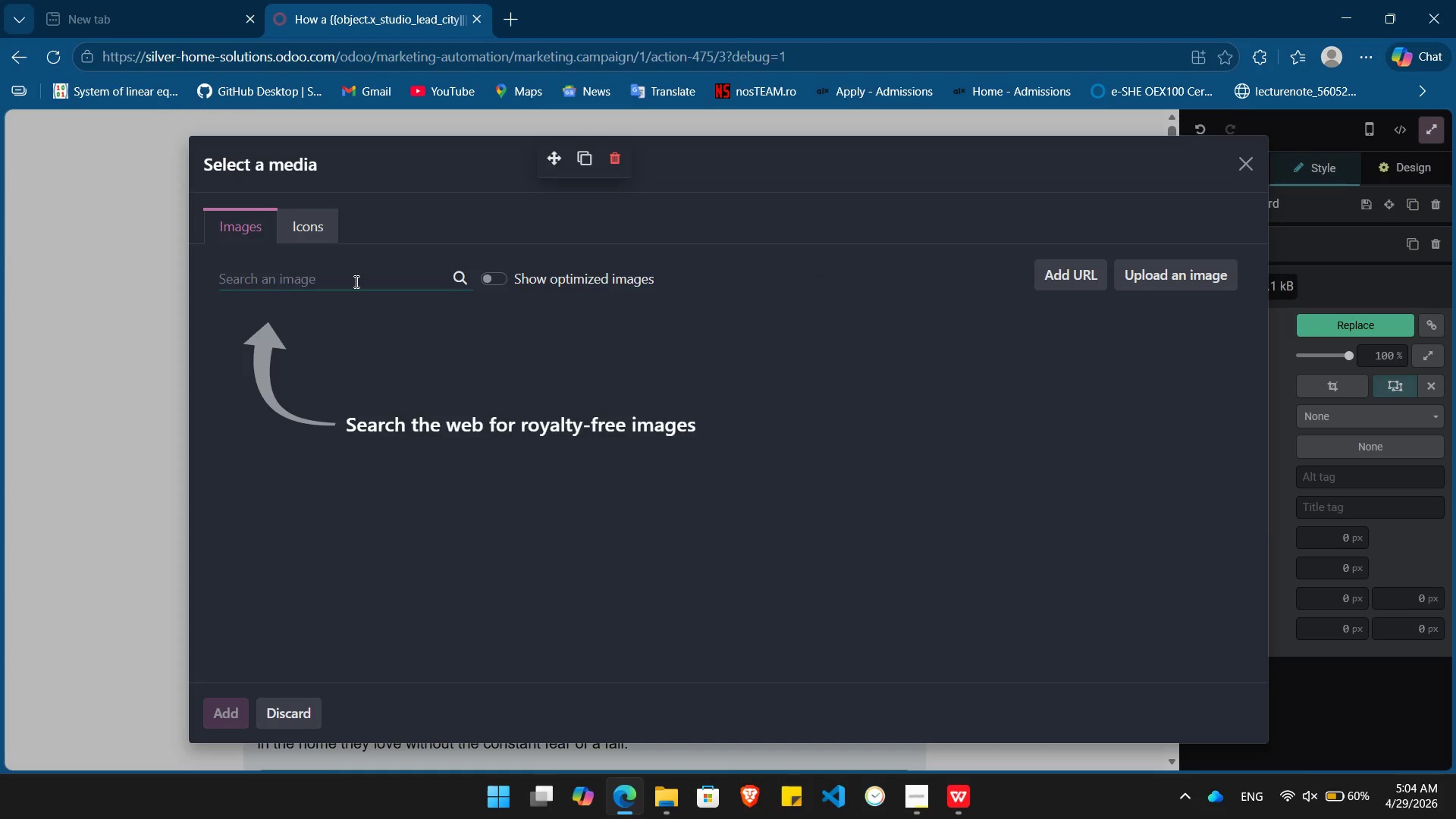 
type(reachn)
key(Backspace)
type(ing for towel bathroom)
 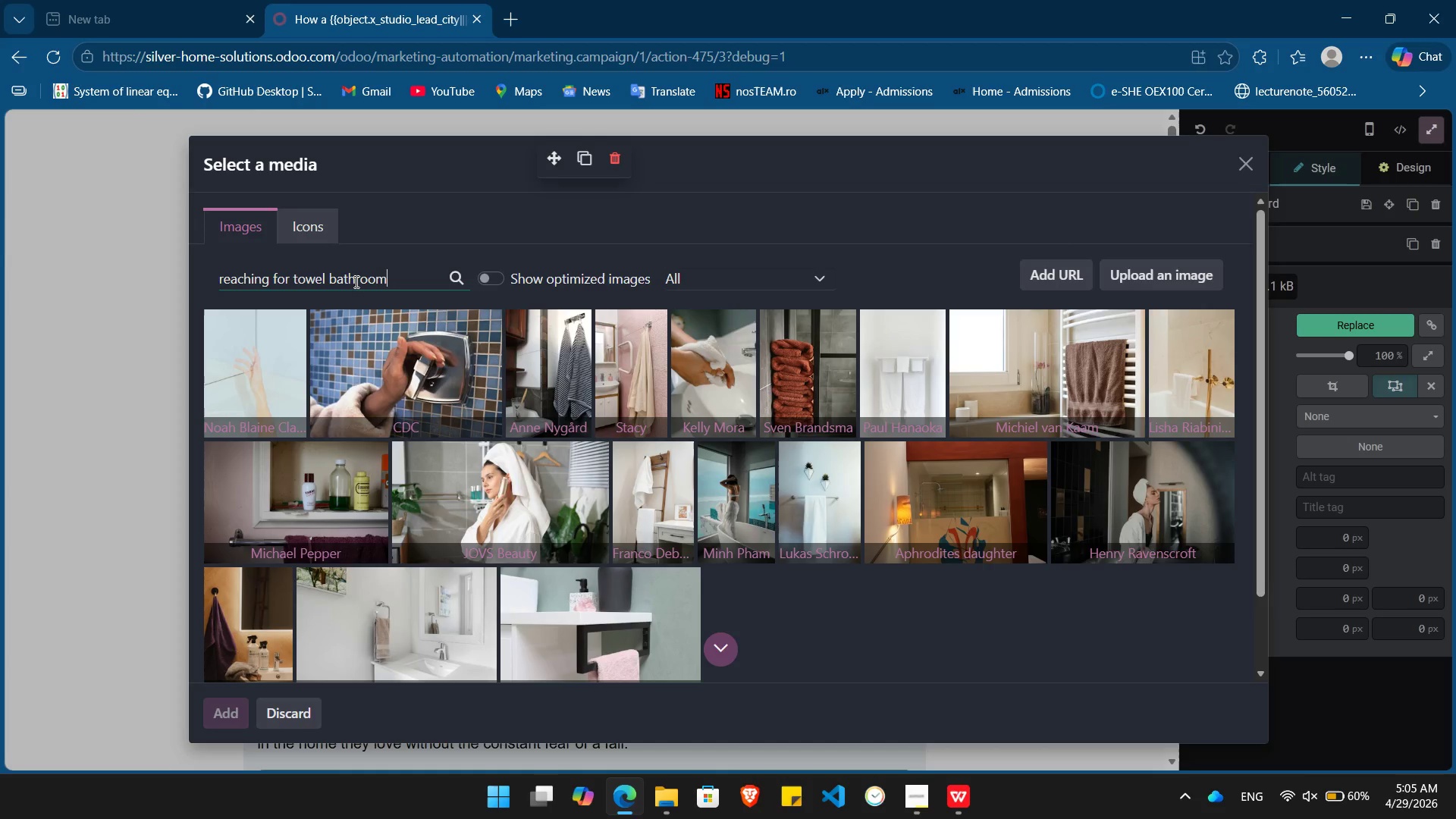 
wait(16.22)
 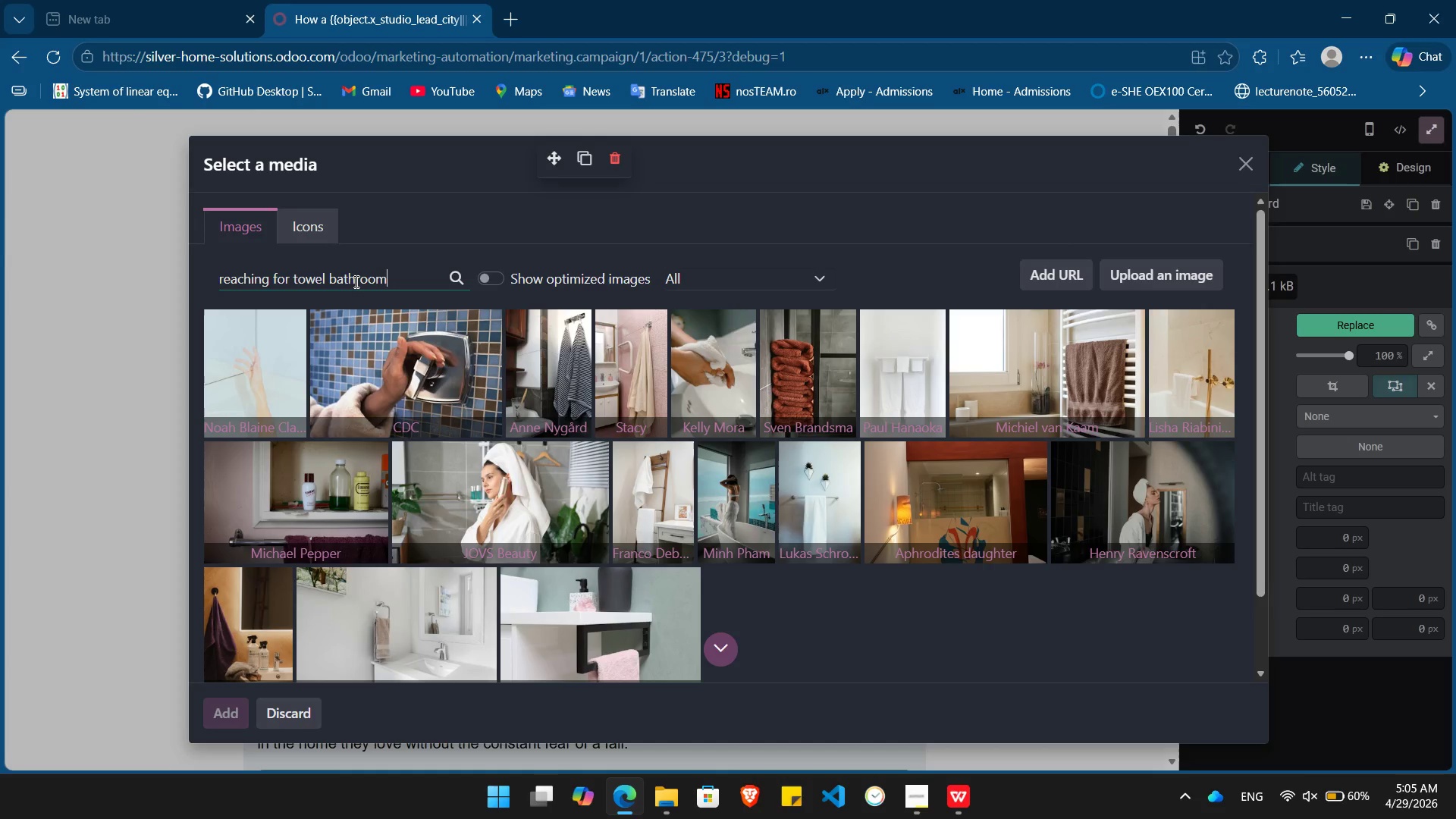 
left_click([708, 638])
 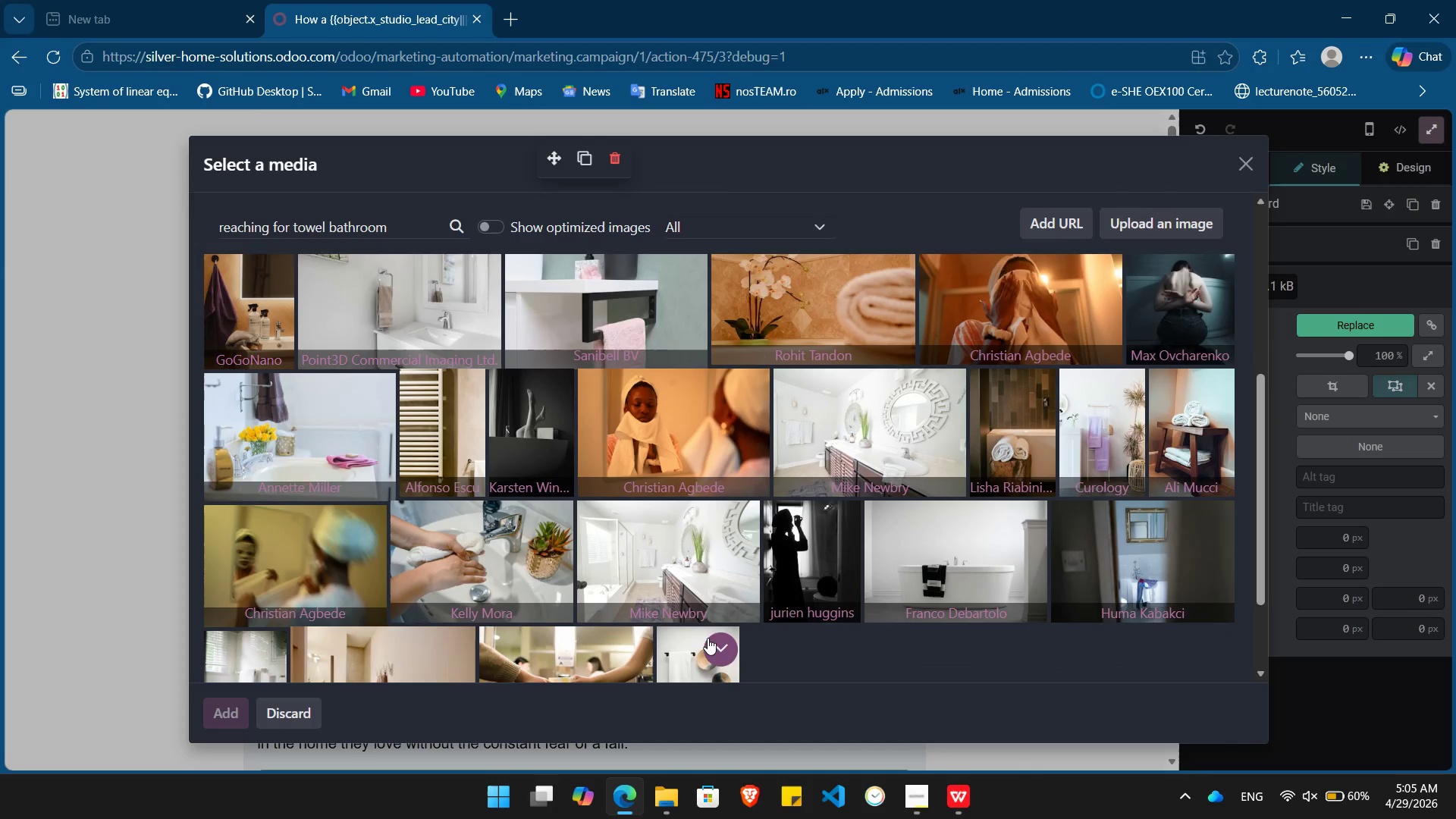 
wait(12.19)
 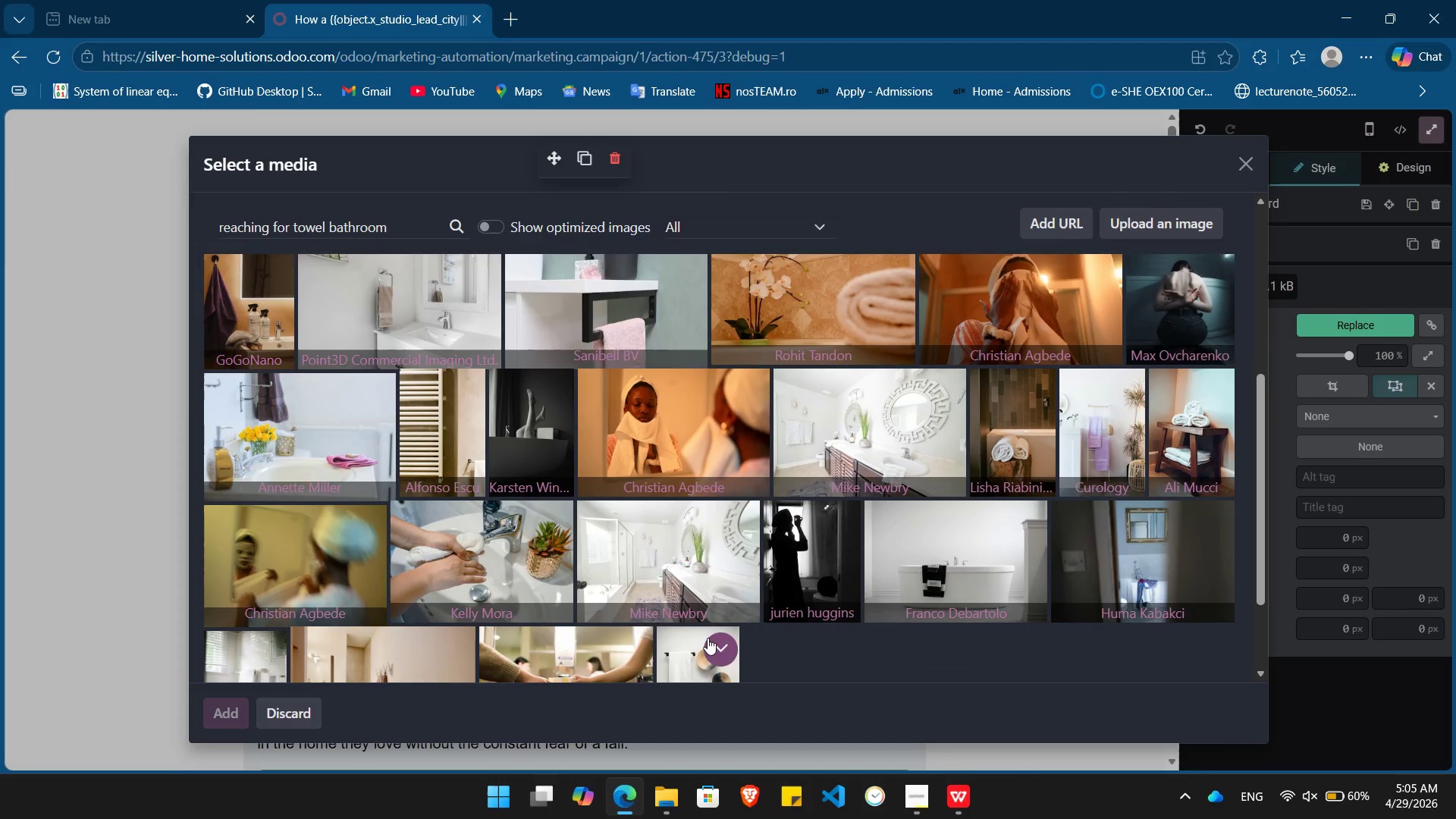 
left_click([651, 321])
 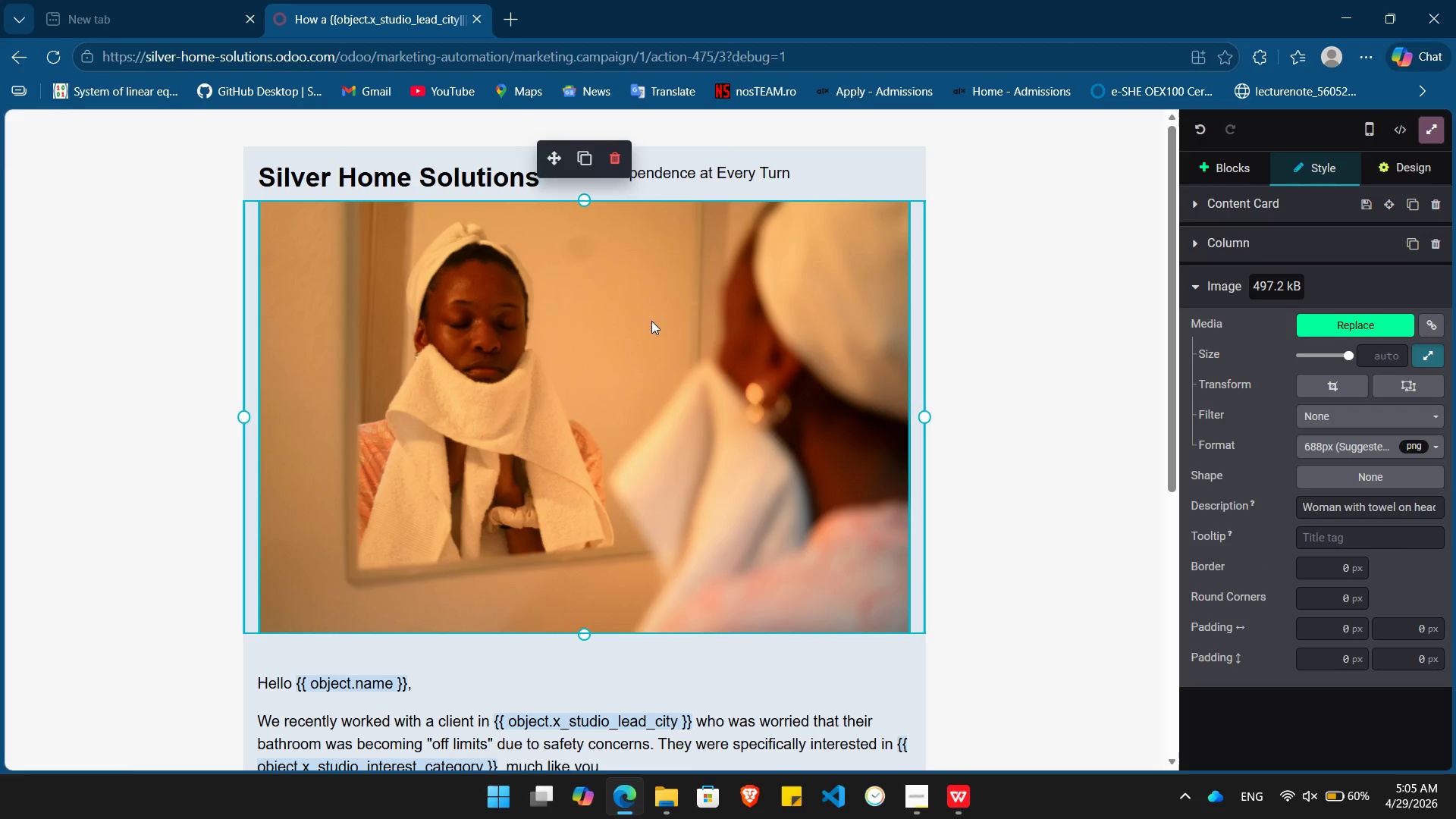 
wait(17.98)
 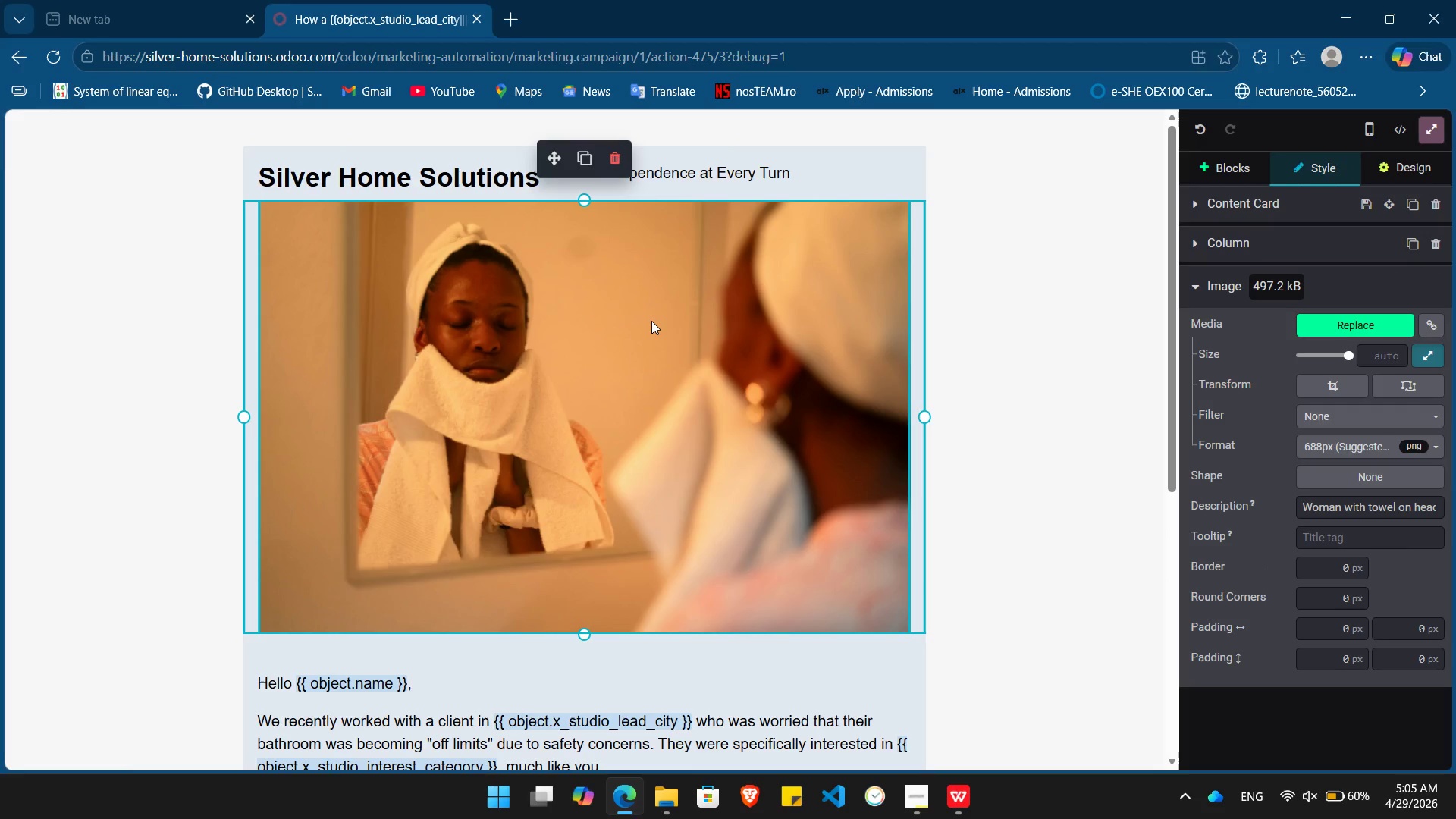 
left_click([815, 176])
 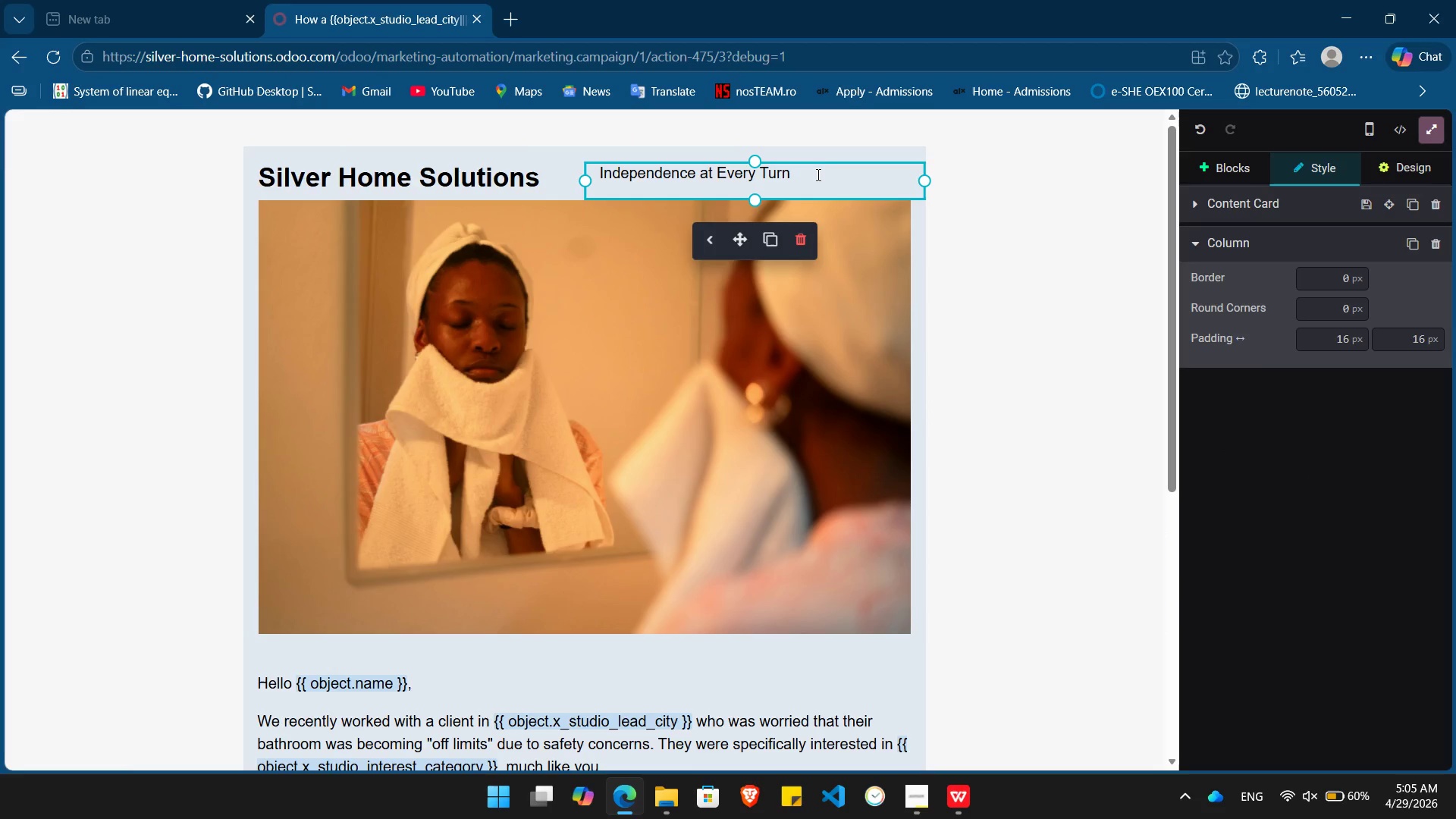 
double_click([816, 174])
 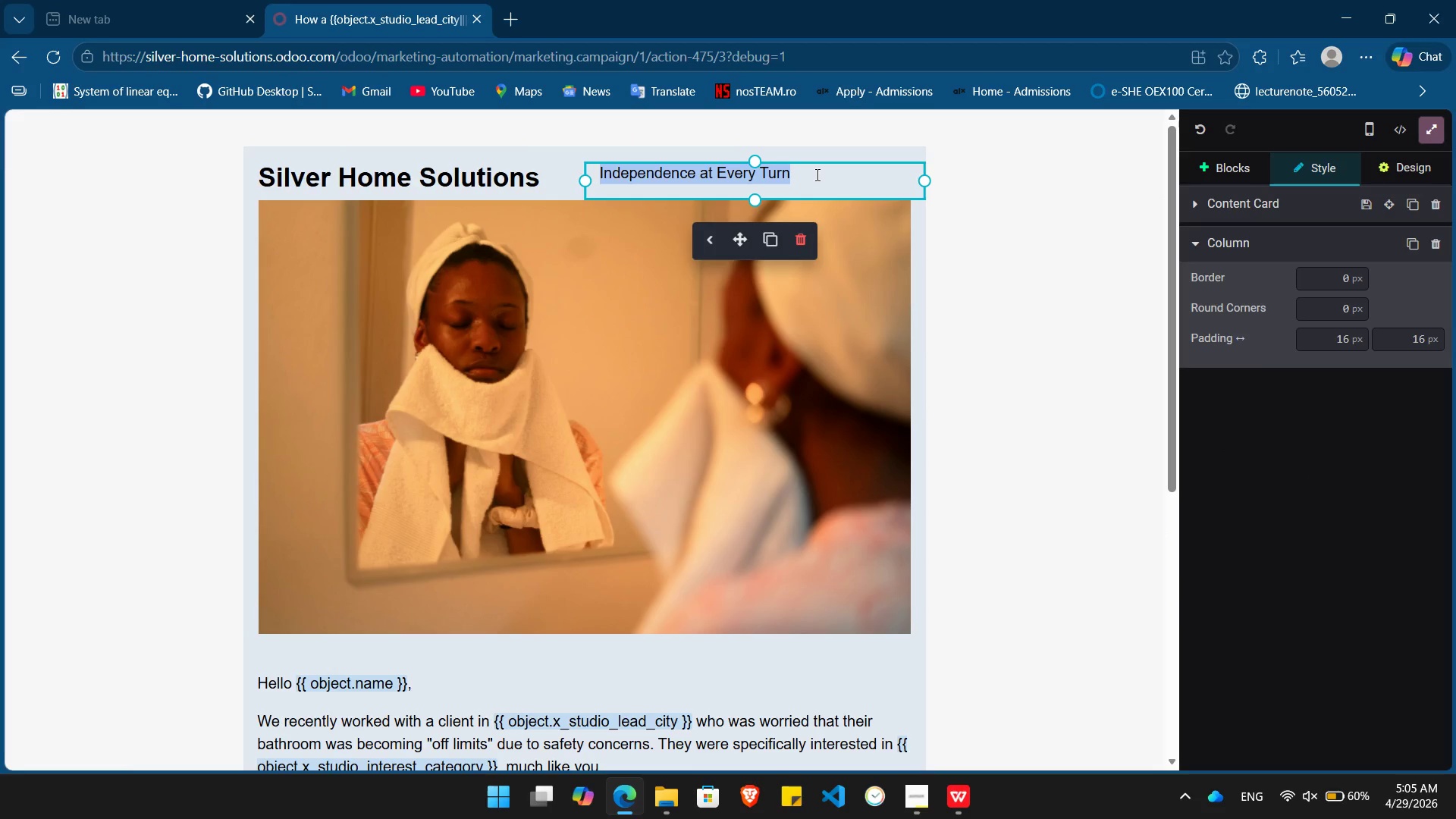 
triple_click([816, 174])
 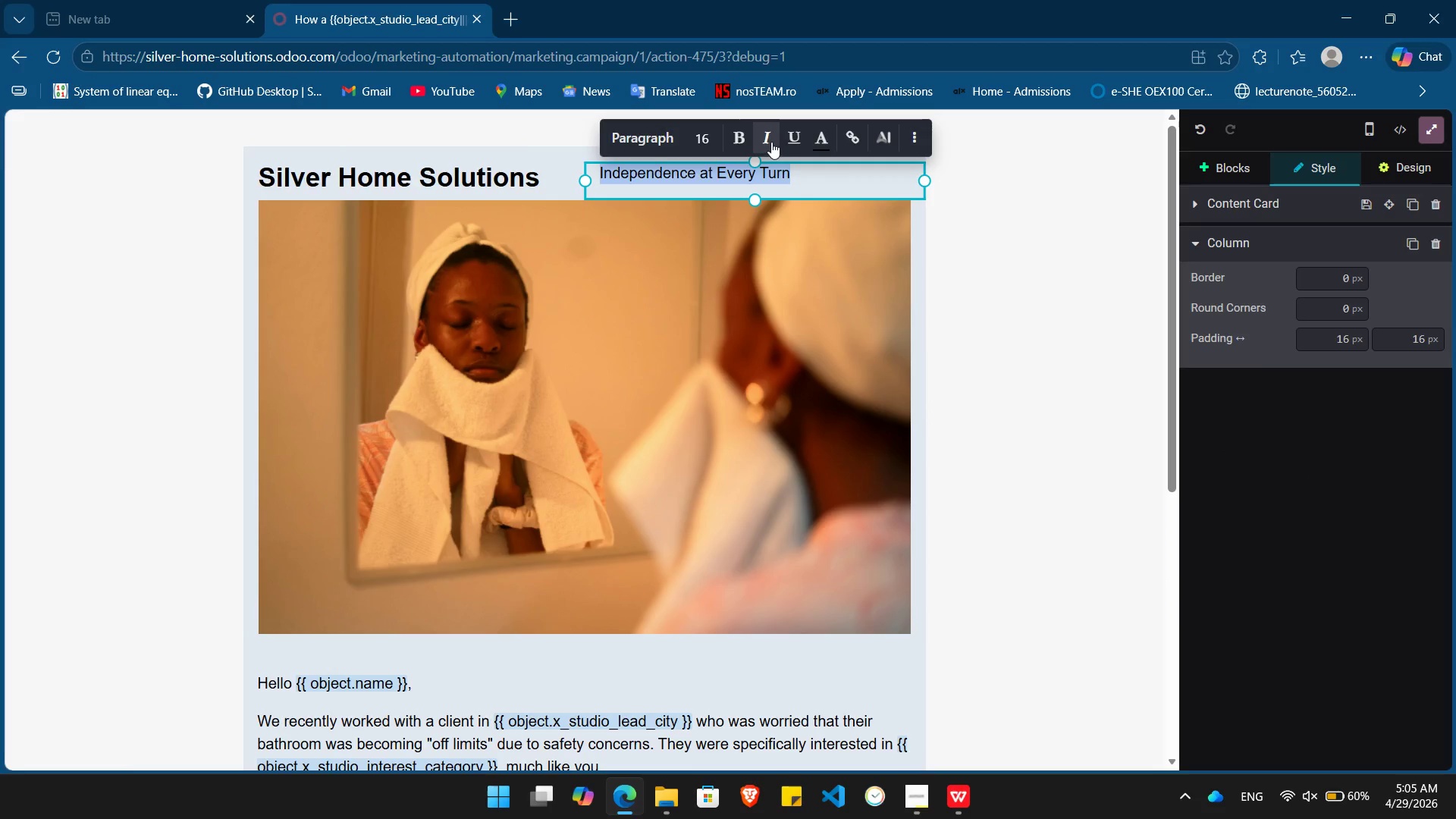 
left_click([760, 137])
 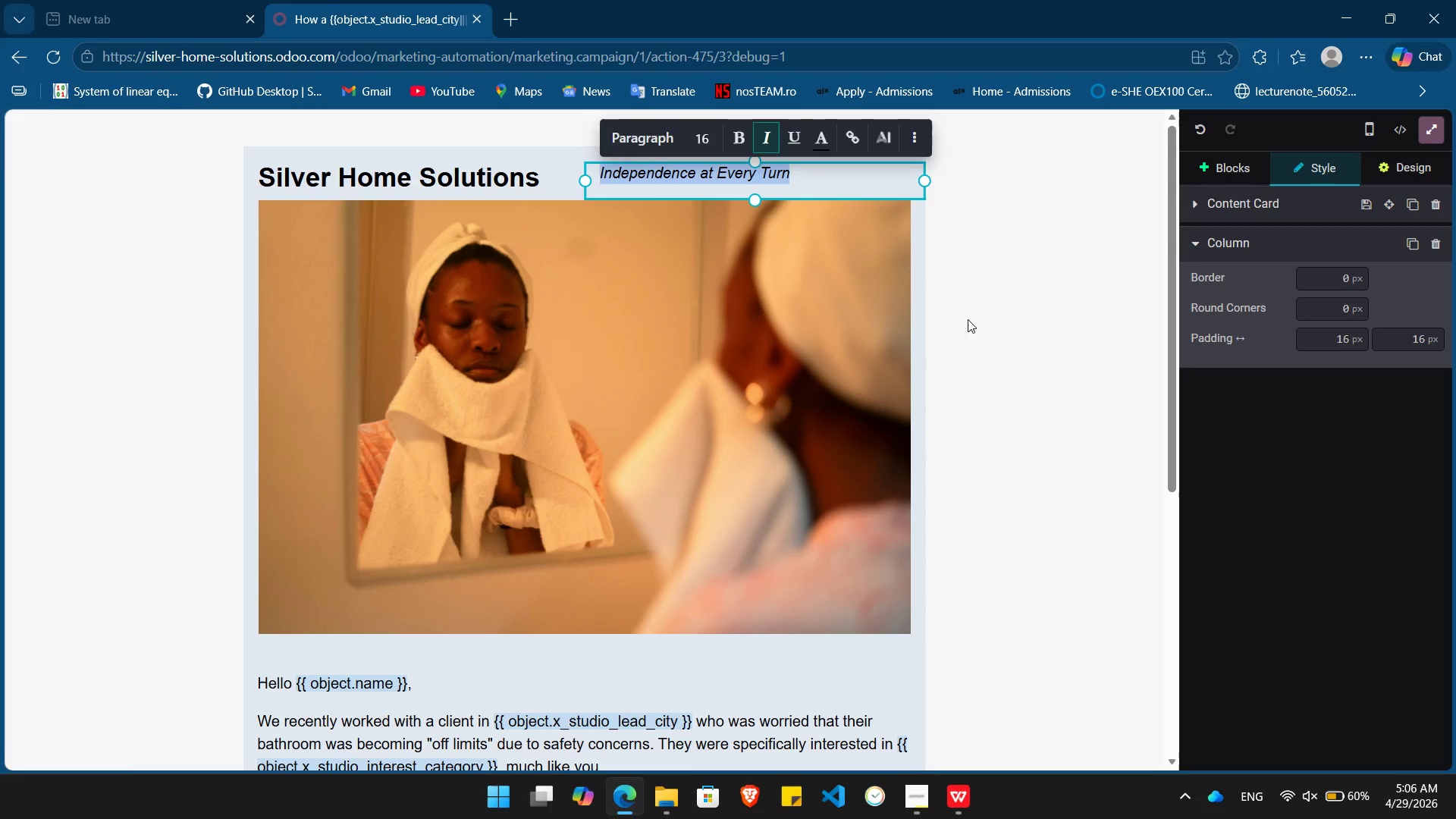 
left_click([968, 319])
 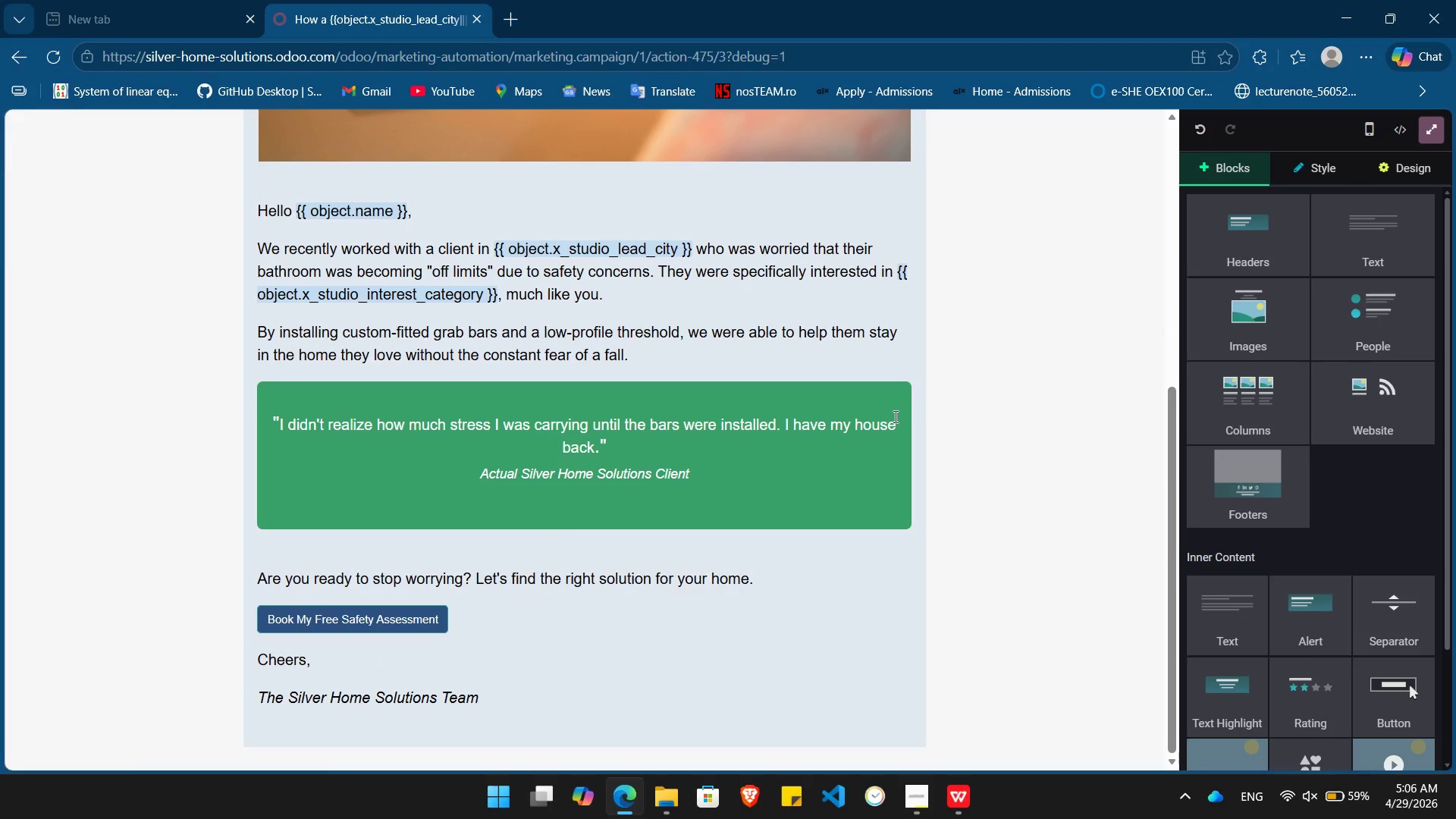 
wait(7.56)
 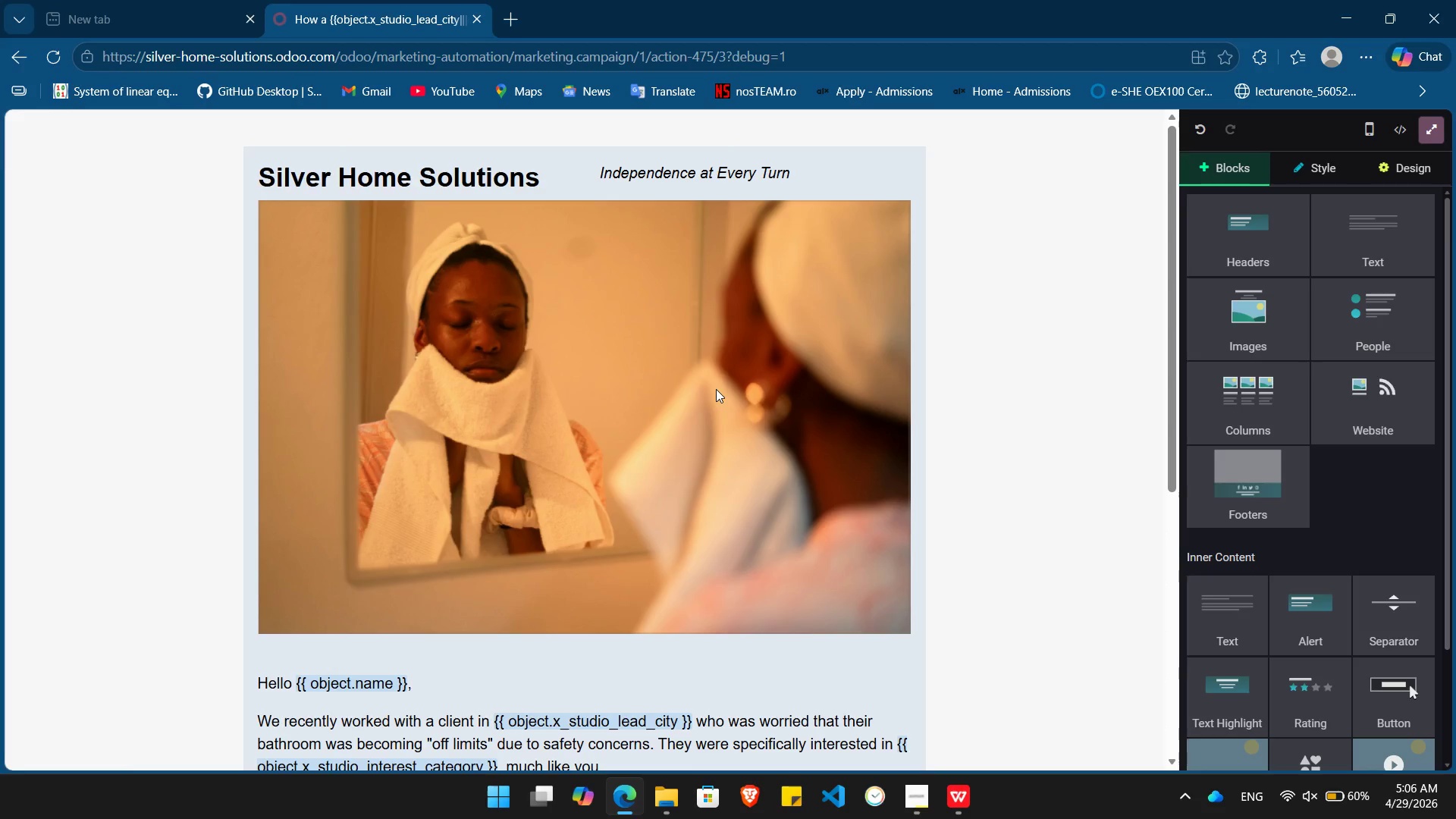 
left_click([1401, 160])
 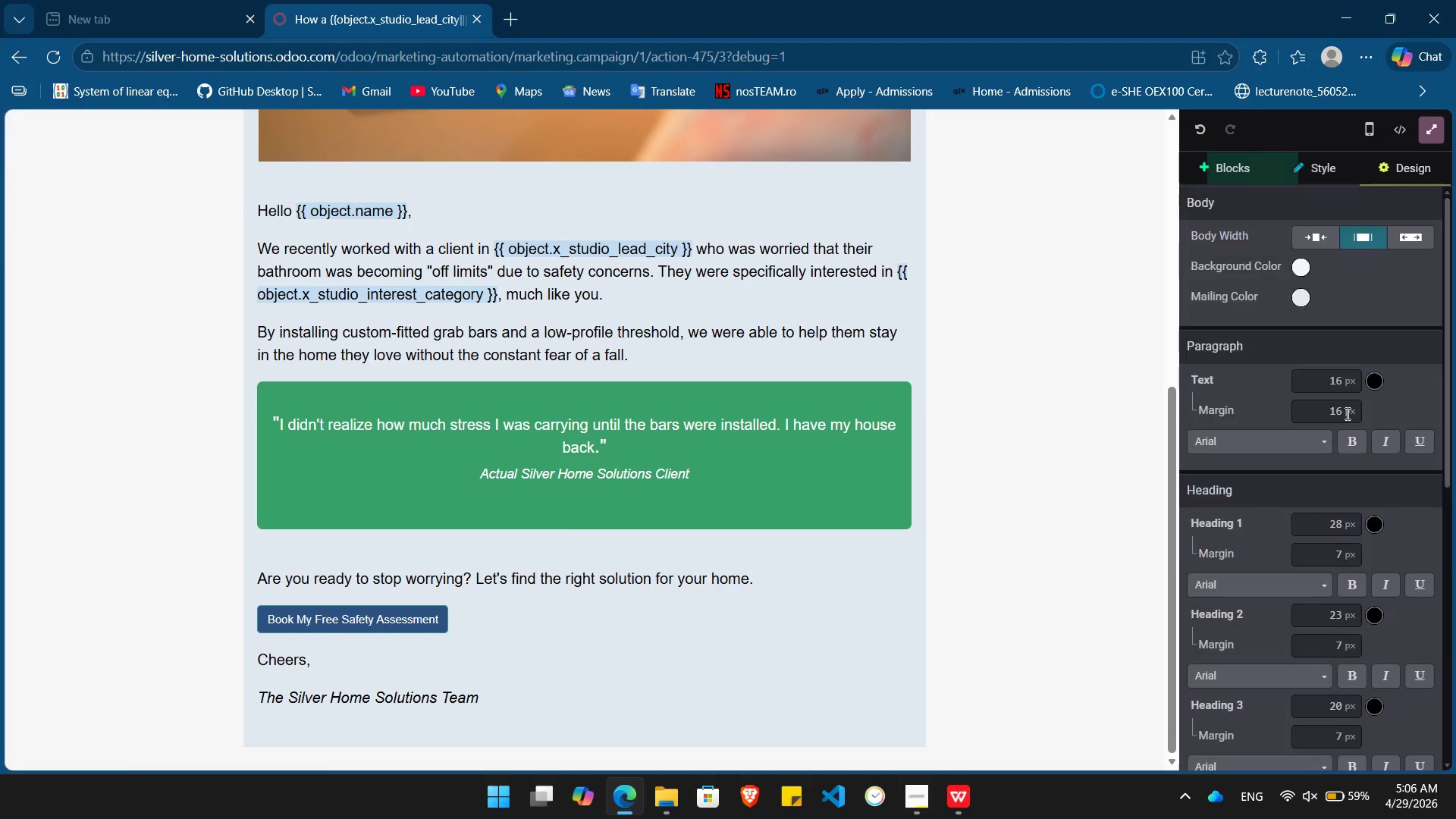 
mouse_move([1367, 387])
 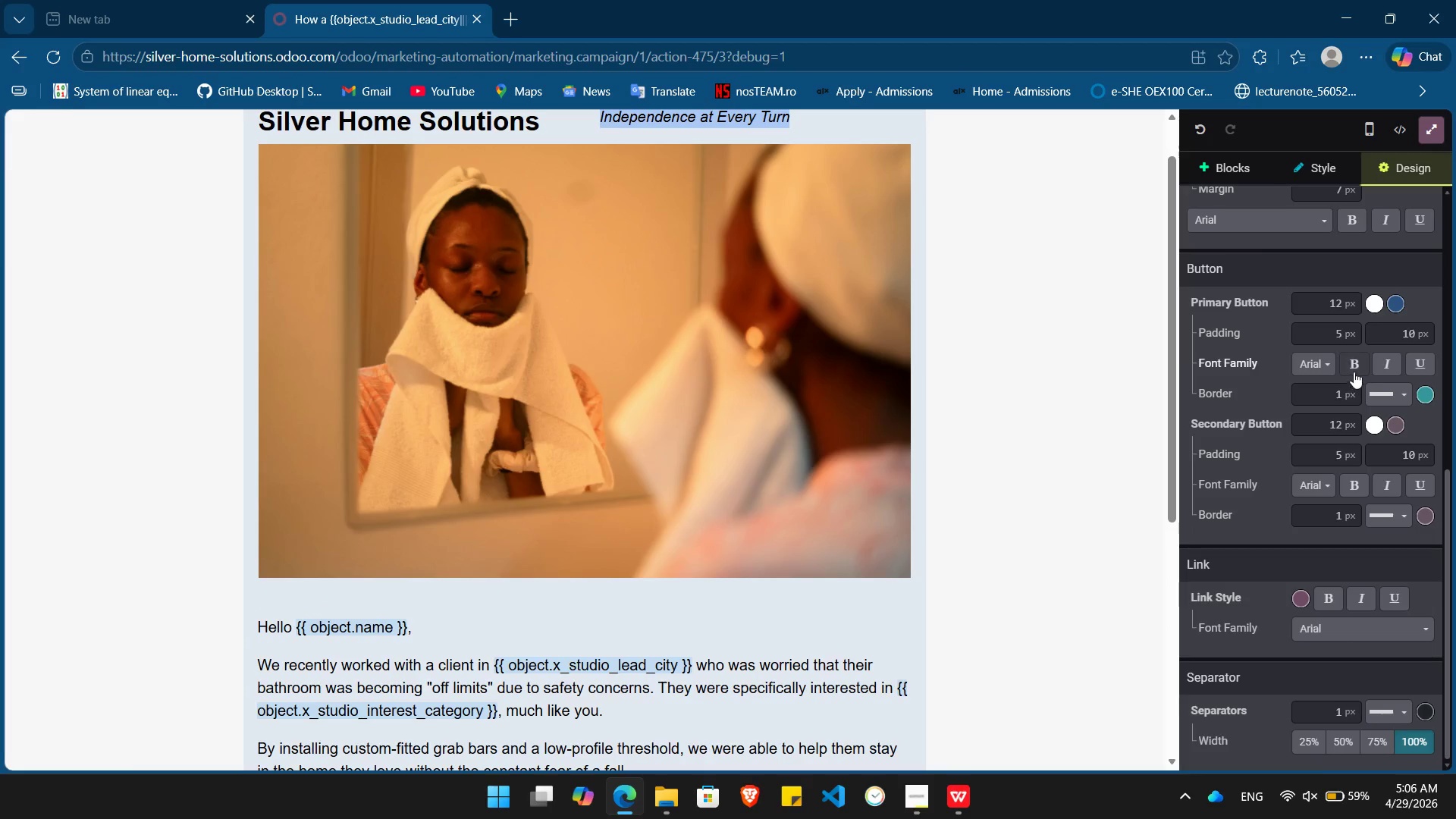 
left_click([1356, 367])
 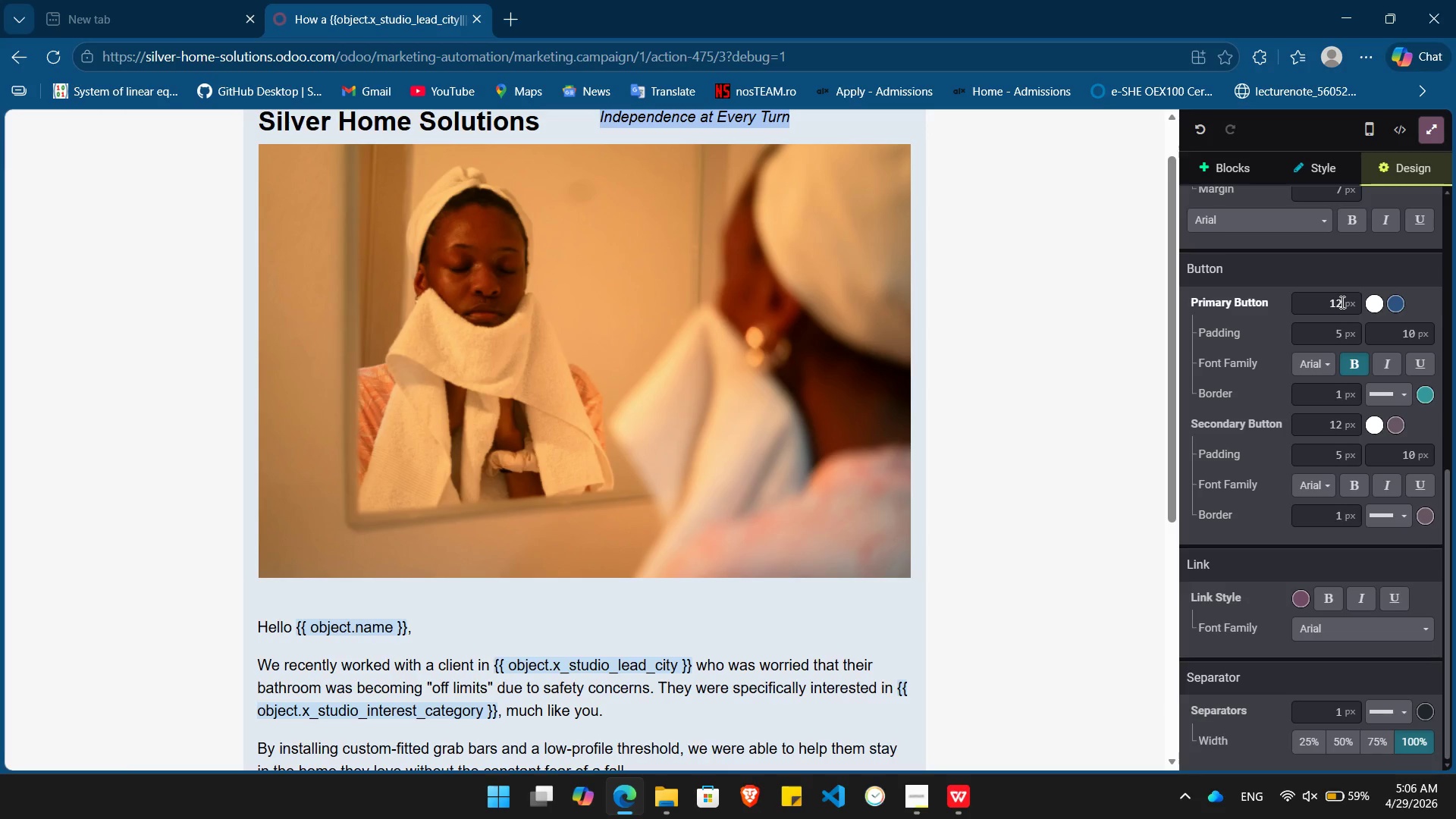 
left_click([1341, 302])
 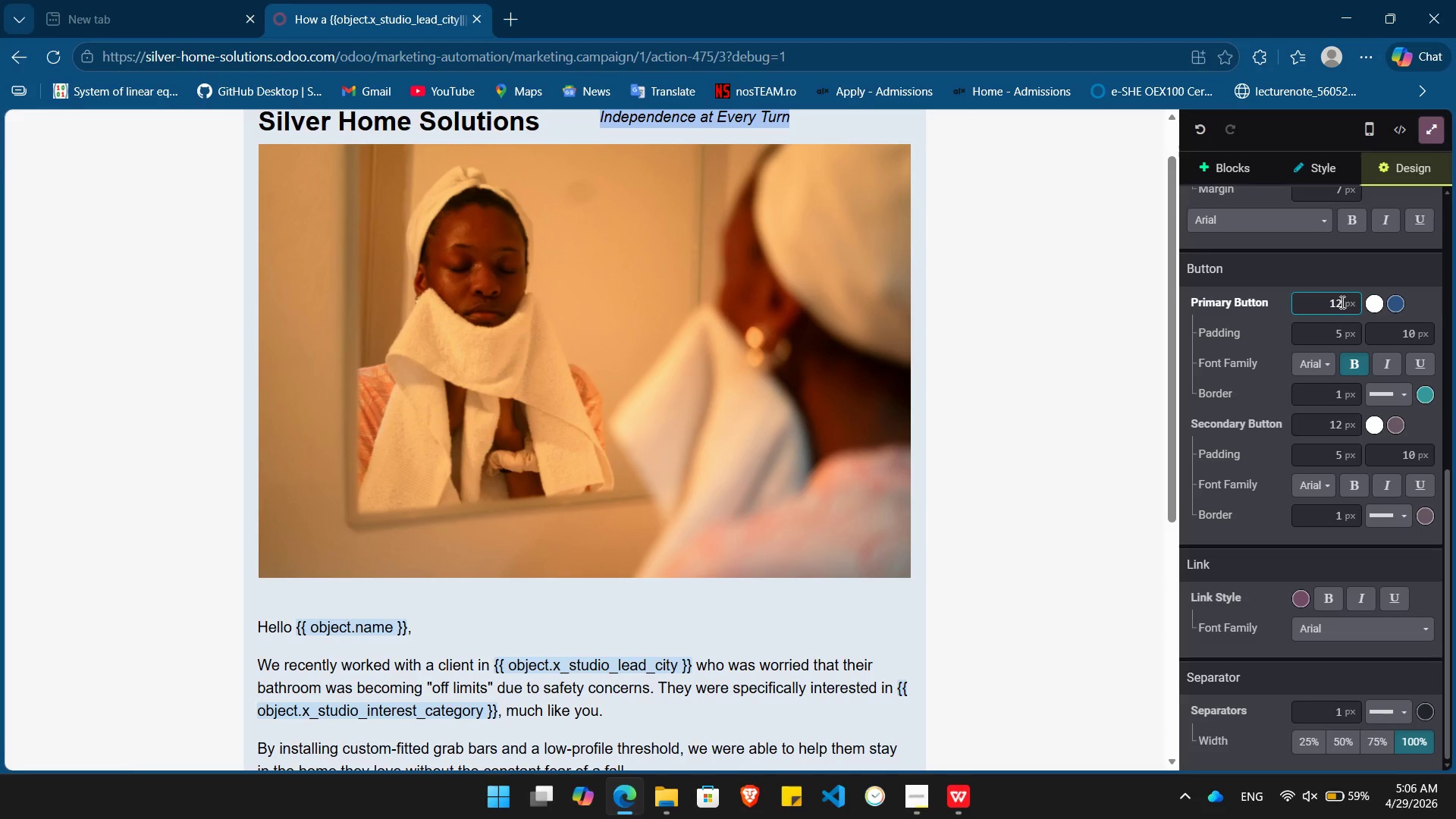 
key(Backspace)
 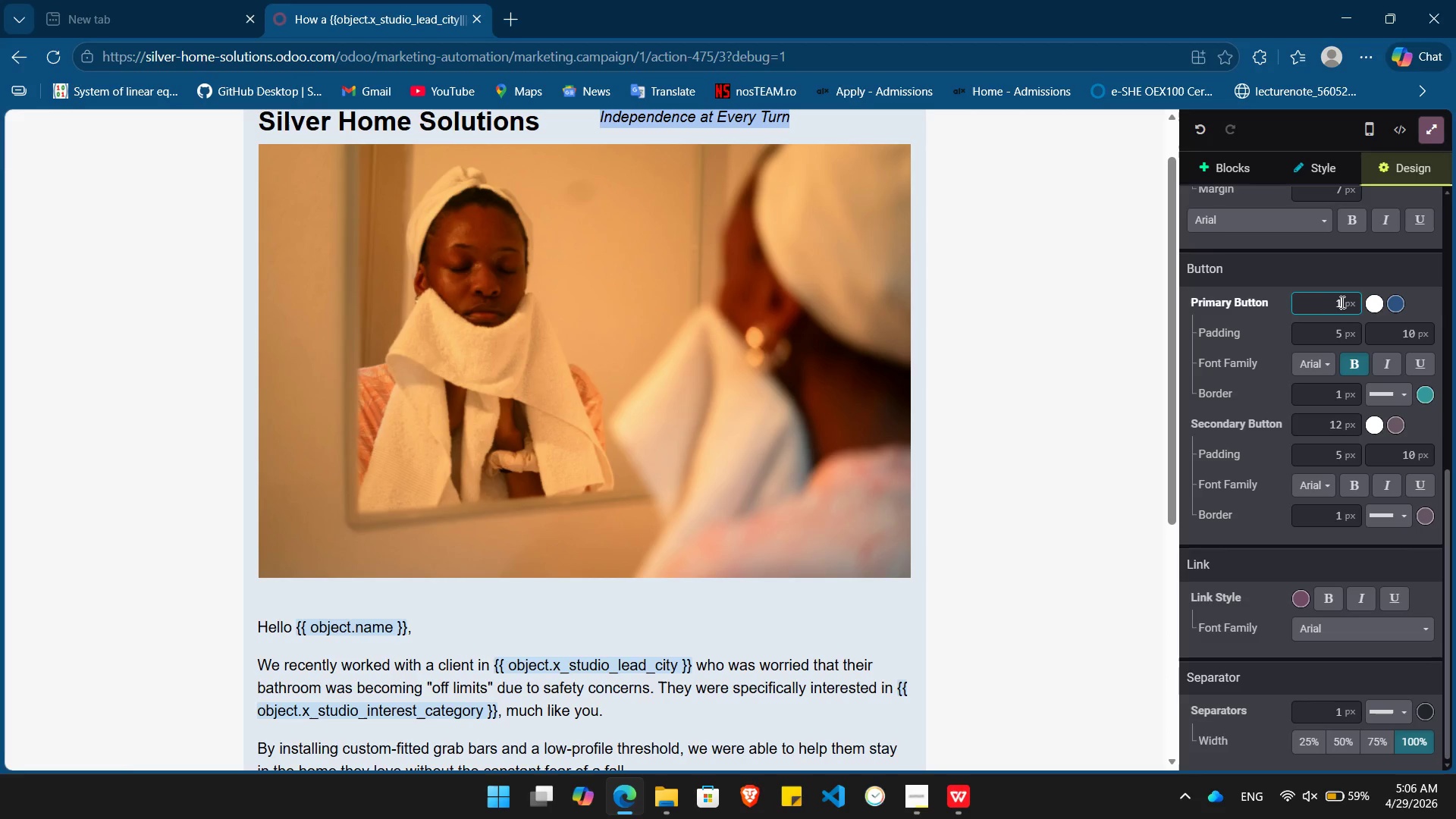 
key(Numpad5)
 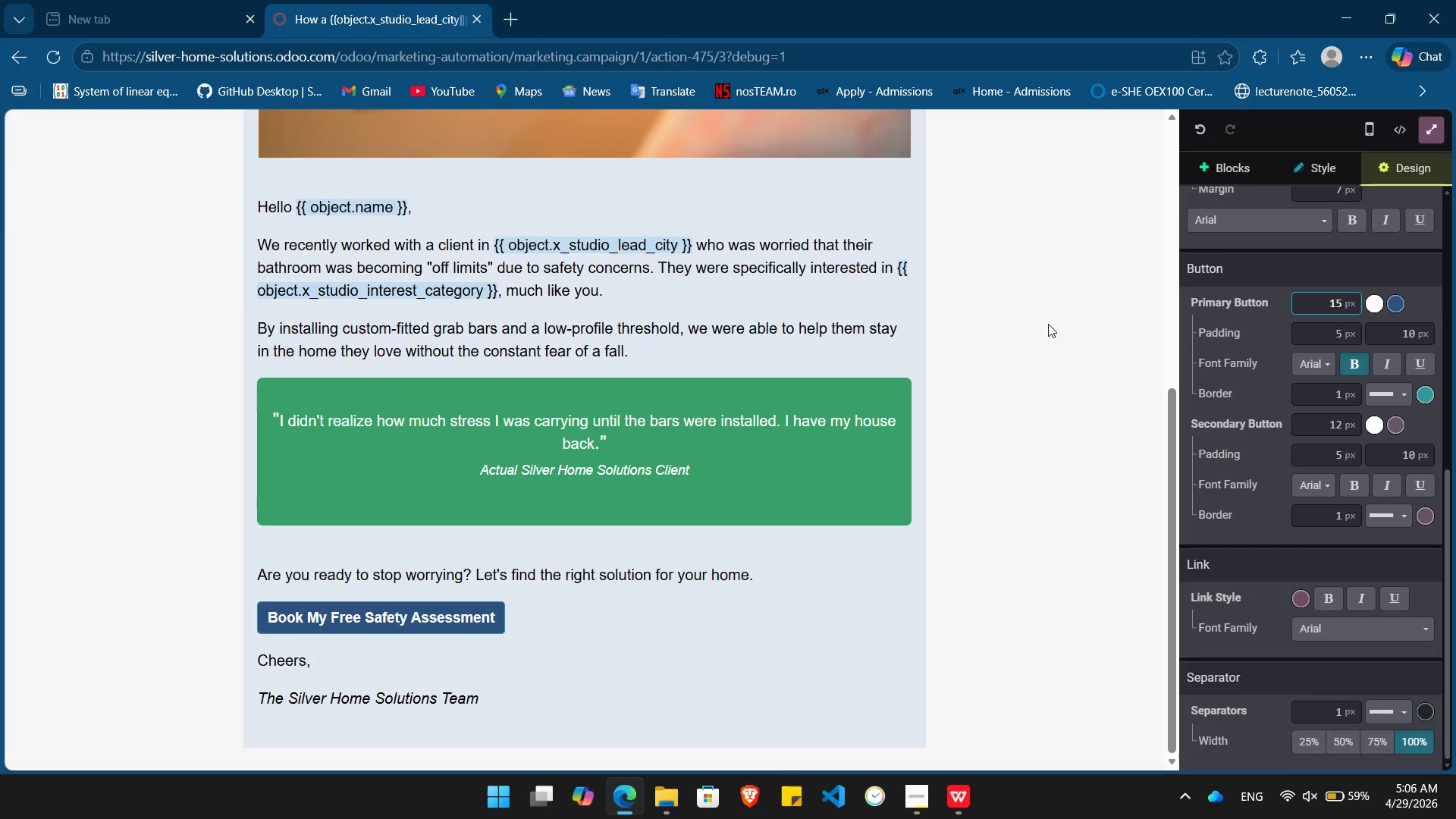 
left_click([1029, 328])
 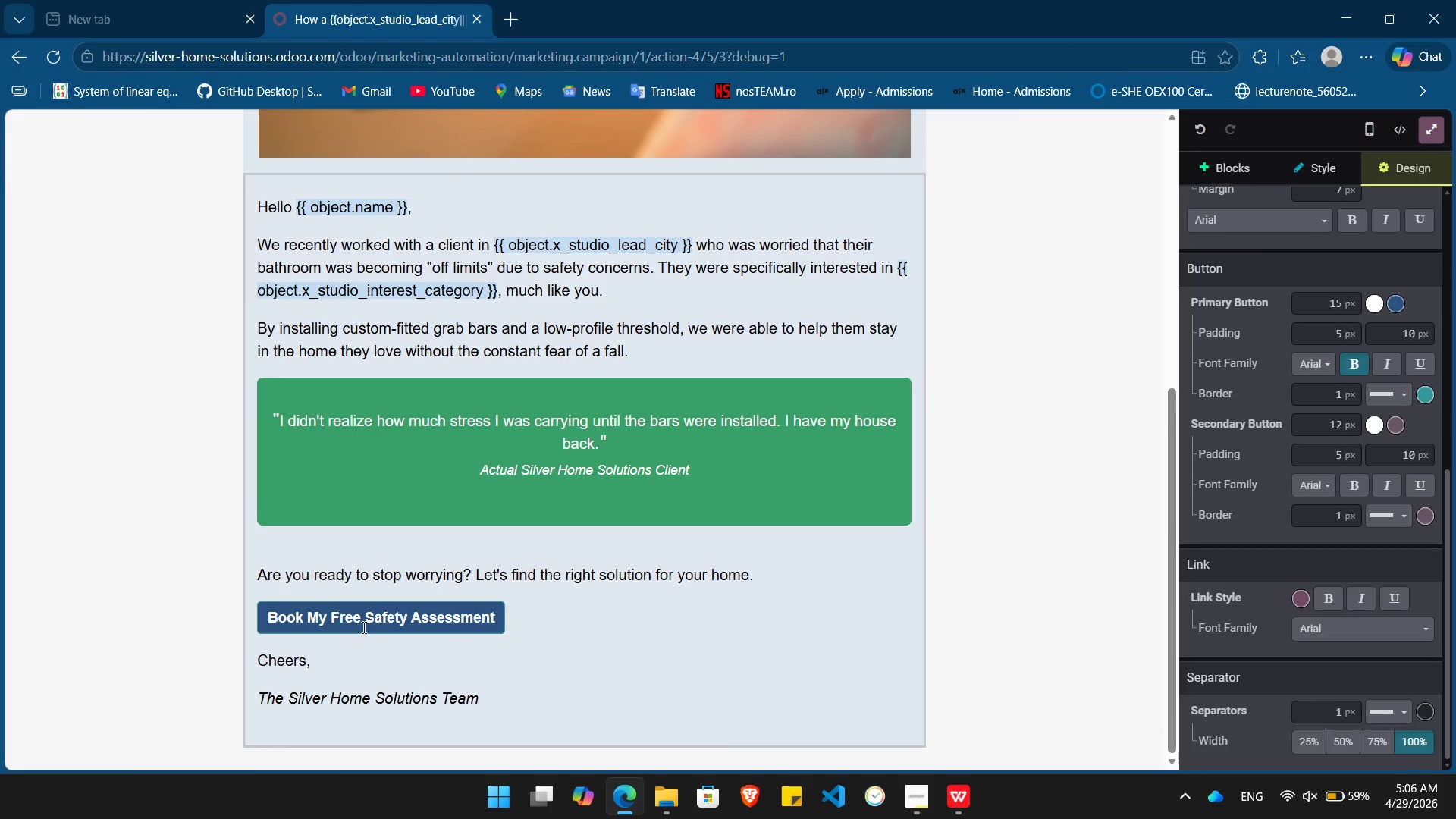 
double_click([374, 623])
 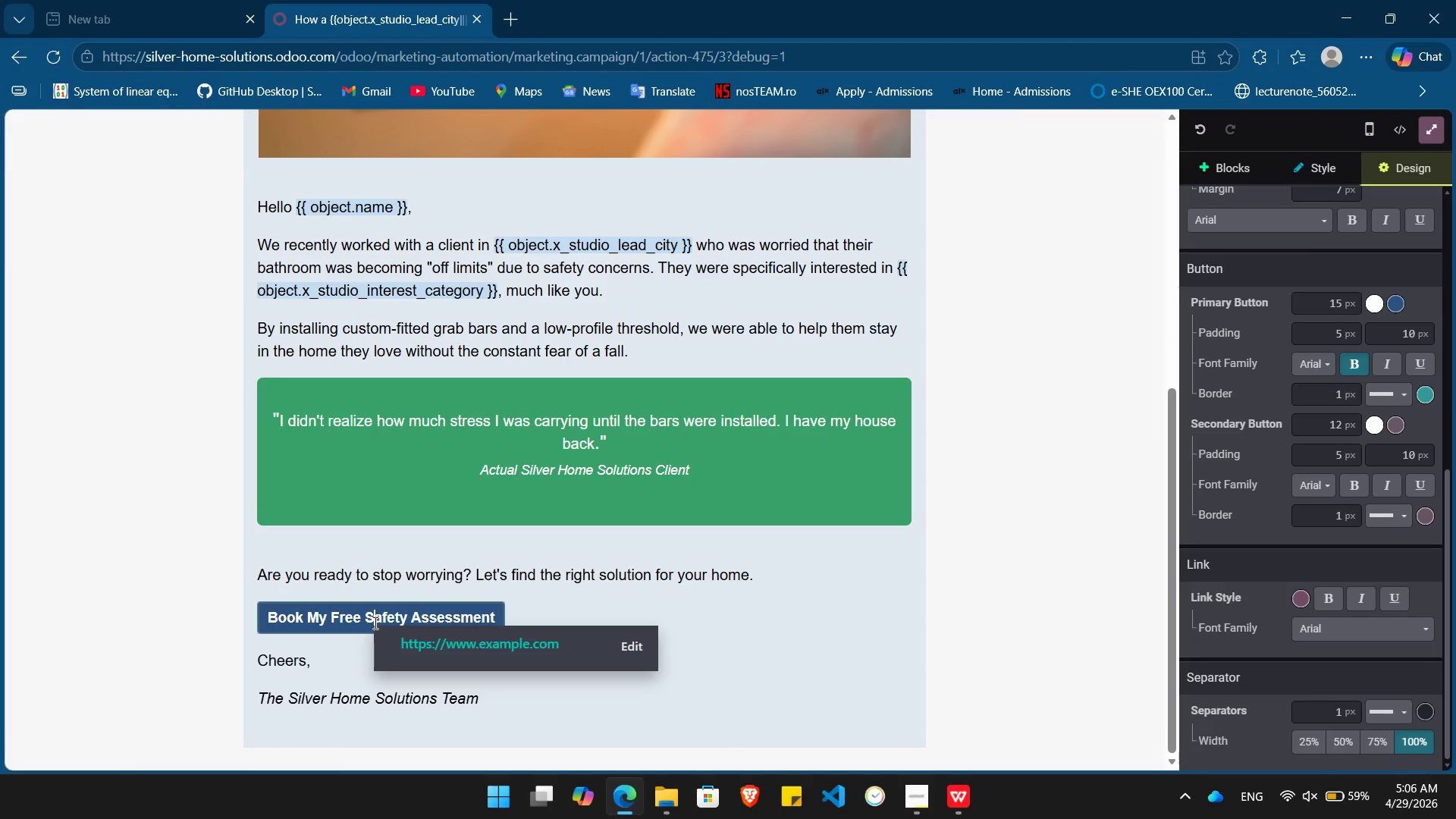 
triple_click([374, 623])
 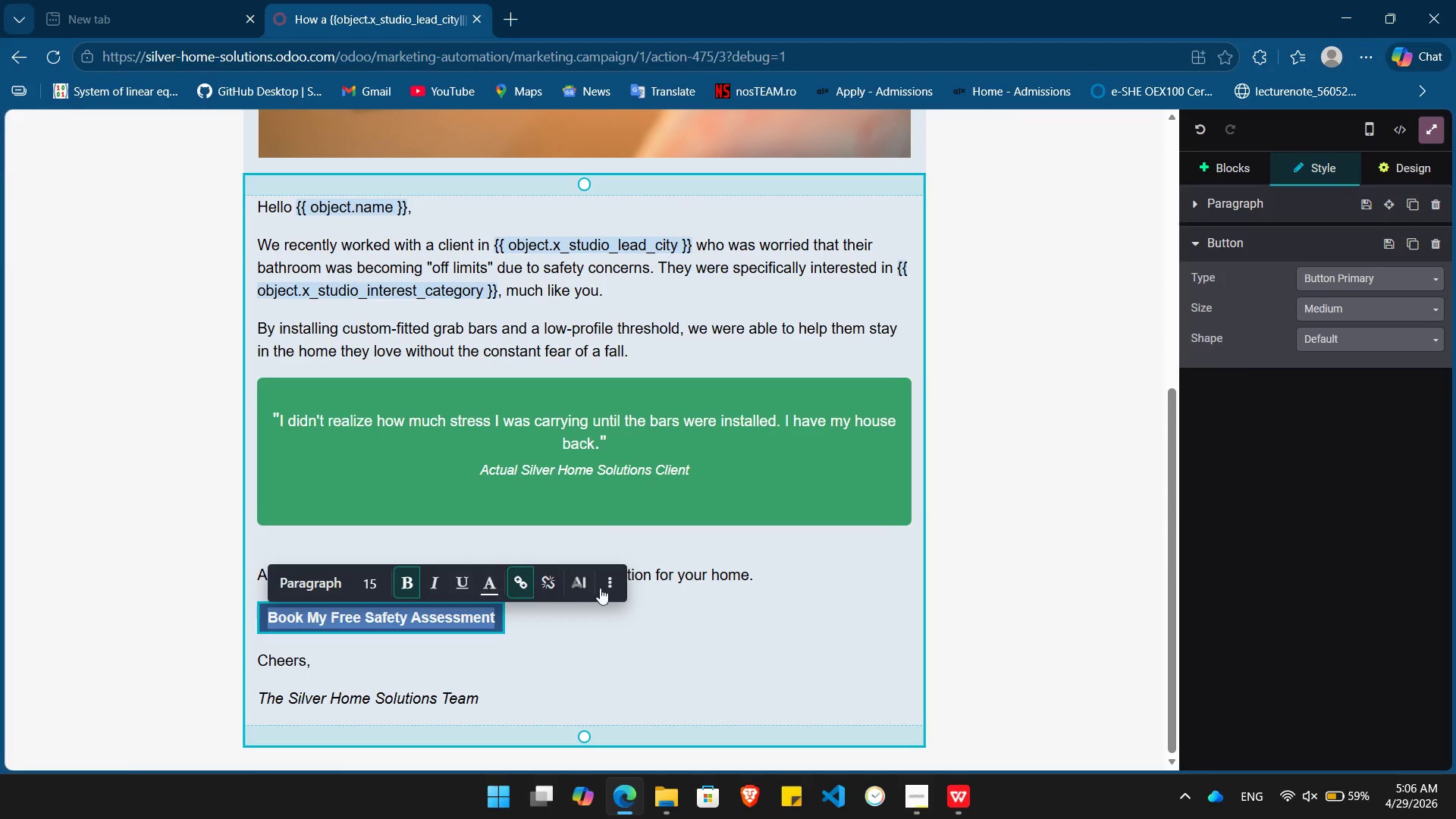 
left_click([608, 582])
 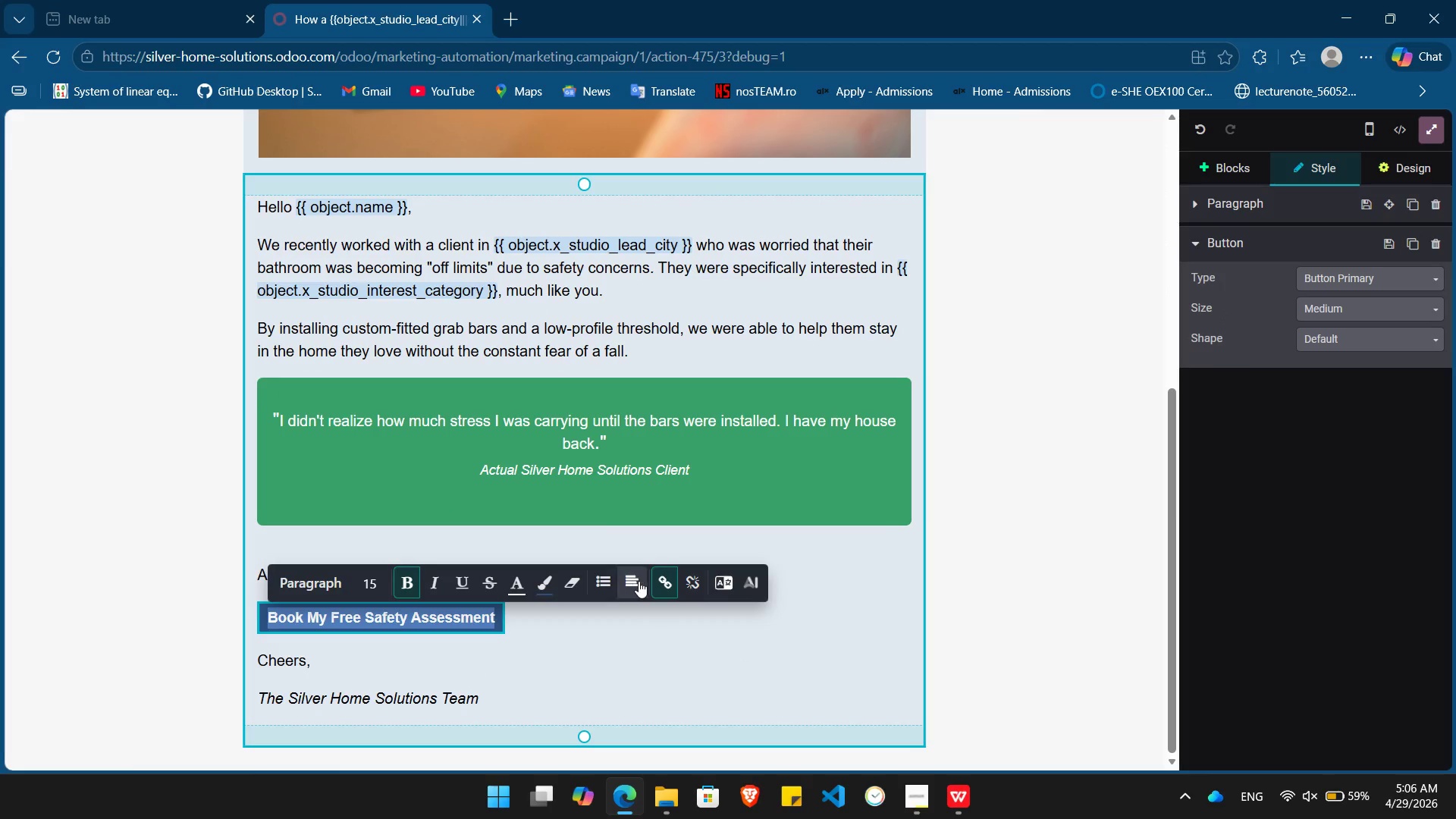 
left_click([639, 581])
 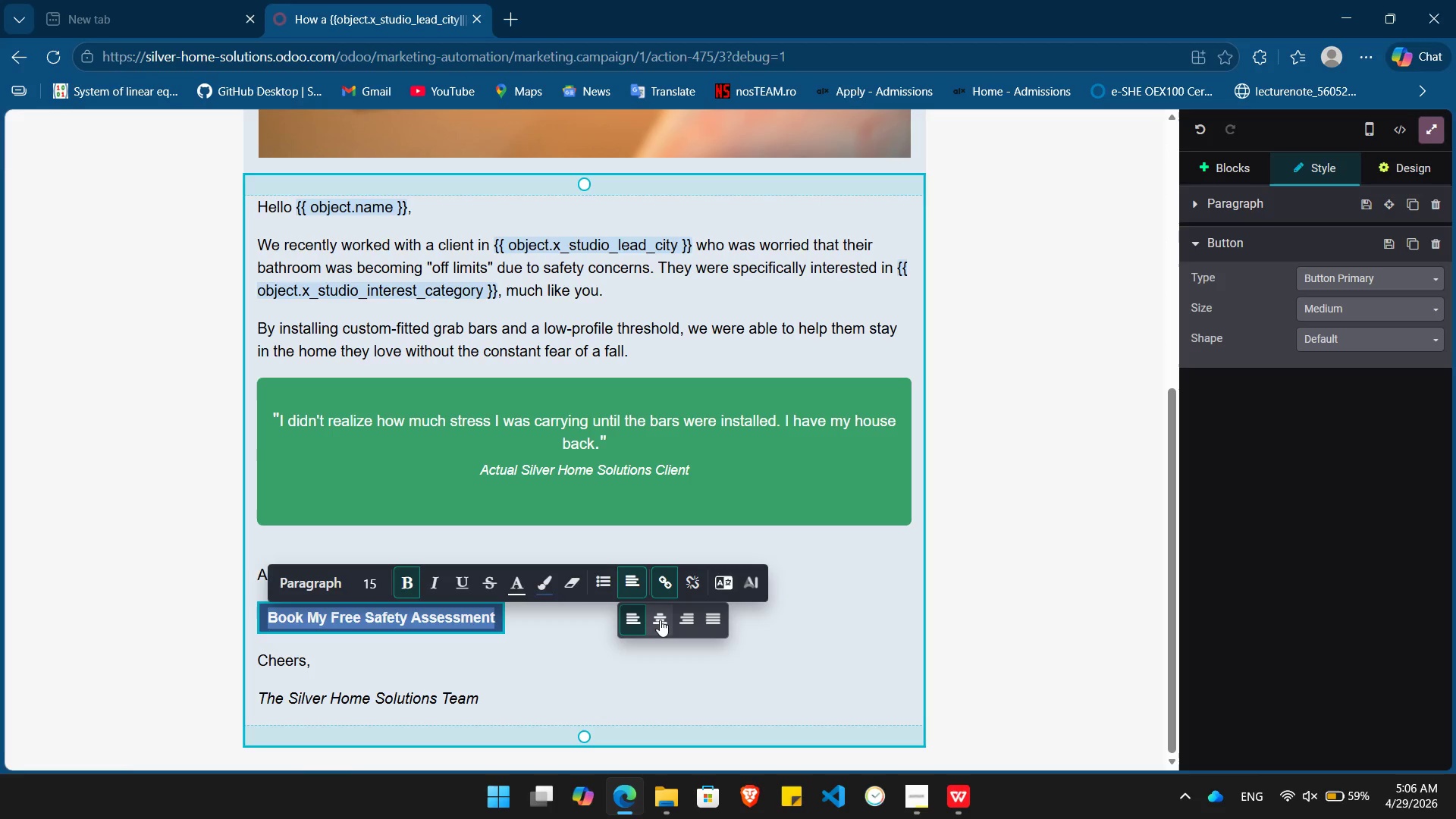 
left_click([663, 623])
 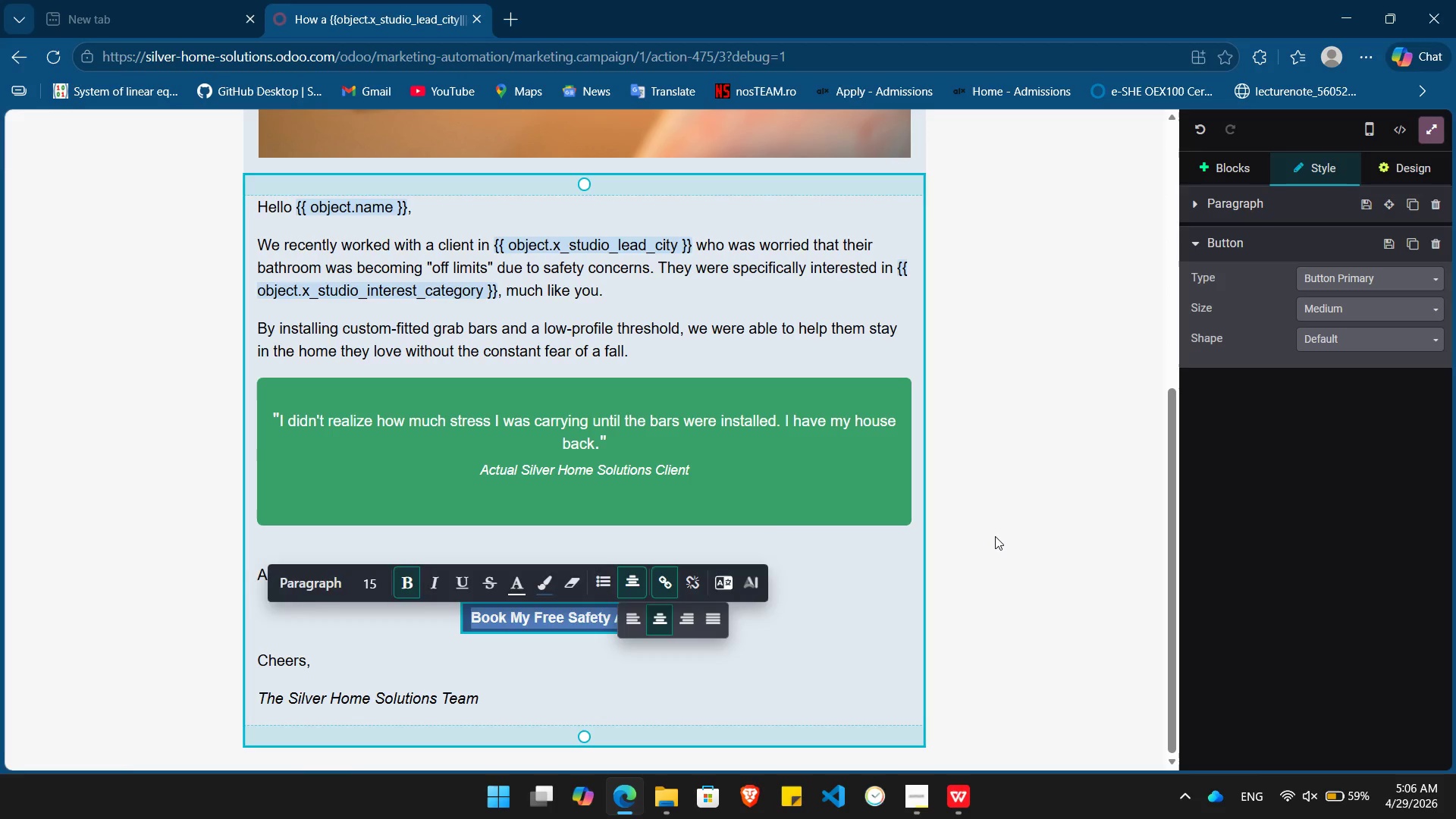 
left_click([995, 536])
 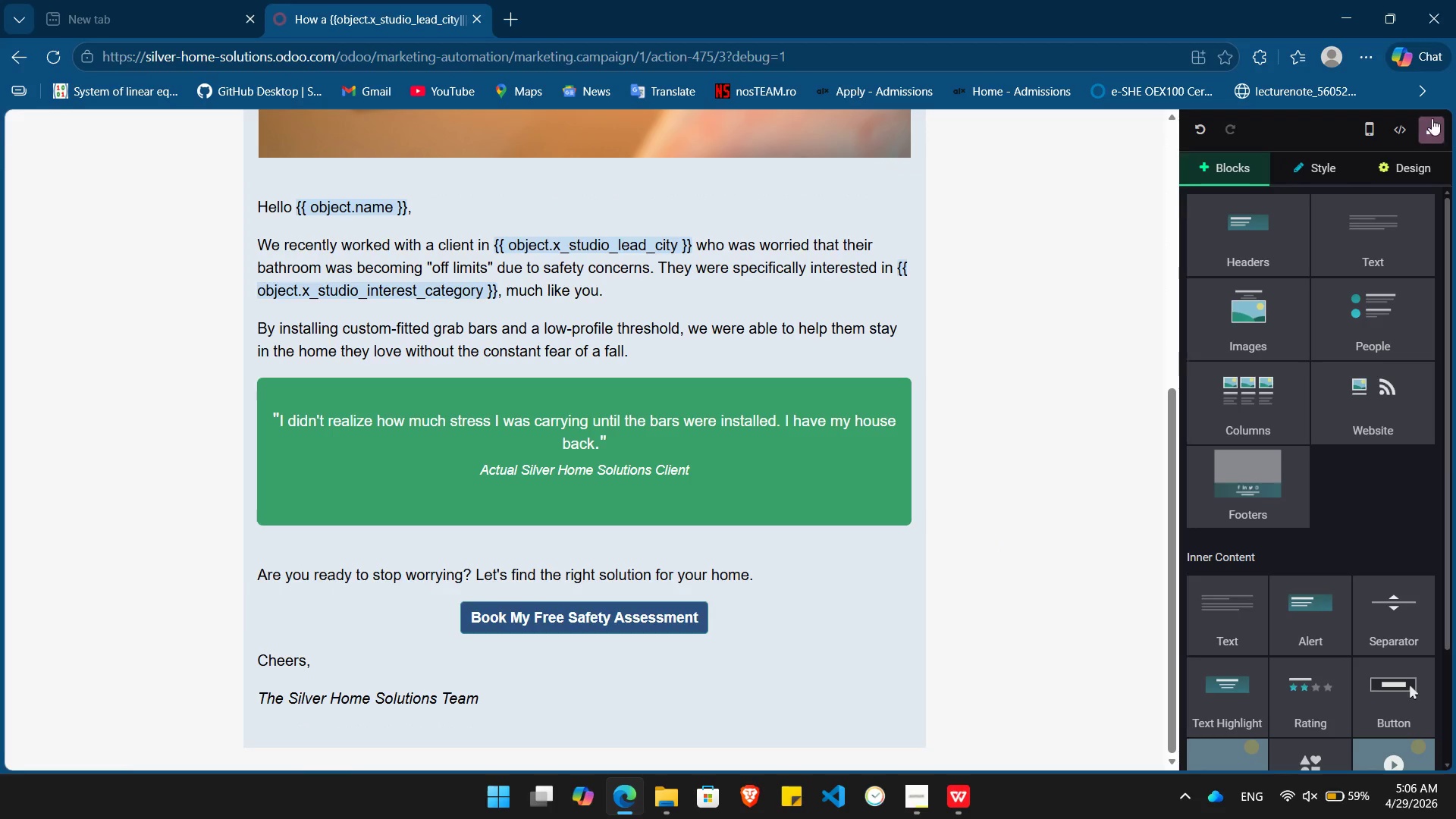 
left_click([1428, 118])
 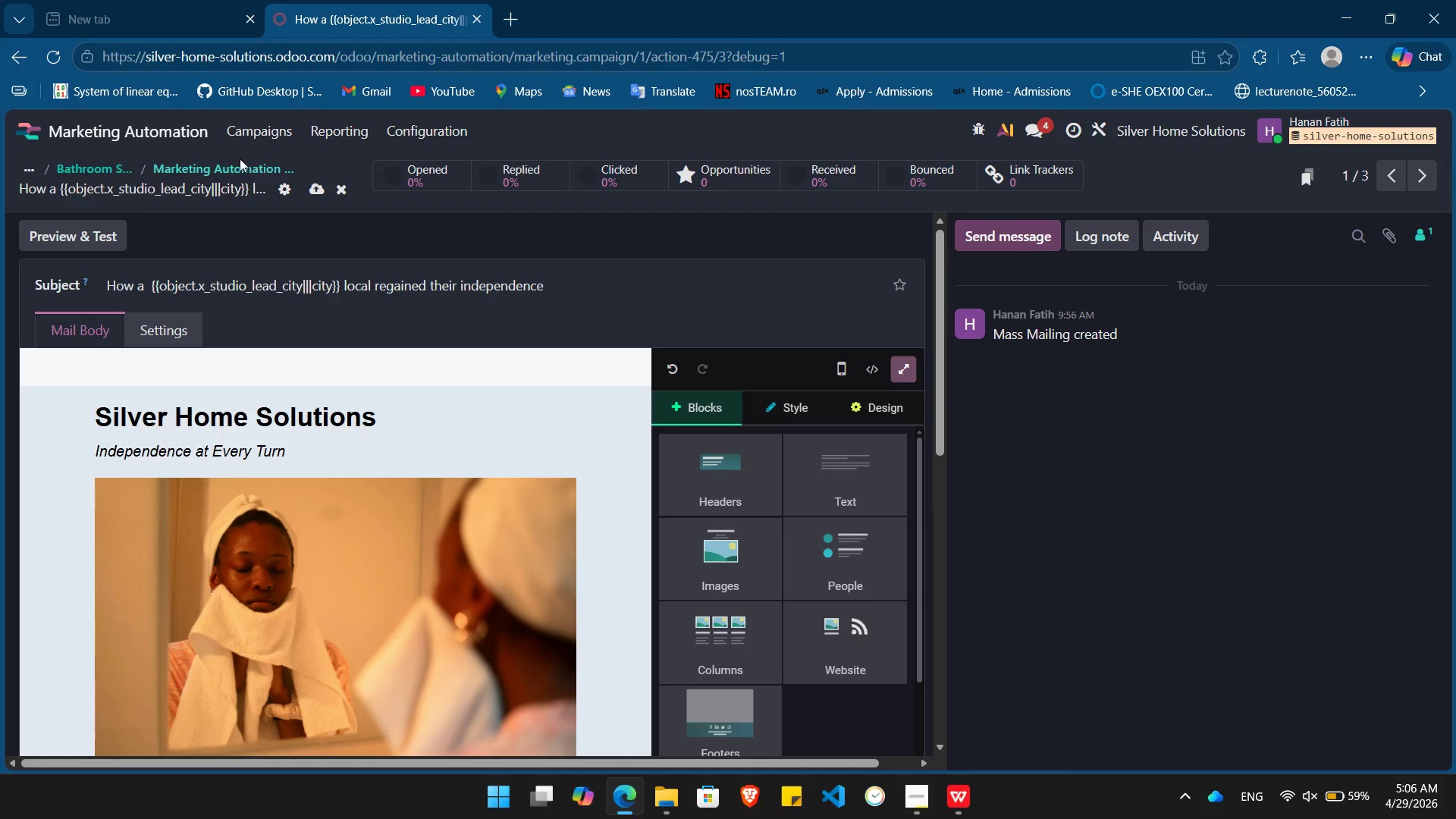 
left_click([231, 168])
 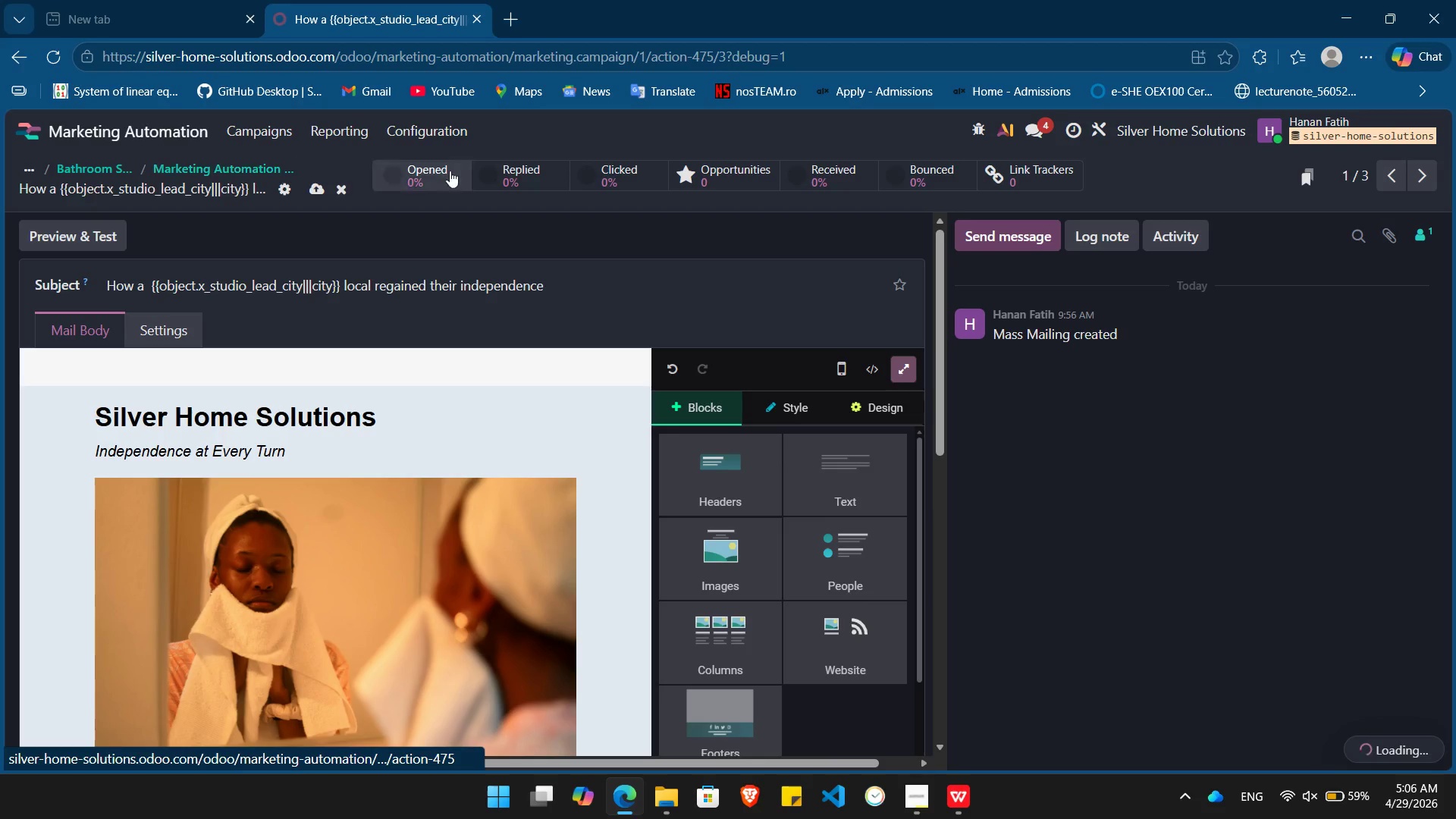 
mouse_move([672, 241])
 